 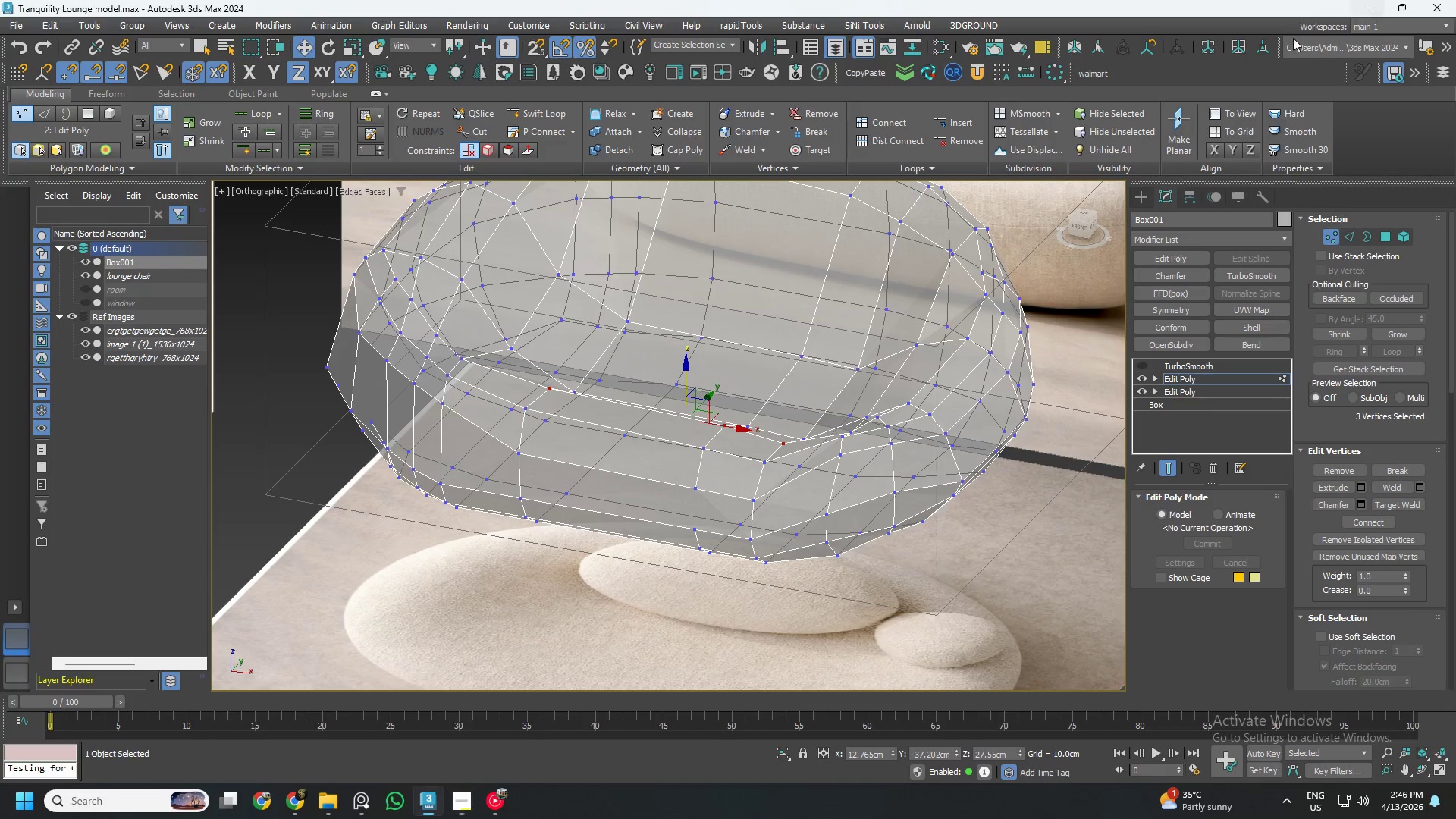 
scroll: coordinate [626, 457], scroll_direction: down, amount: 1.0
 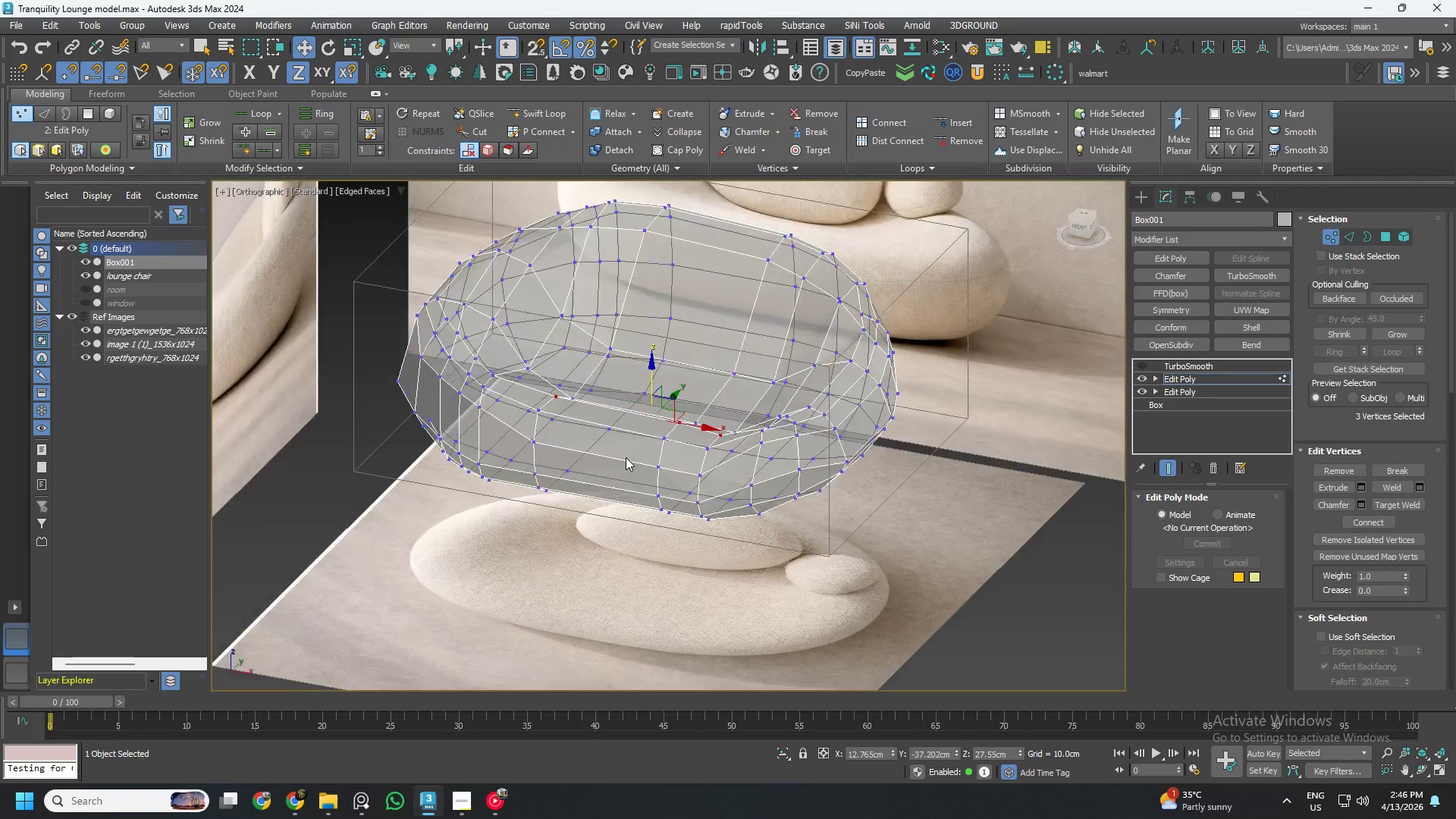 
left_click([1087, 226])
 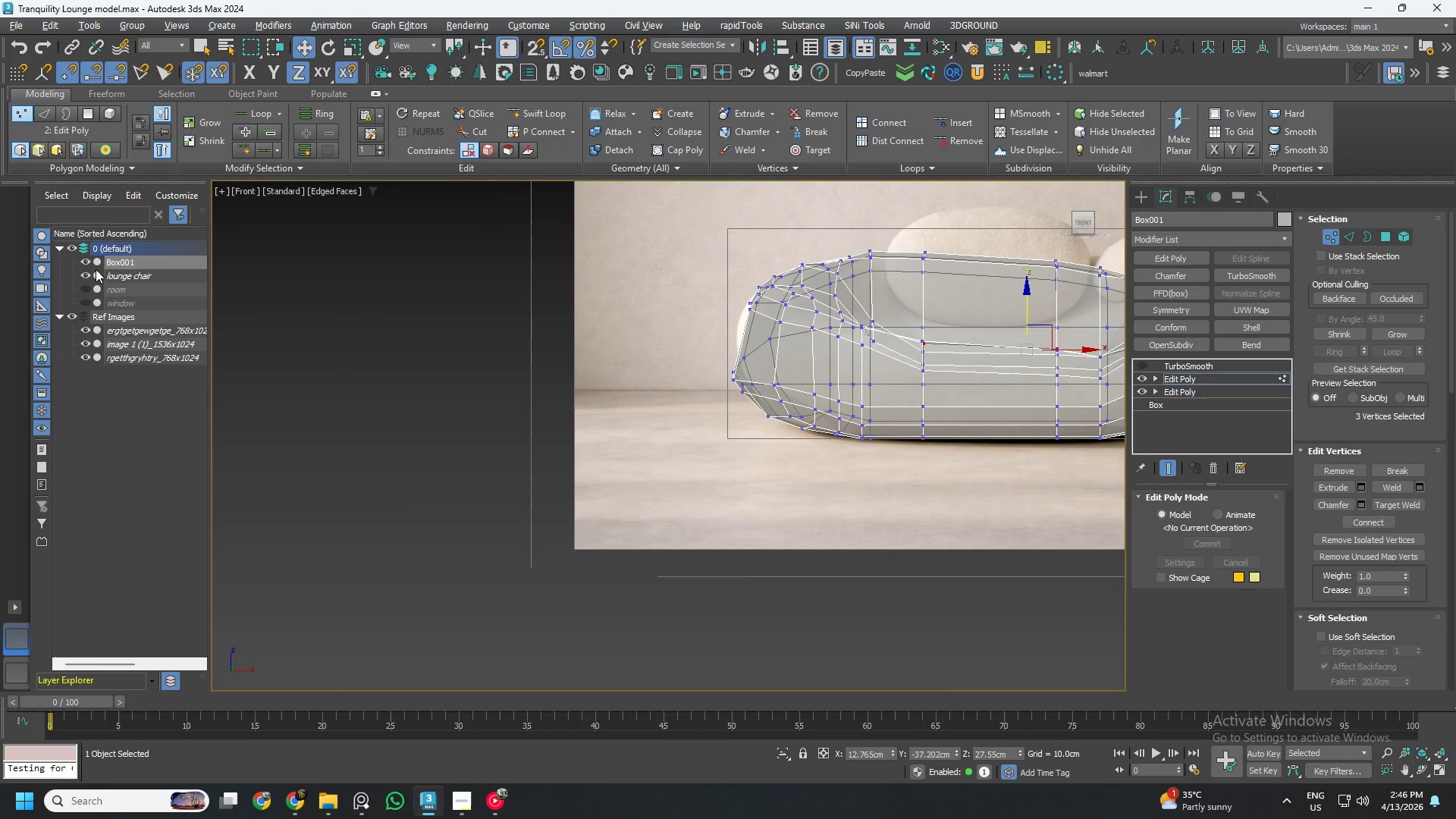 
left_click([86, 260])
 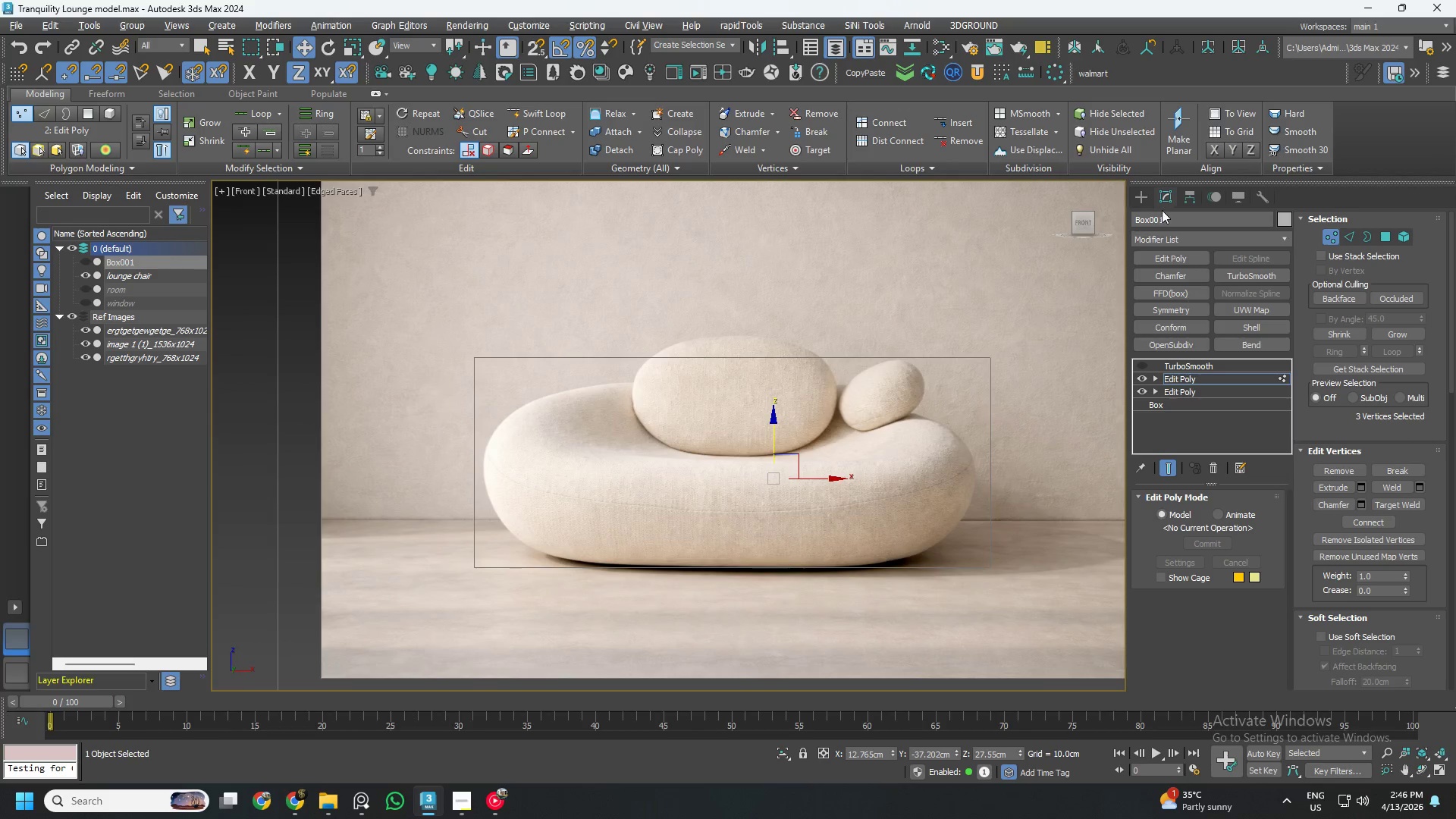 
left_click([1144, 204])
 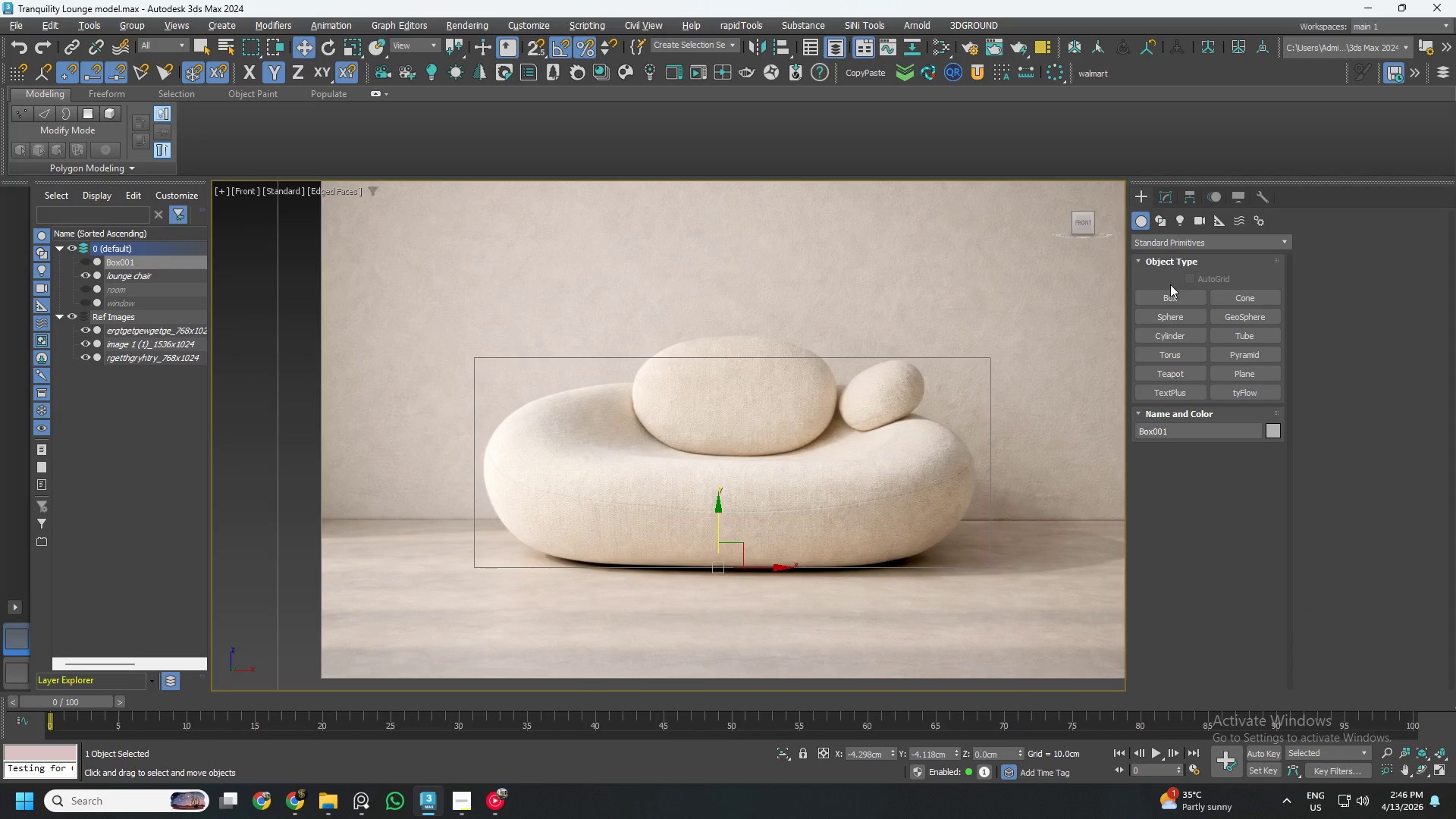 
left_click([1169, 292])
 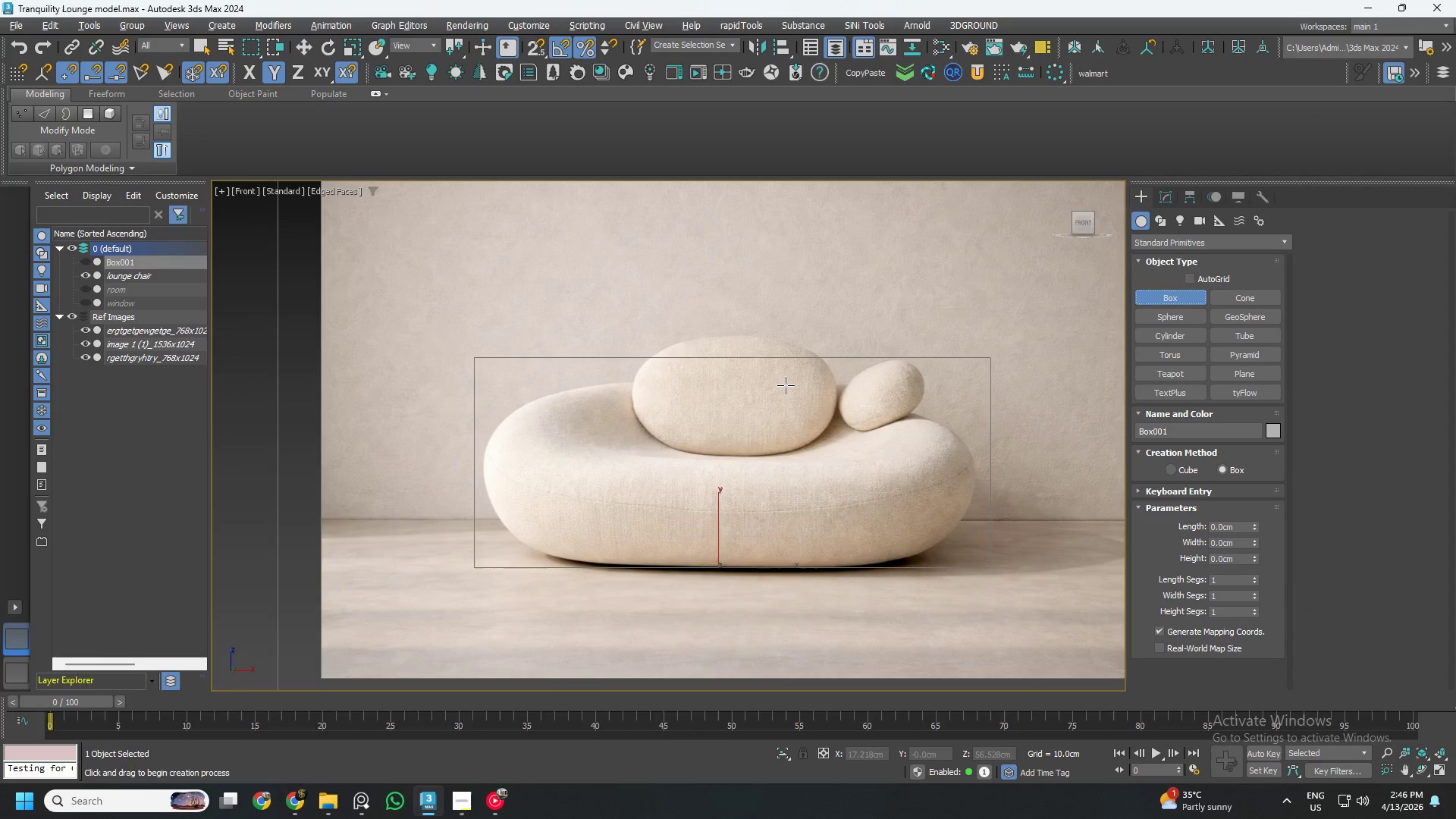 
hold_key(key=AltLeft, duration=0.44)
 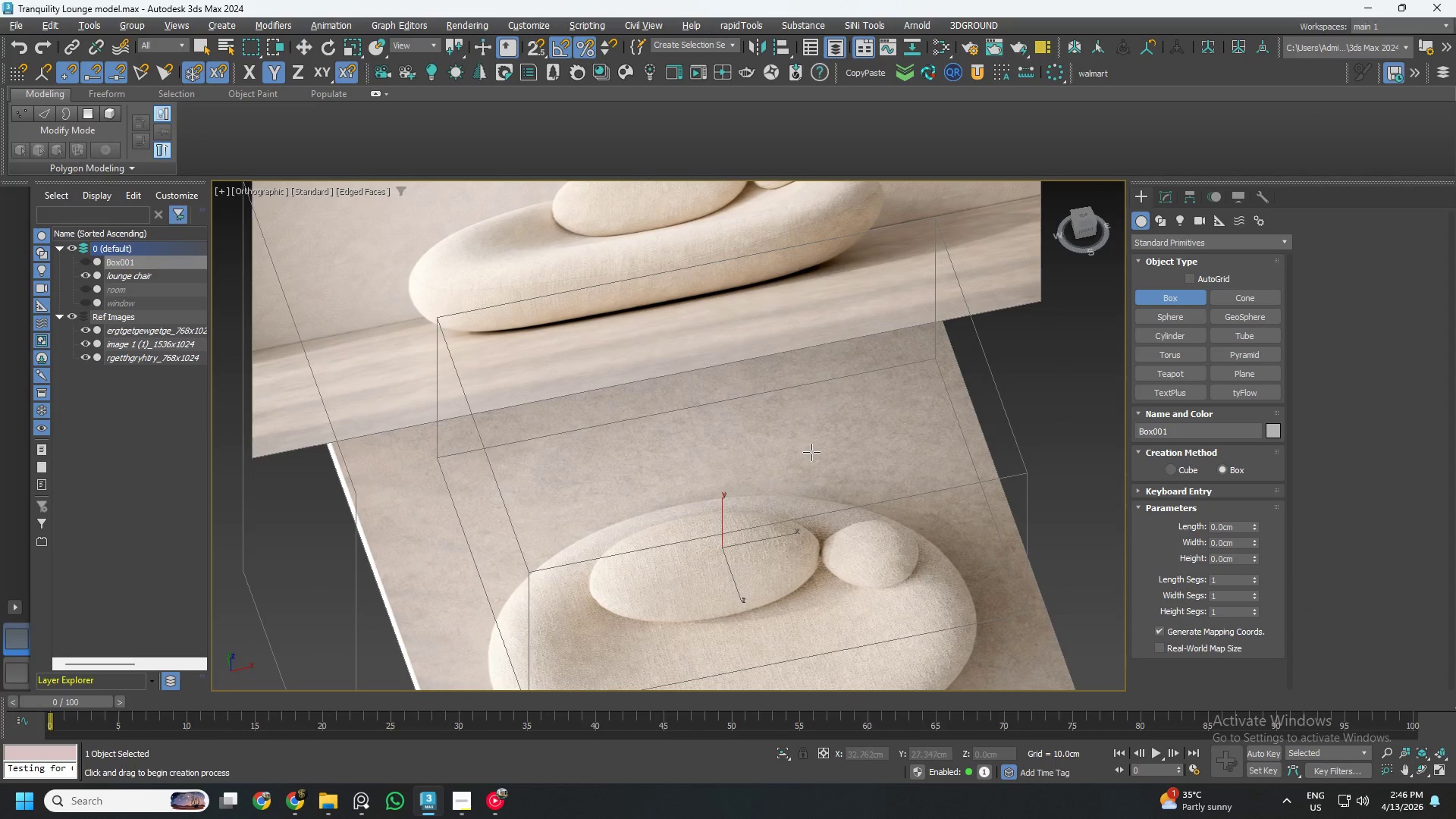 
left_click_drag(start_coordinate=[811, 452], to_coordinate=[682, 526])
 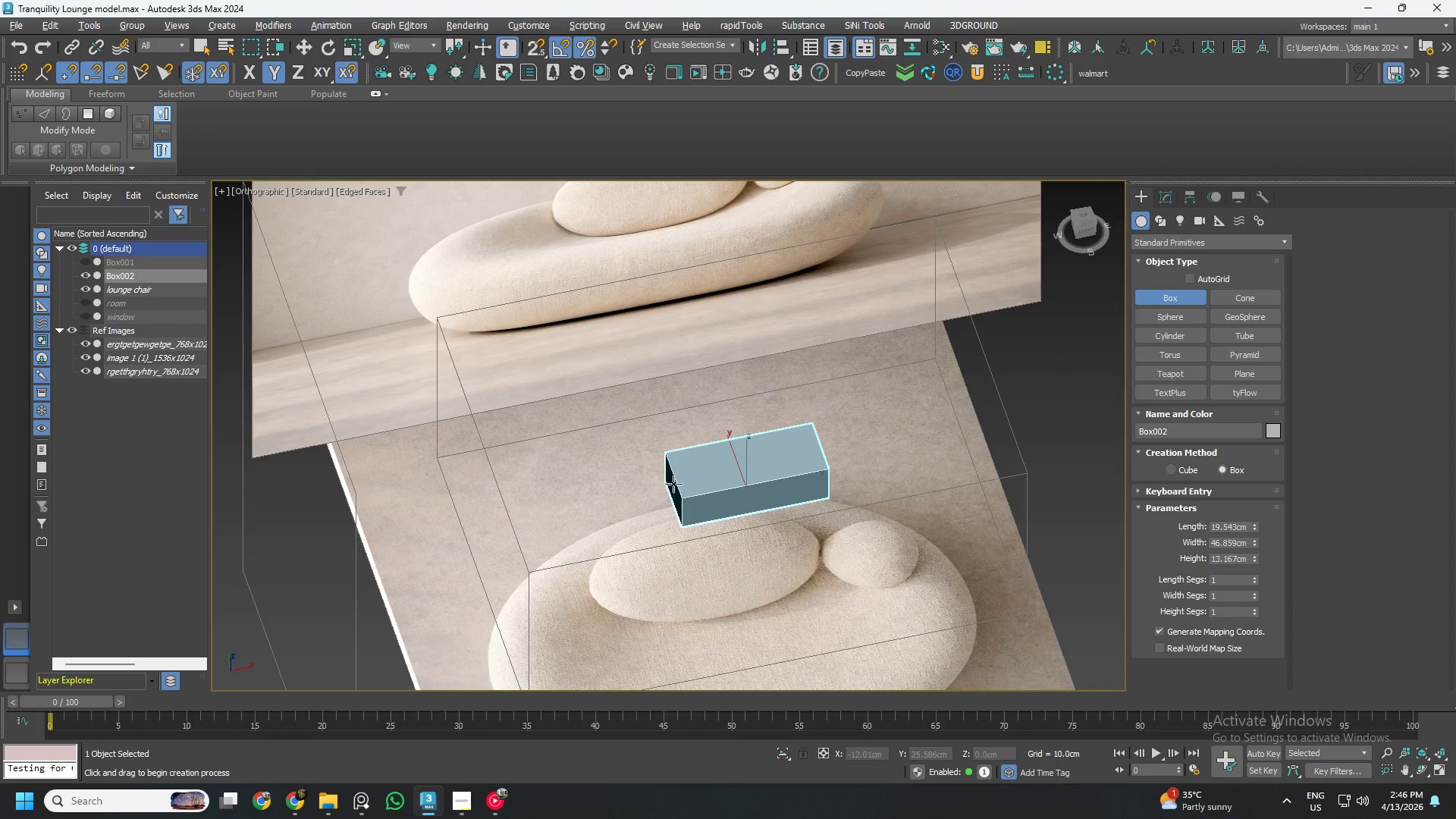 
left_click([674, 480])
 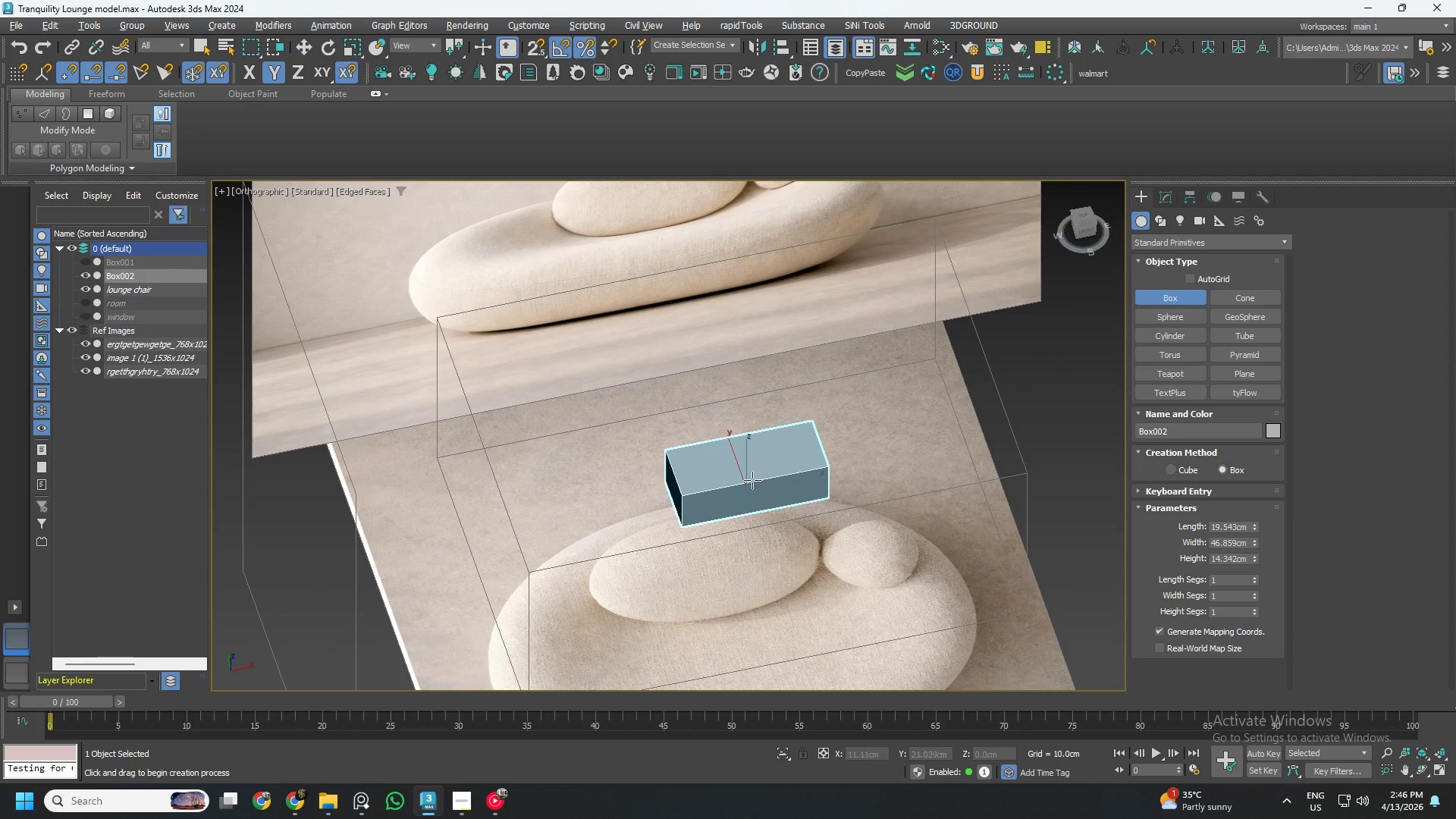 
hold_key(key=AltLeft, duration=0.39)
 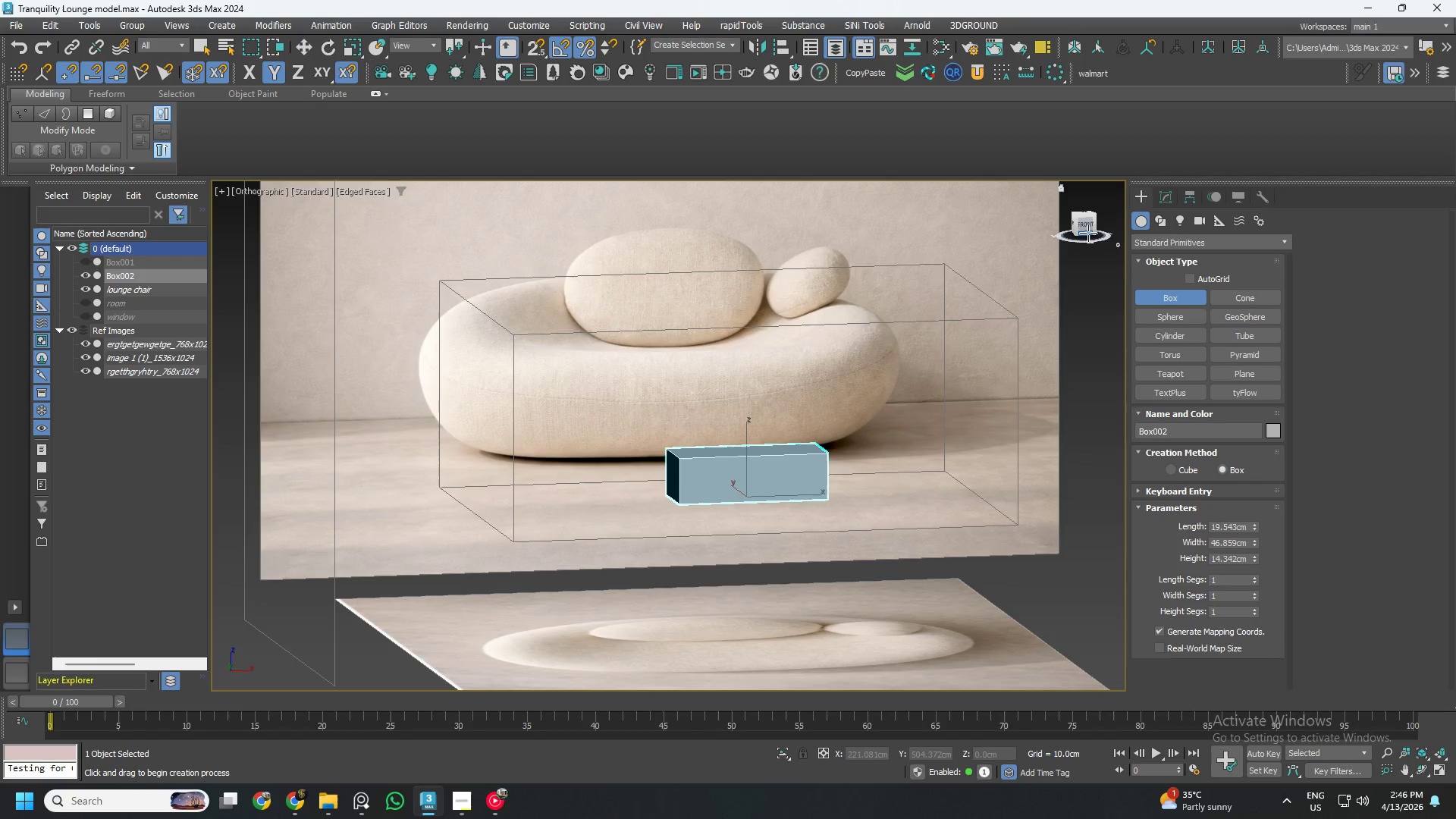 
left_click([1088, 224])
 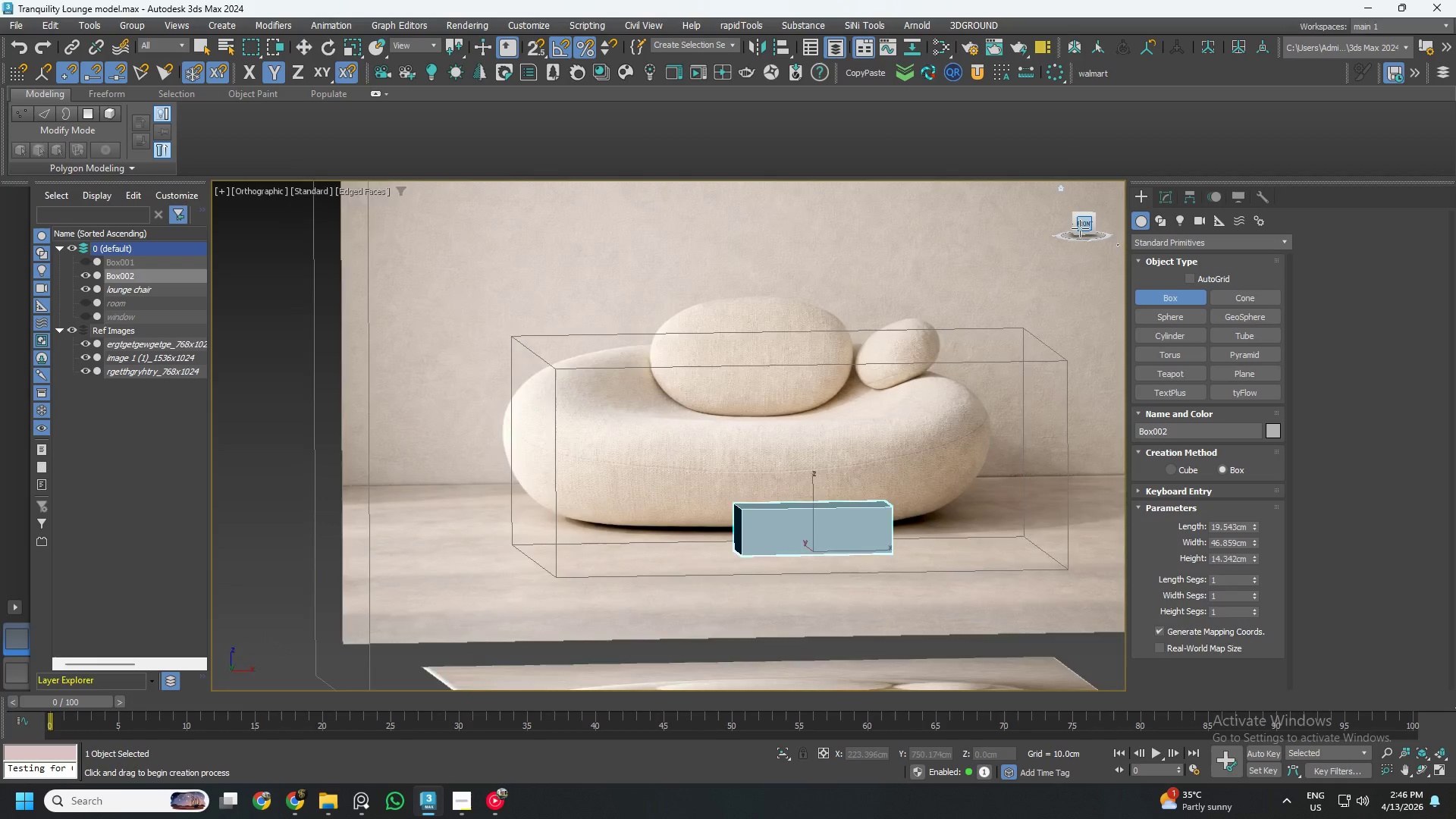 
key(W)
 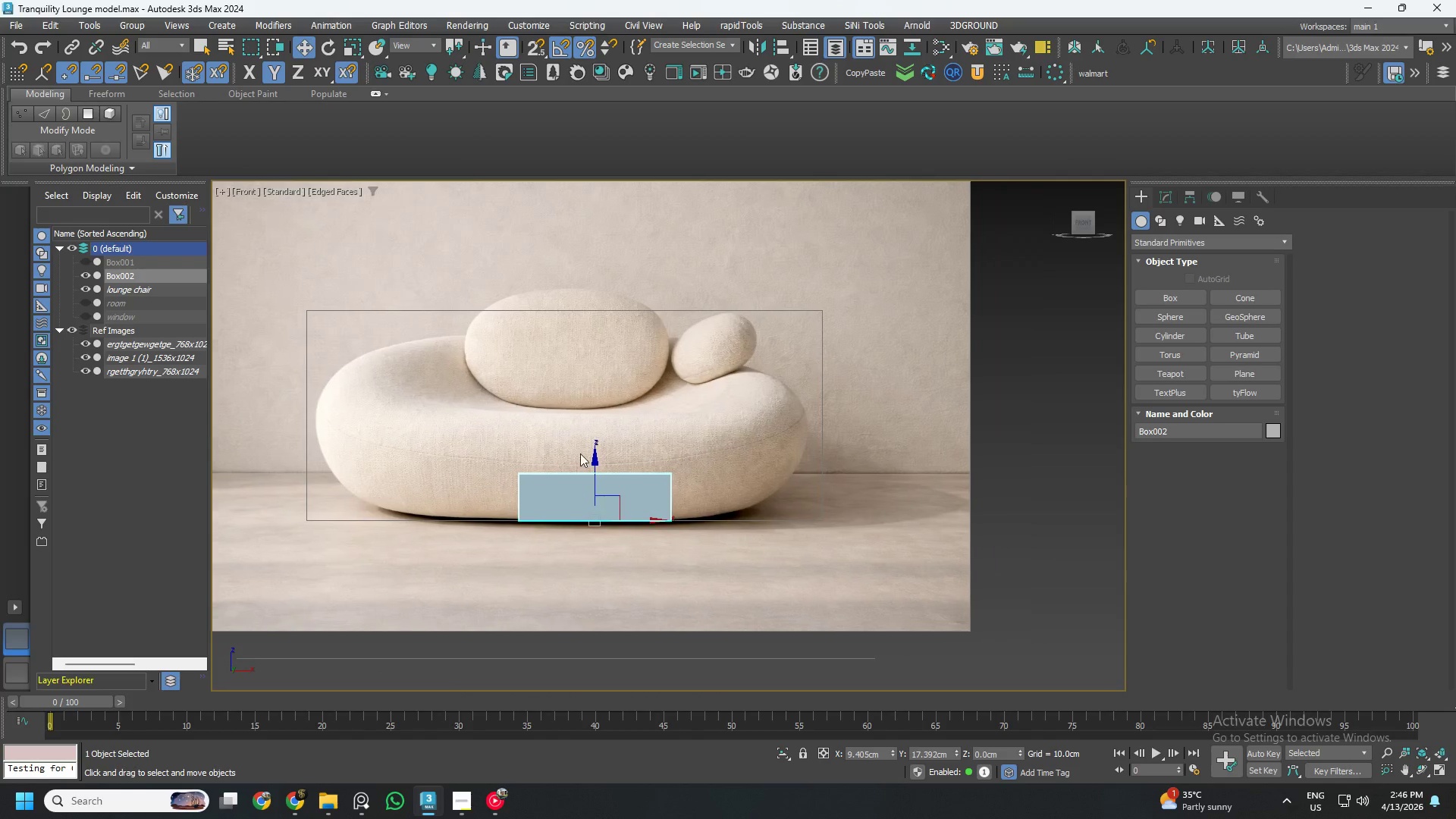 
scroll: coordinate [601, 500], scroll_direction: up, amount: 1.0
 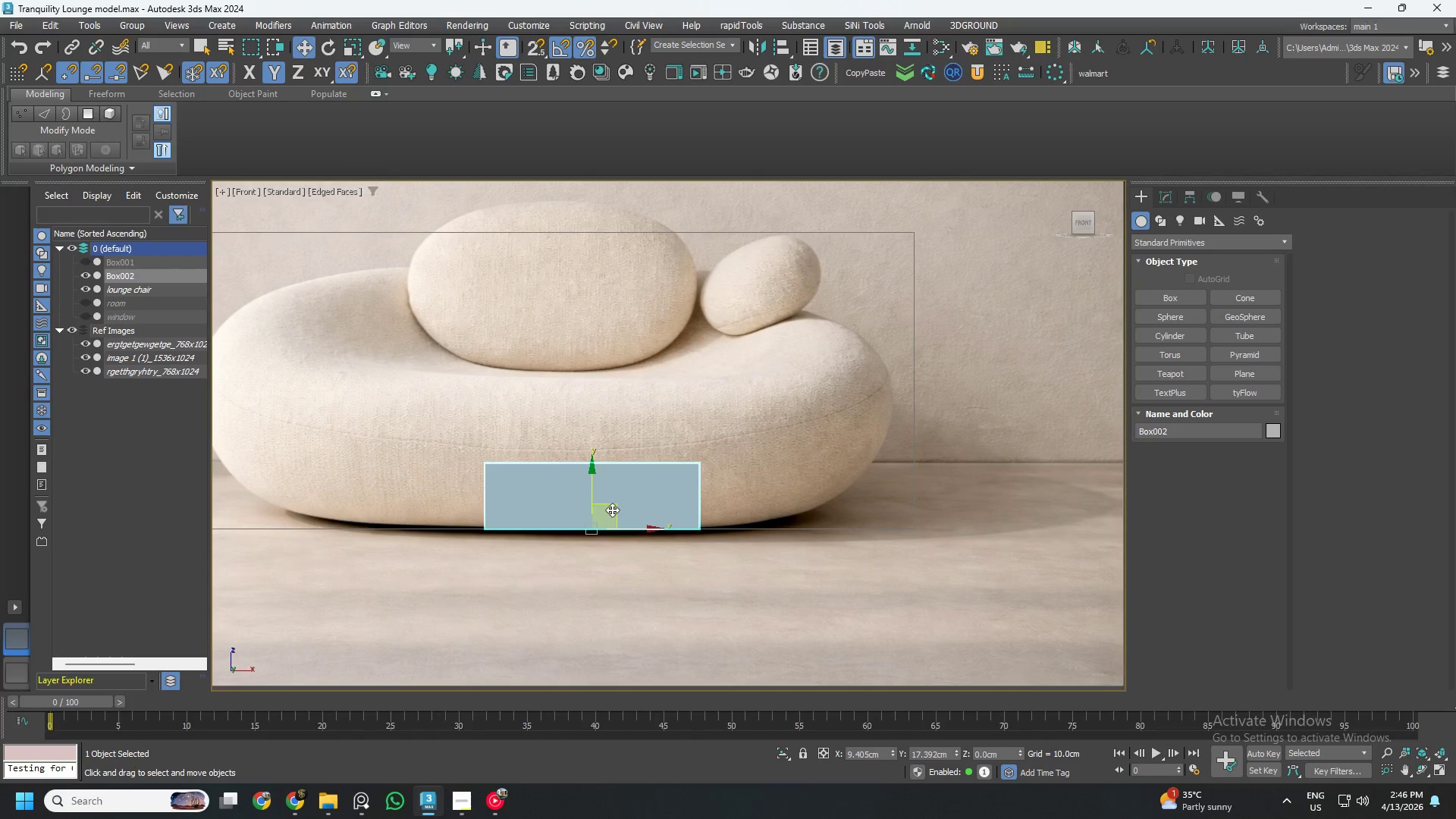 
left_click_drag(start_coordinate=[612, 510], to_coordinate=[580, 316])
 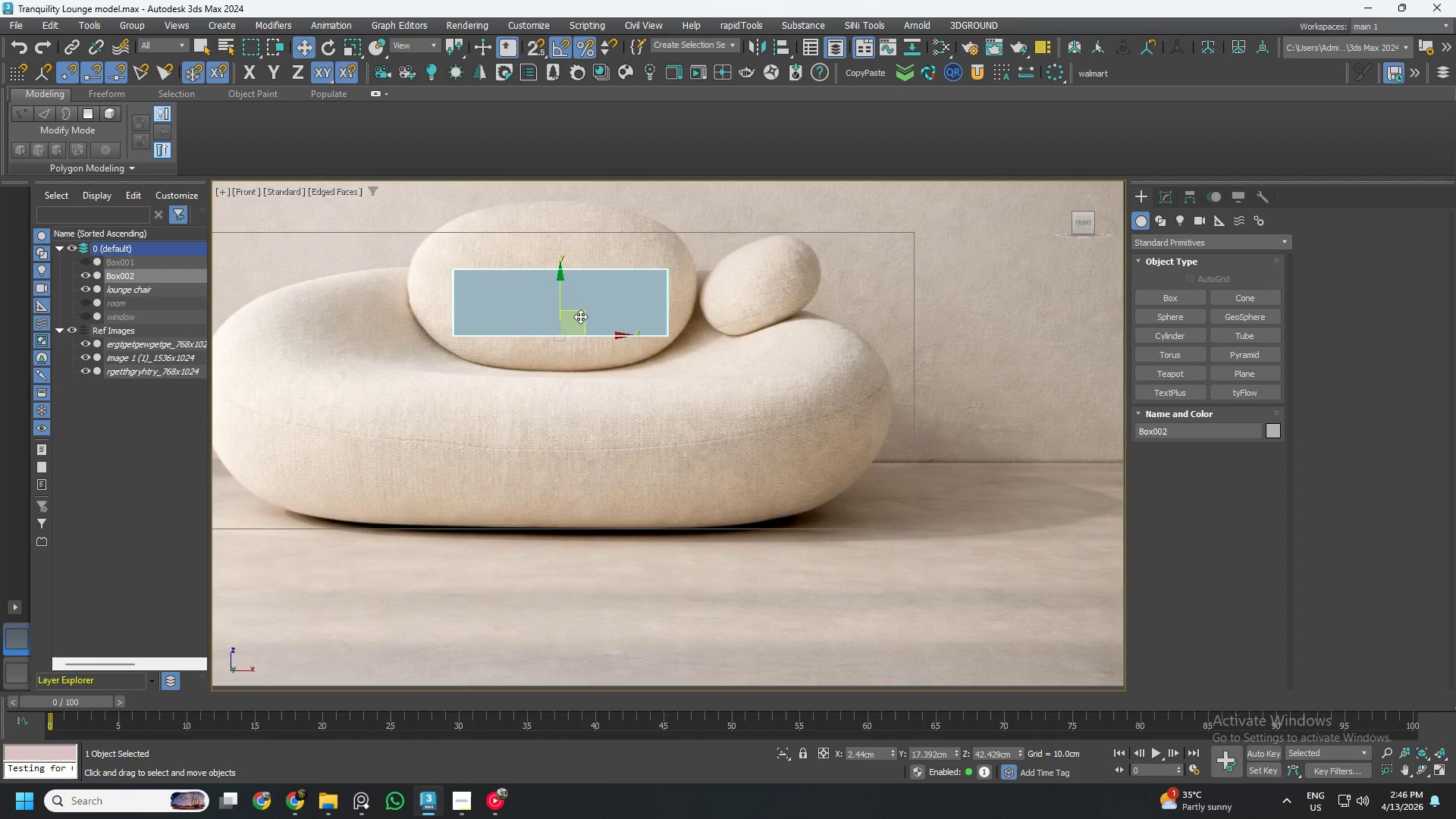 
key(Alt+AltLeft)
 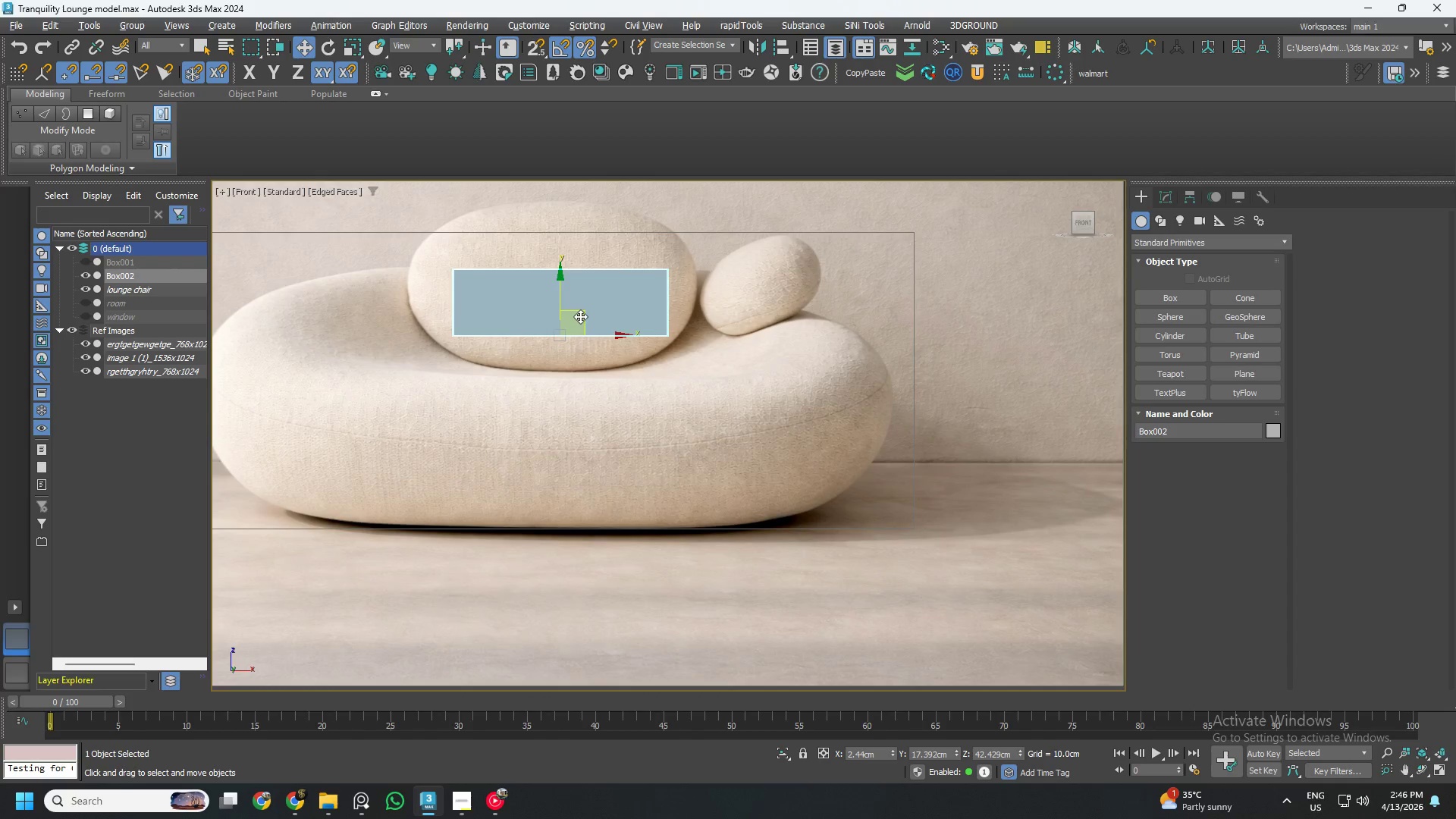 
key(Alt+X)
 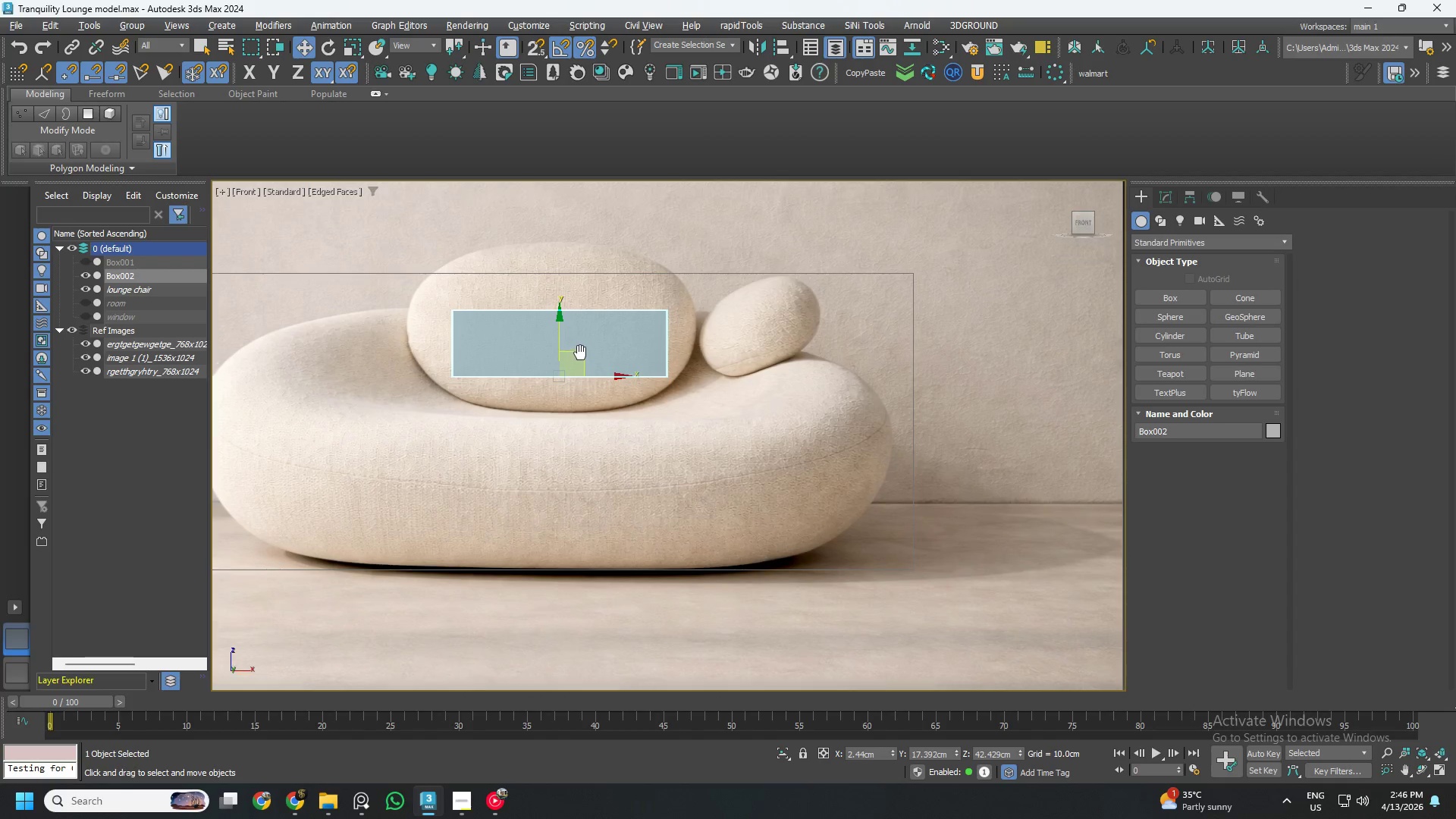 
left_click_drag(start_coordinate=[579, 356], to_coordinate=[569, 350])
 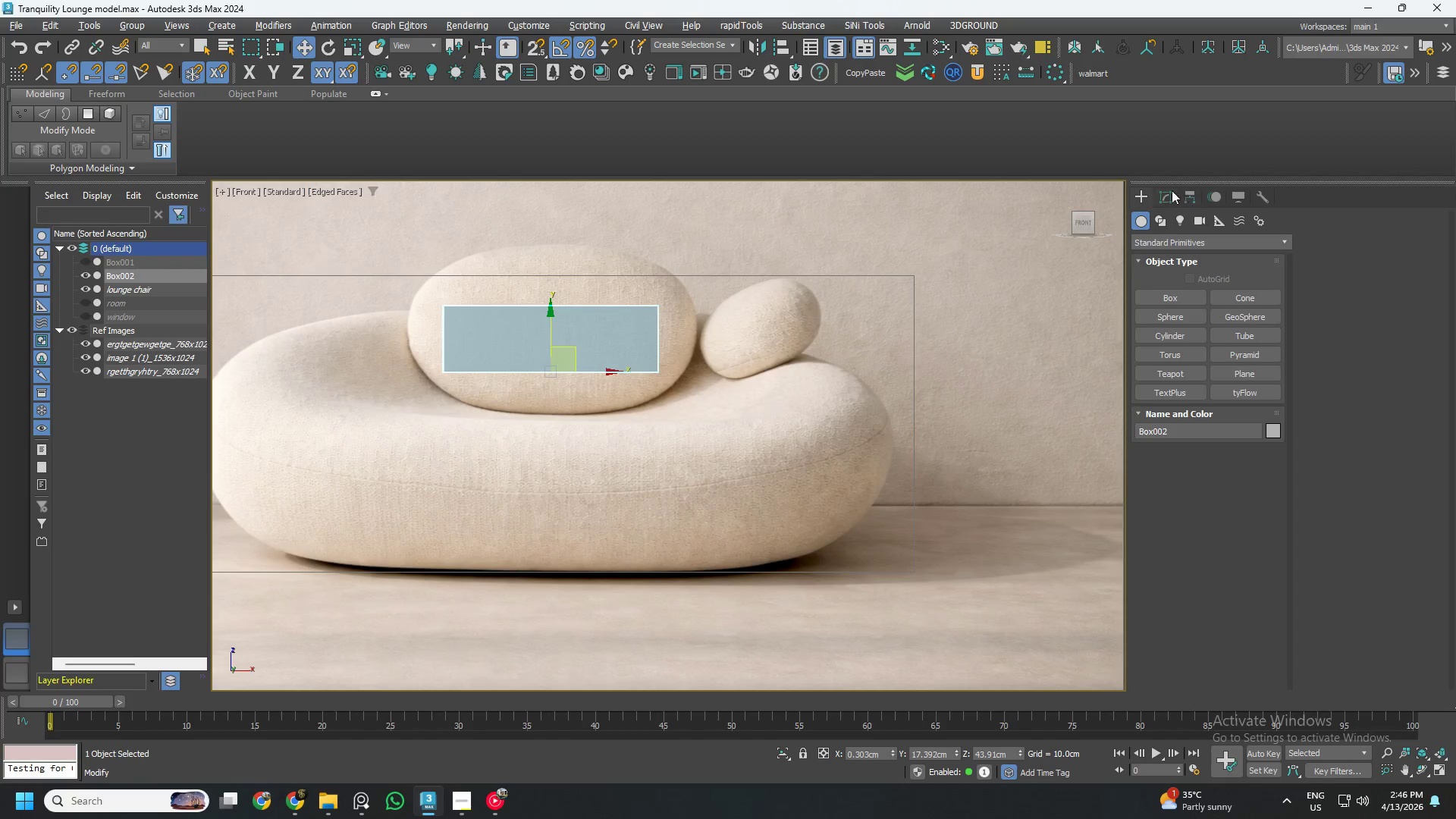 
left_click([1163, 190])
 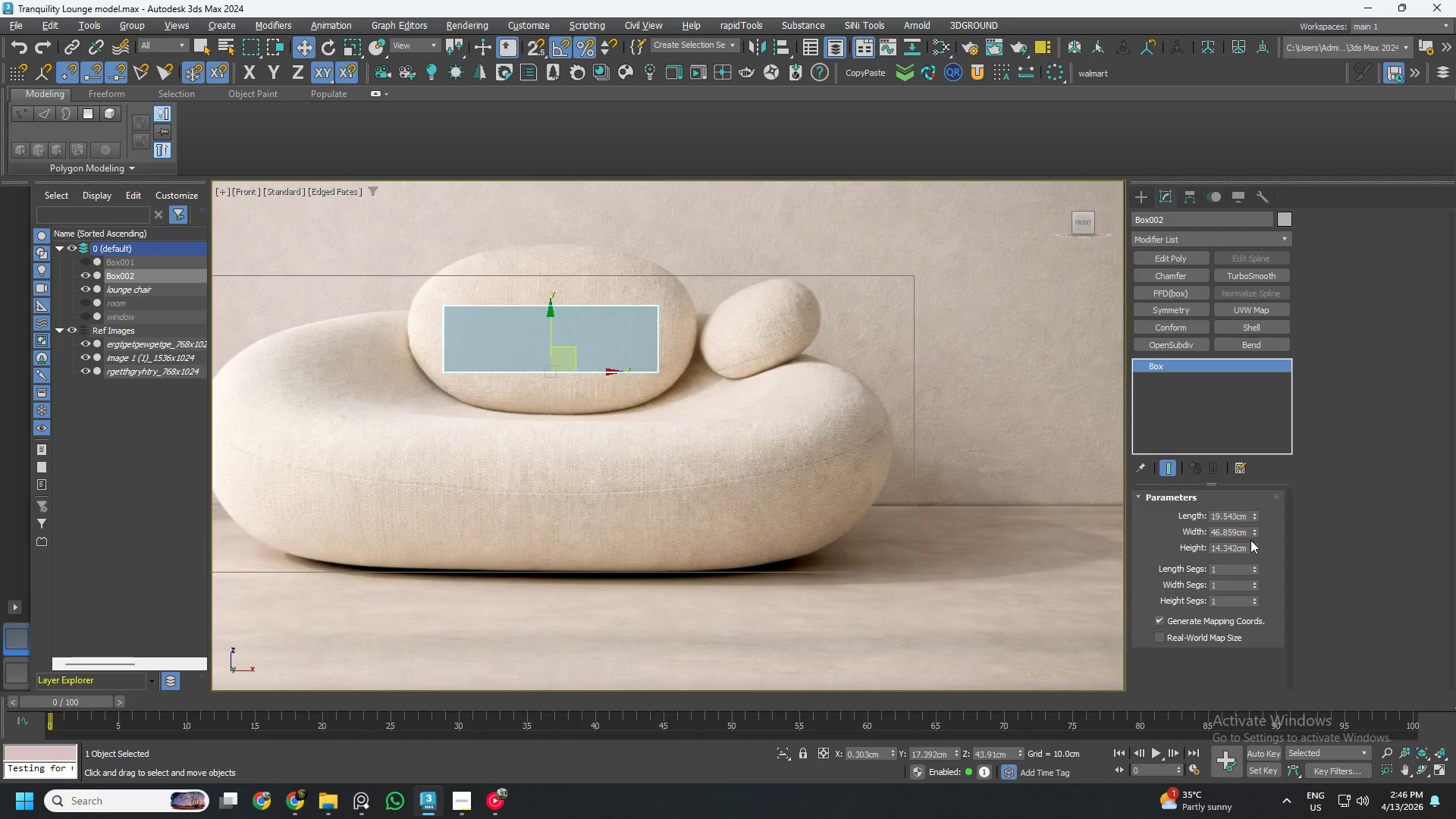 
left_click_drag(start_coordinate=[1254, 545], to_coordinate=[1247, 490])
 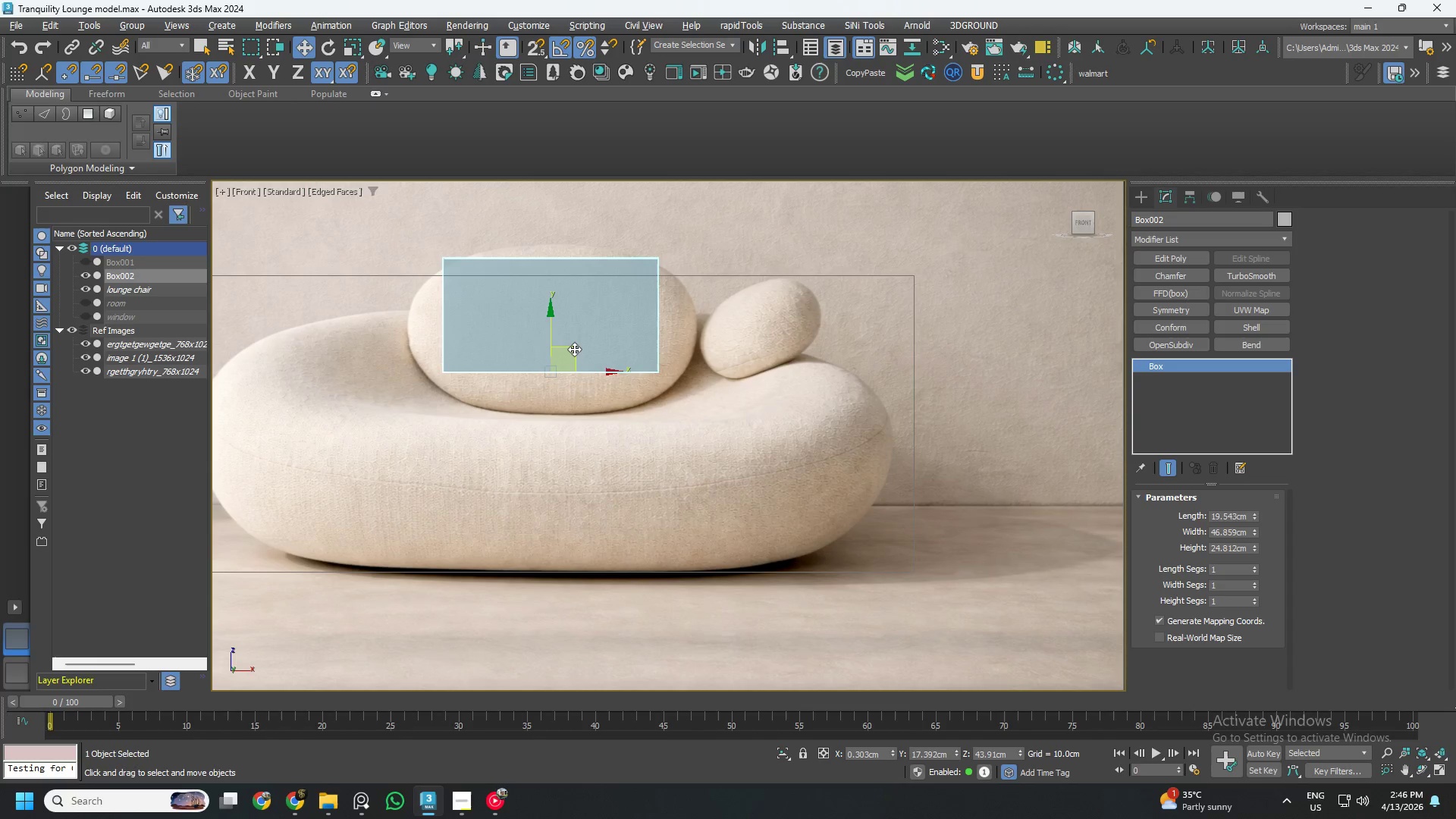 
left_click_drag(start_coordinate=[574, 349], to_coordinate=[577, 372])
 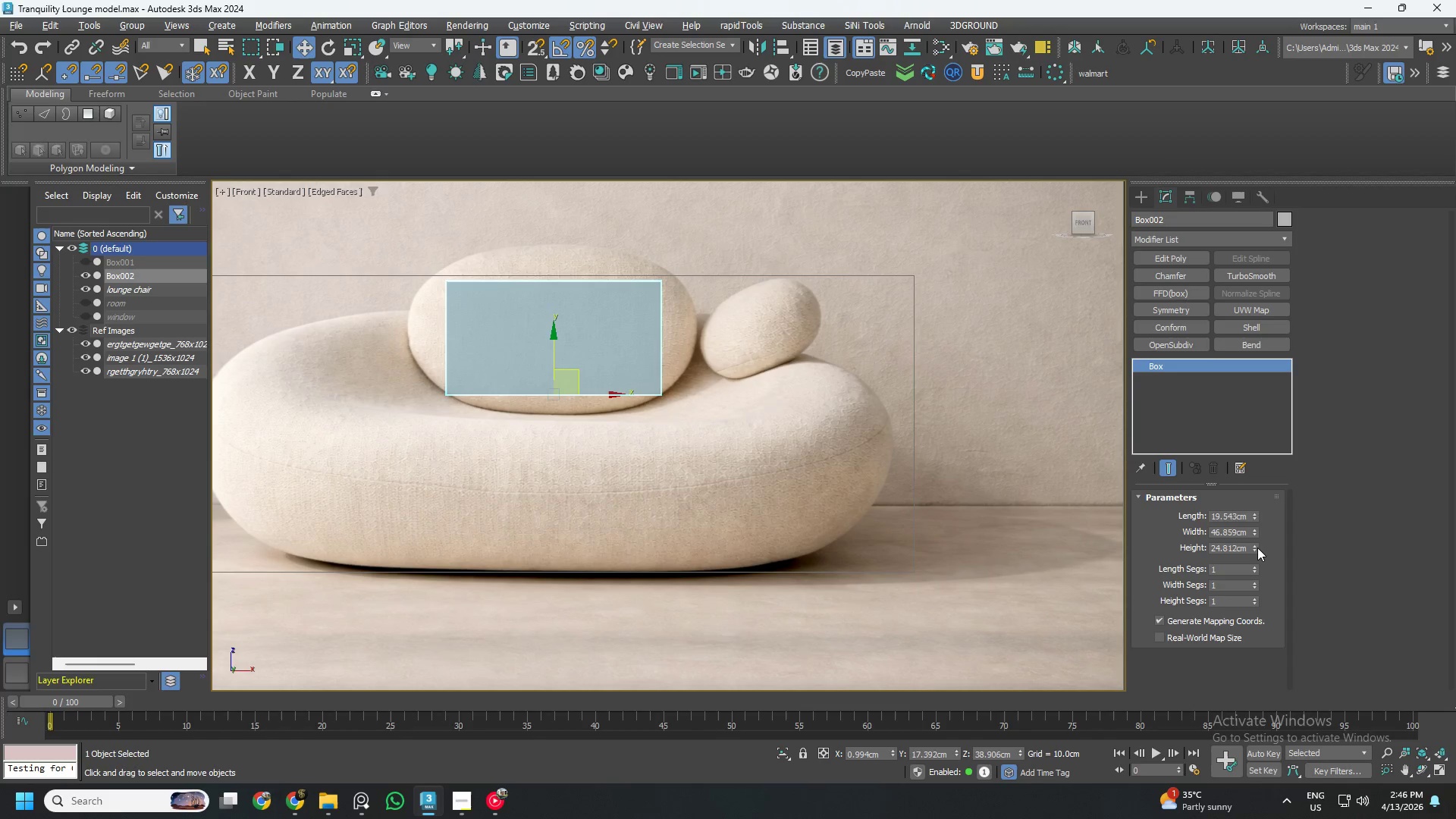 
left_click_drag(start_coordinate=[1257, 548], to_coordinate=[1247, 535])
 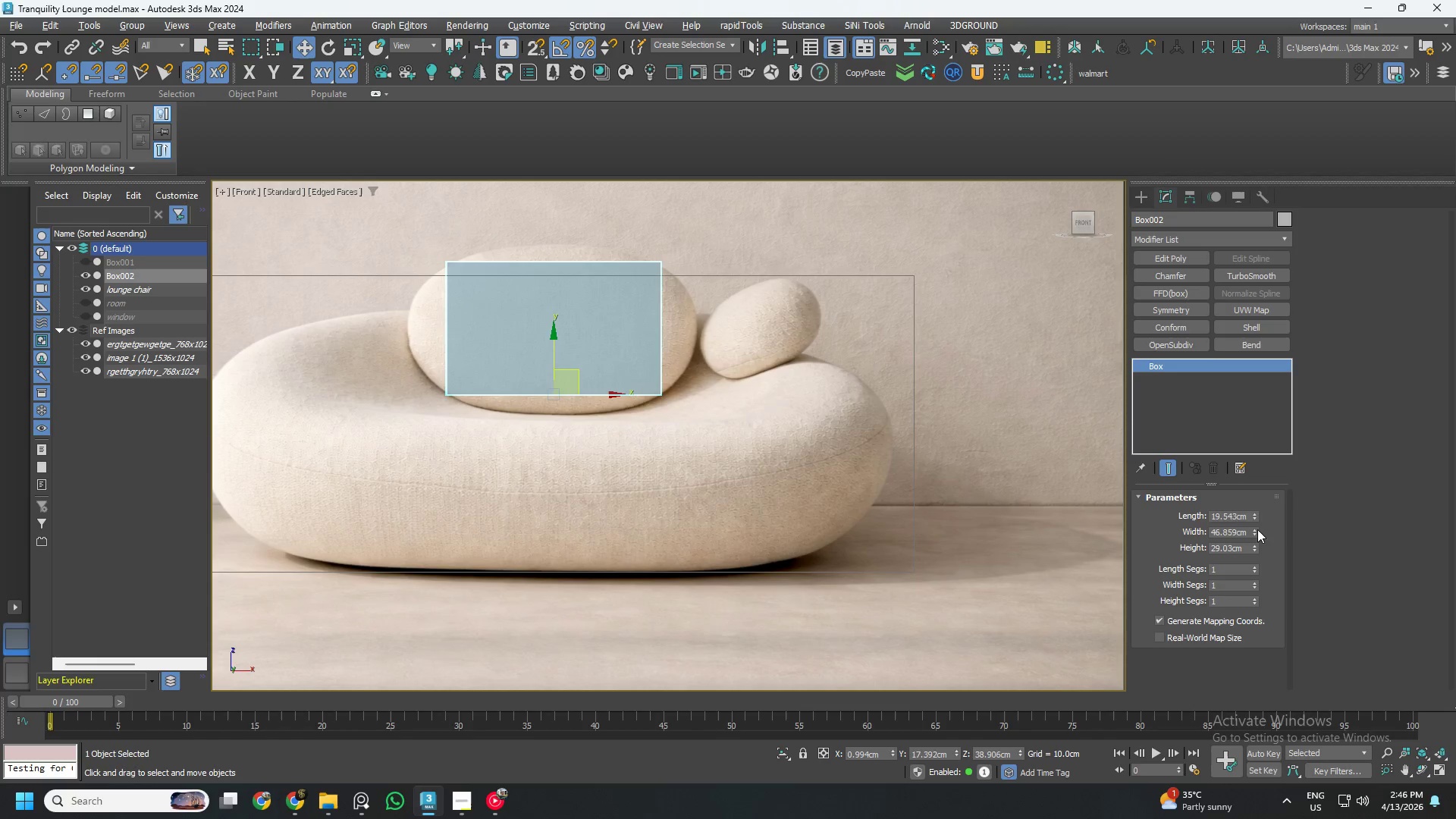 
left_click_drag(start_coordinate=[1256, 530], to_coordinate=[1251, 519])
 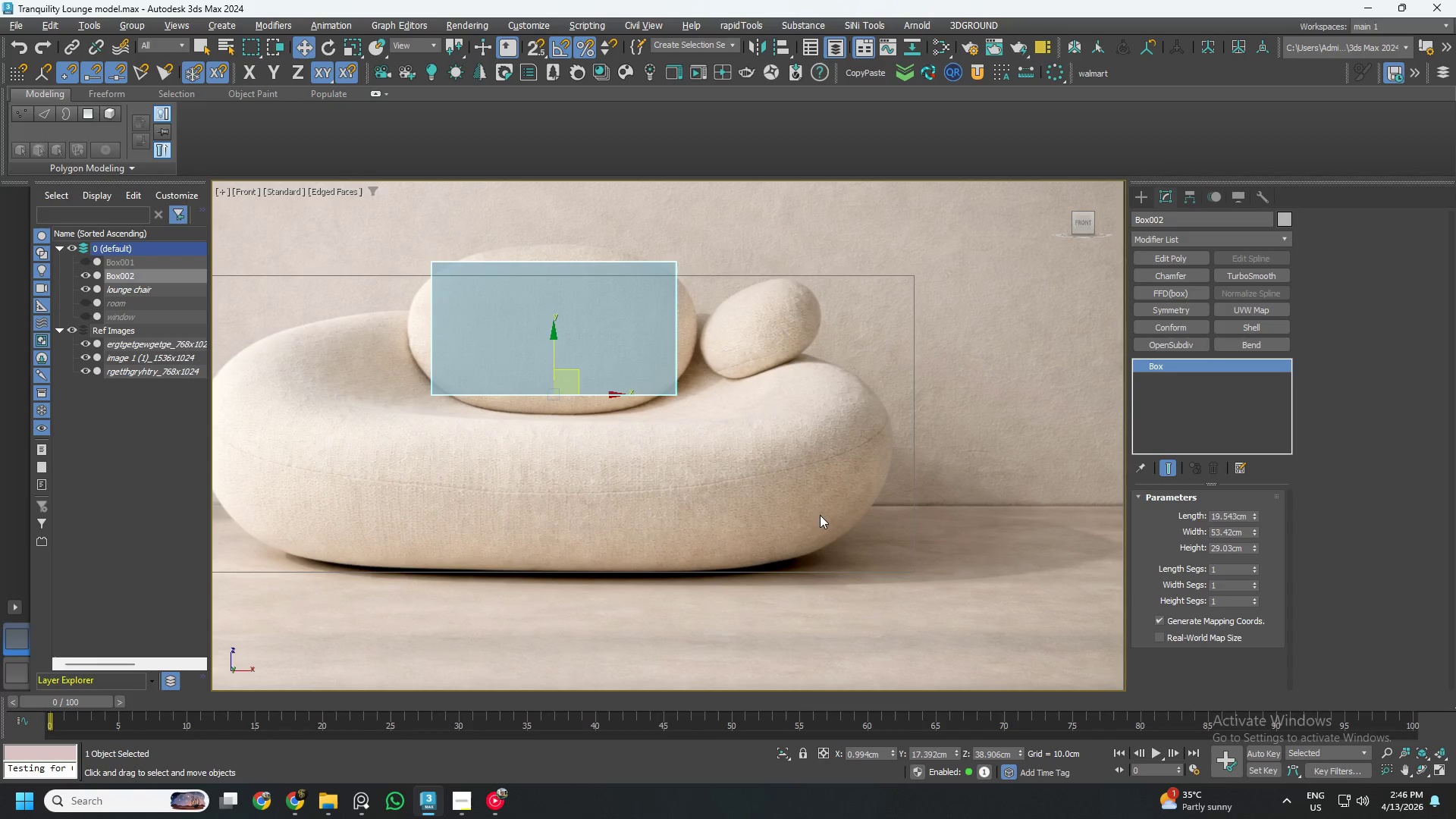 
hold_key(key=AltLeft, duration=0.83)
 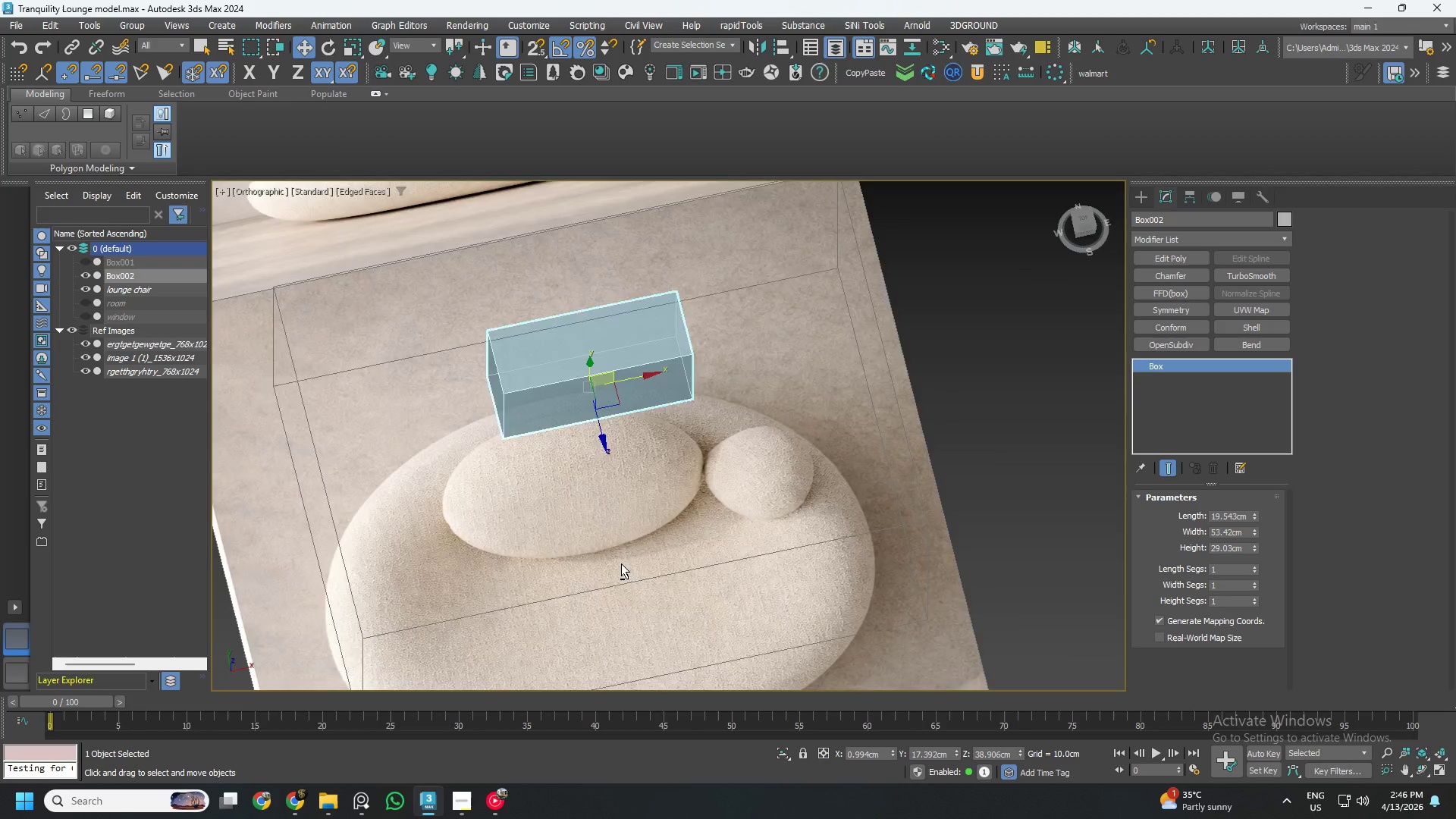 
hold_key(key=AltLeft, duration=0.45)
 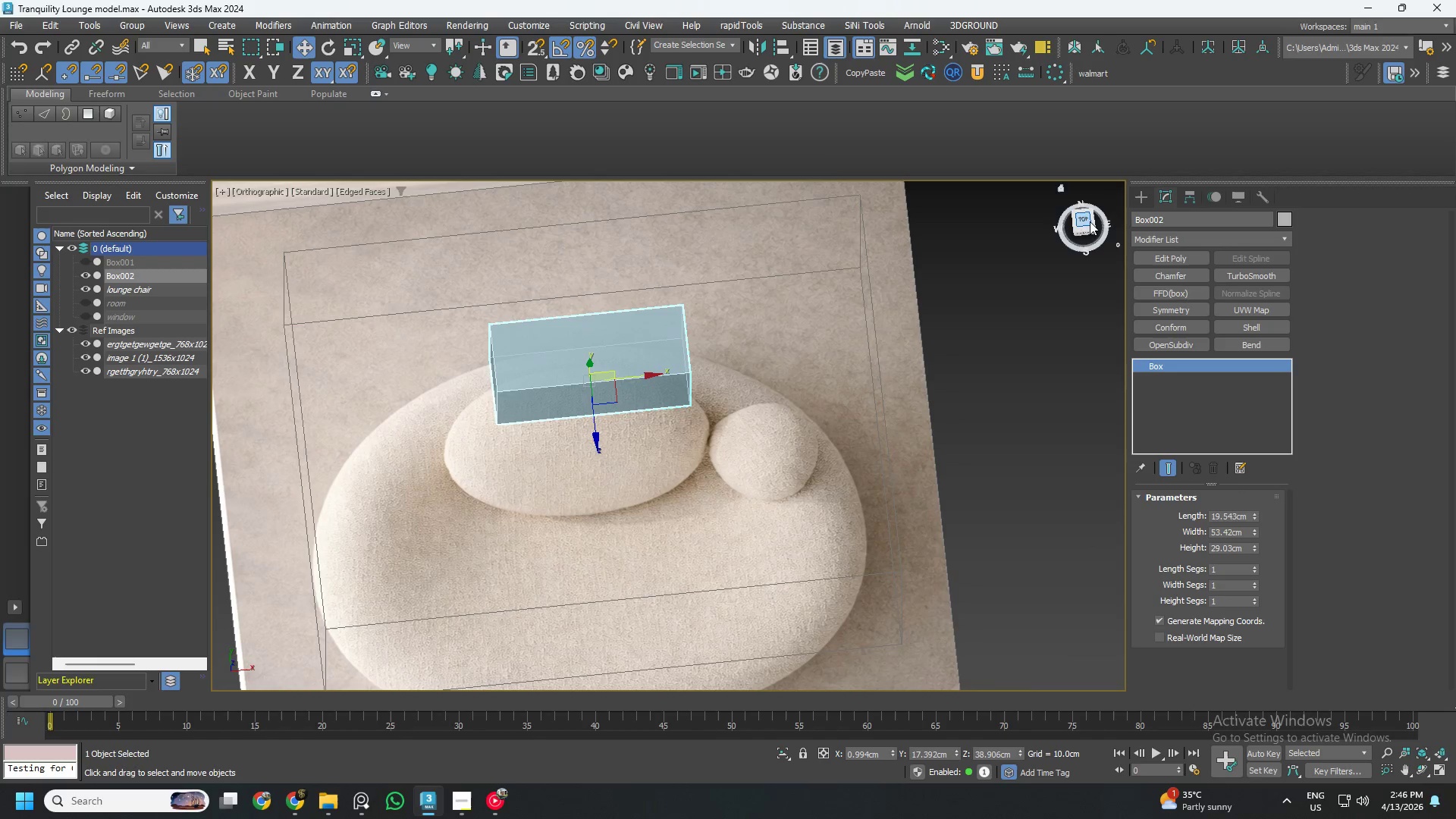 
scroll: coordinate [711, 485], scroll_direction: none, amount: 0.0
 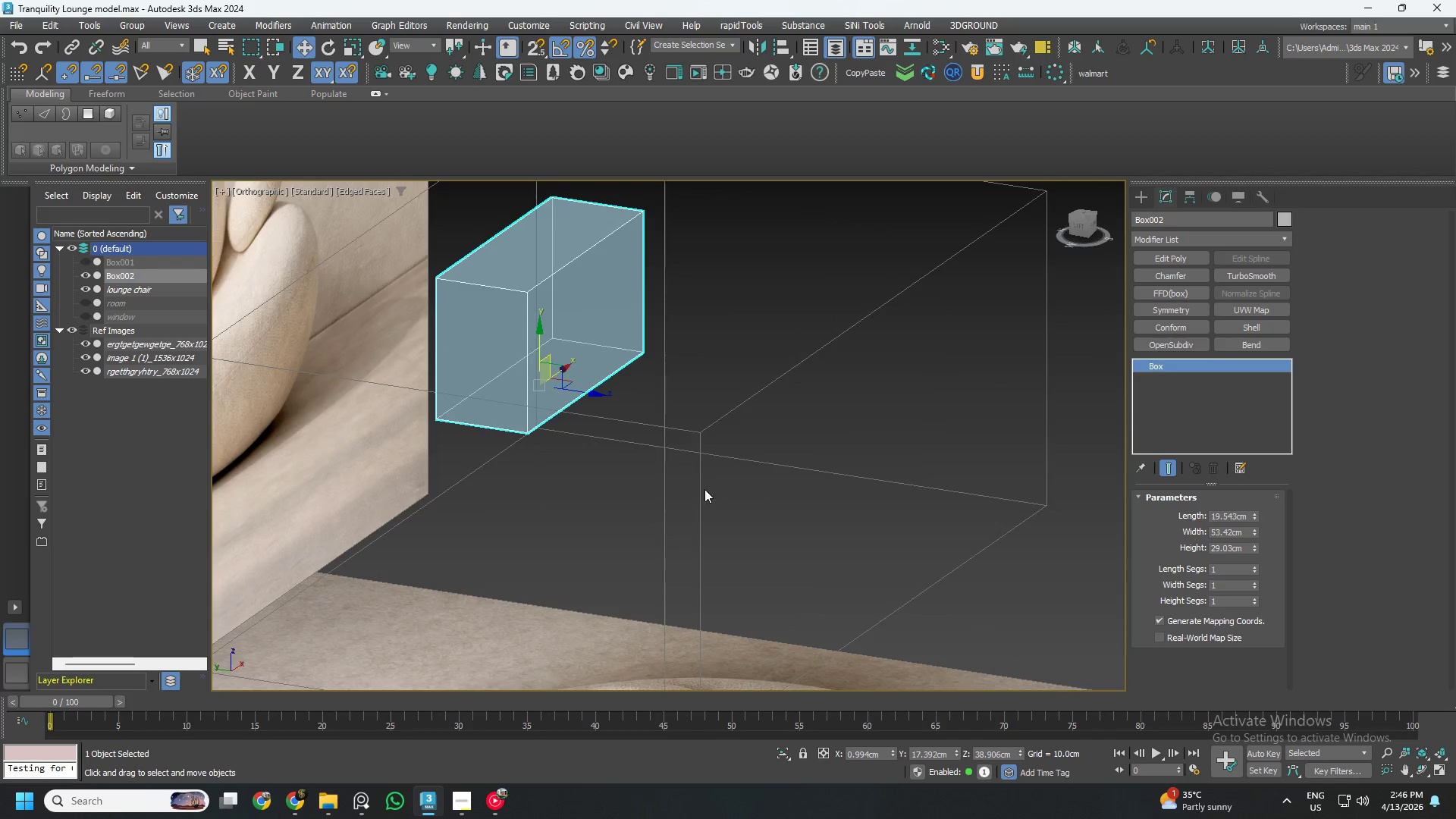 
left_click([1087, 218])
 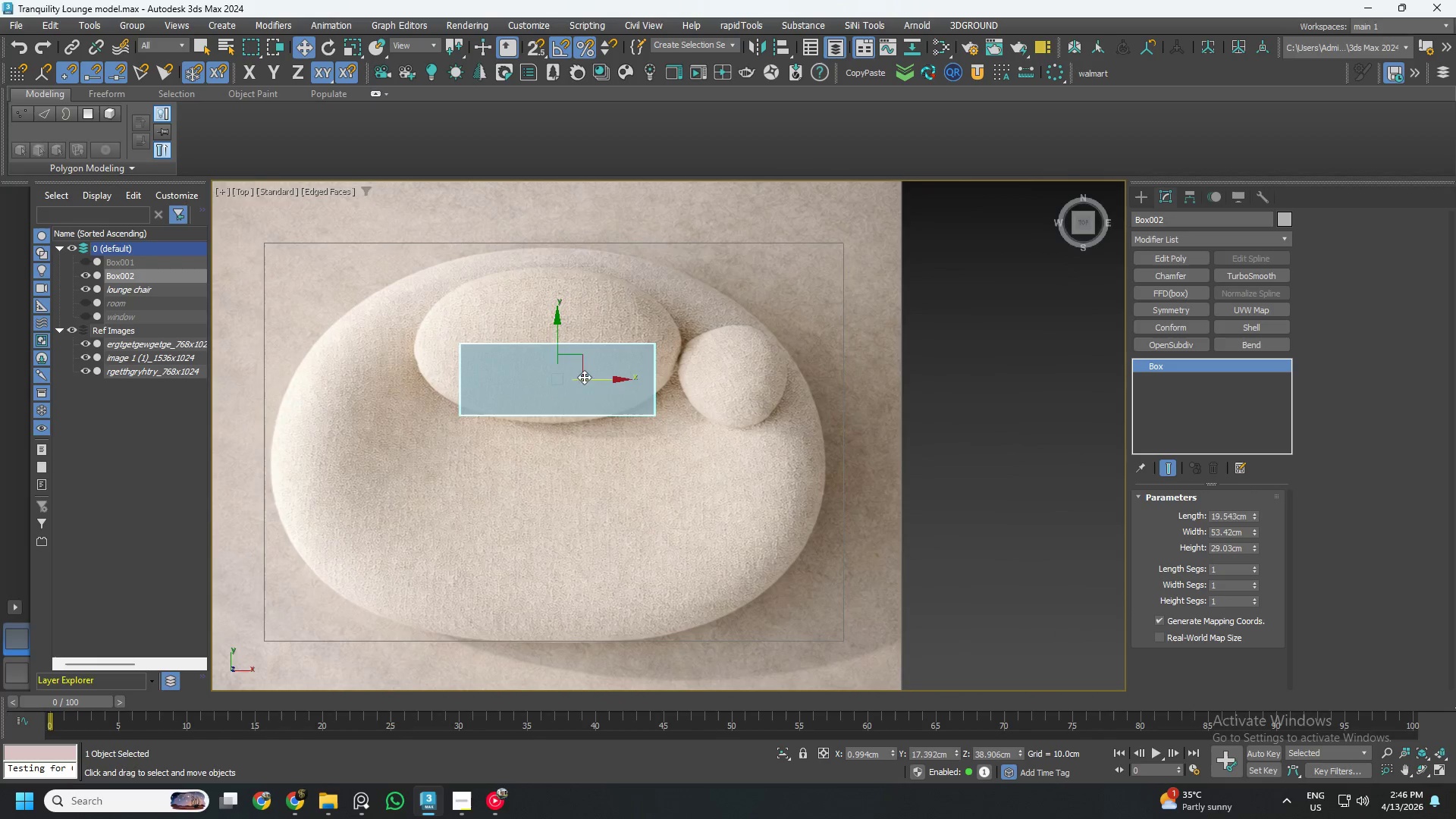 
left_click_drag(start_coordinate=[585, 363], to_coordinate=[568, 322])
 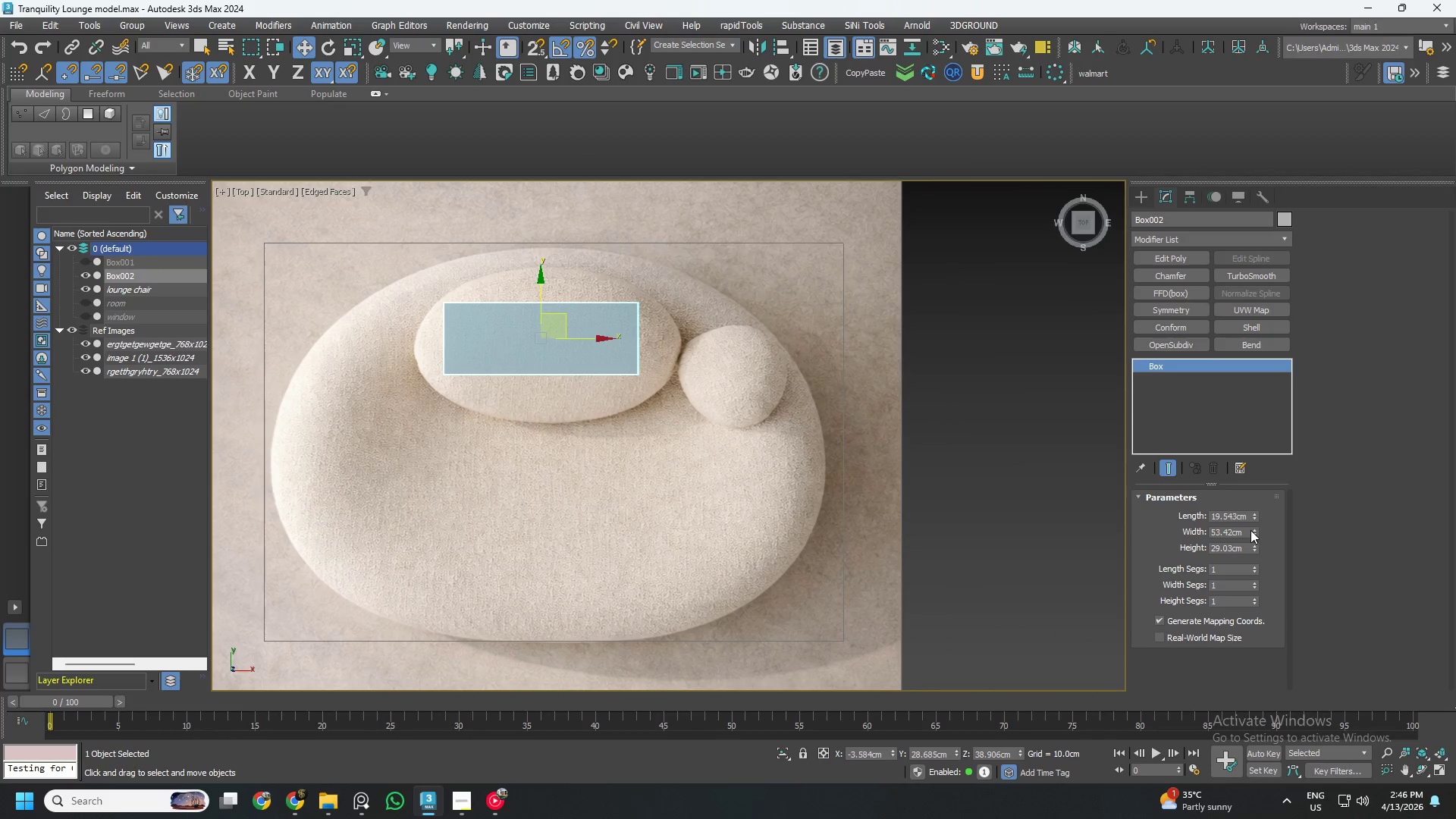 
left_click_drag(start_coordinate=[1254, 530], to_coordinate=[1258, 526])
 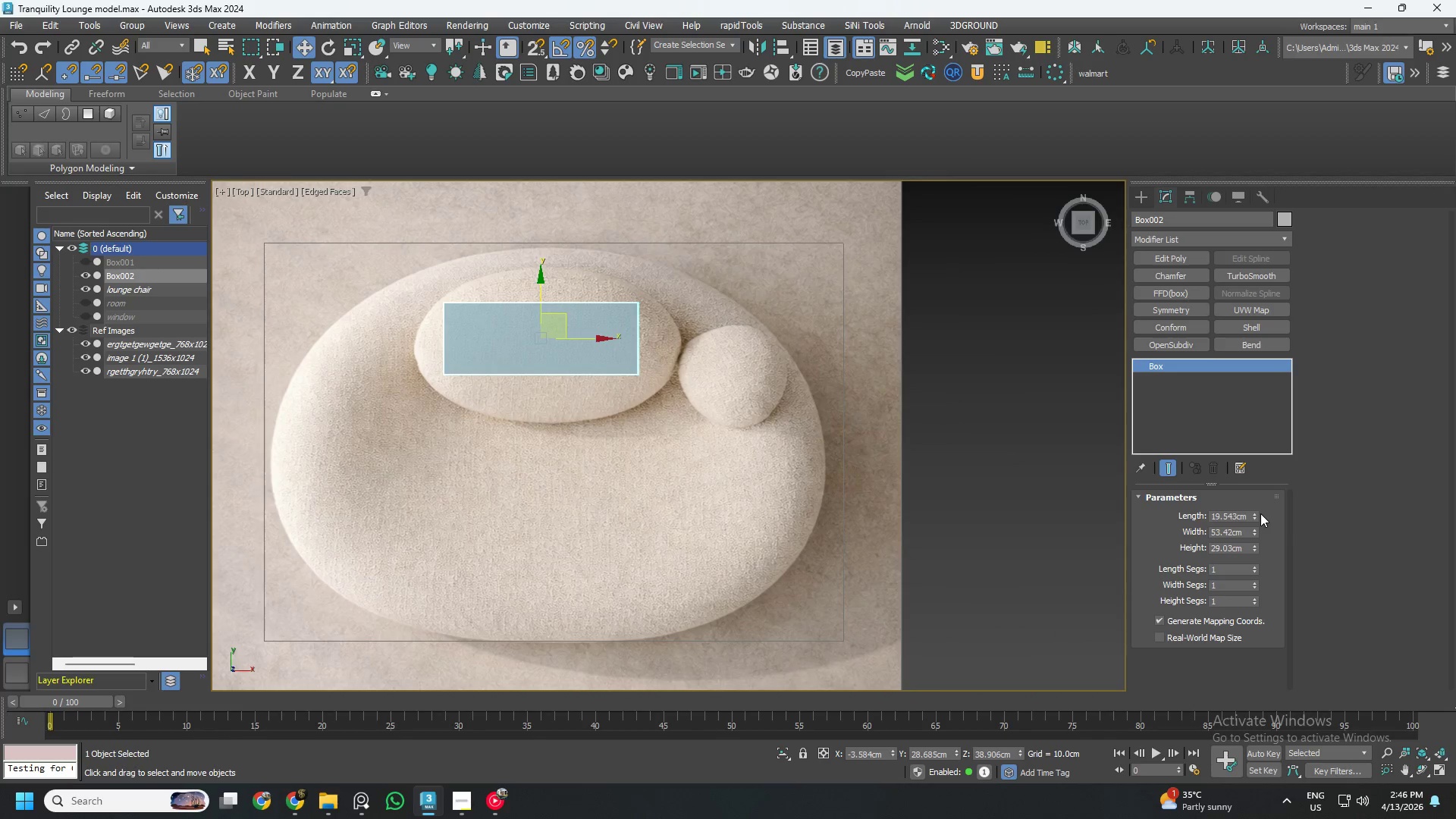 
right_click([1258, 526])
 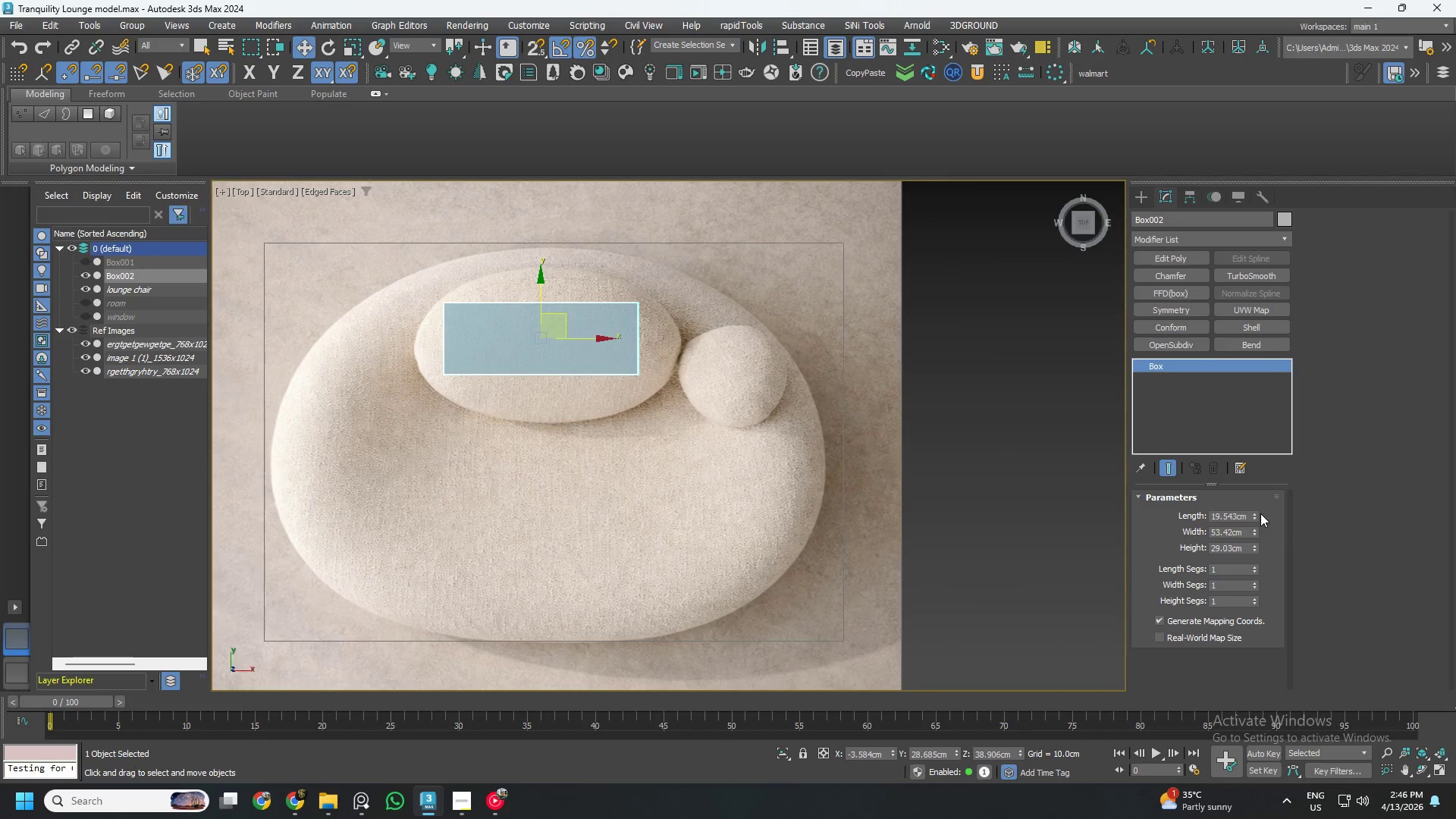 
left_click([1258, 526])
 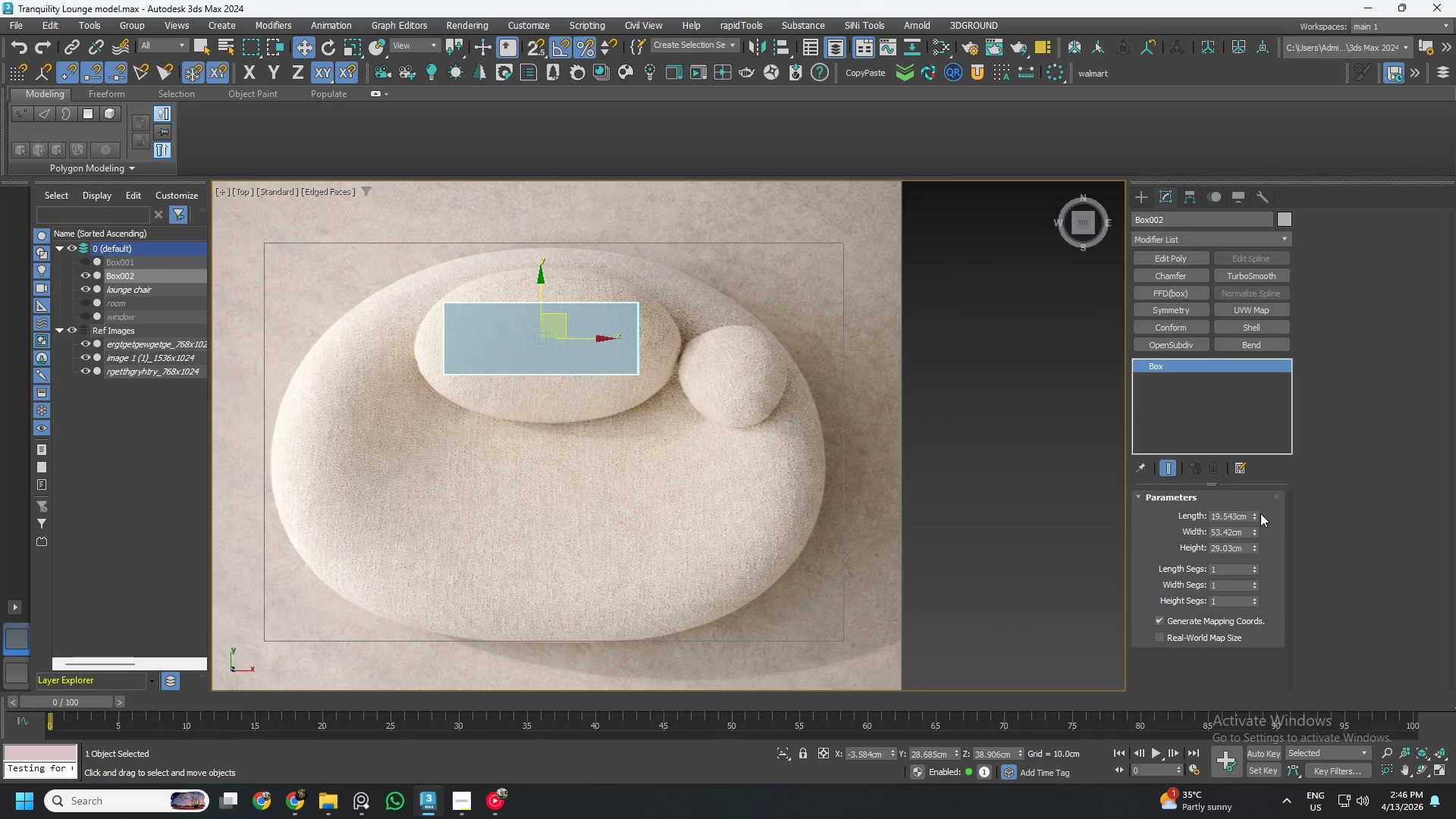 
left_click_drag(start_coordinate=[1258, 513], to_coordinate=[1264, 467])
 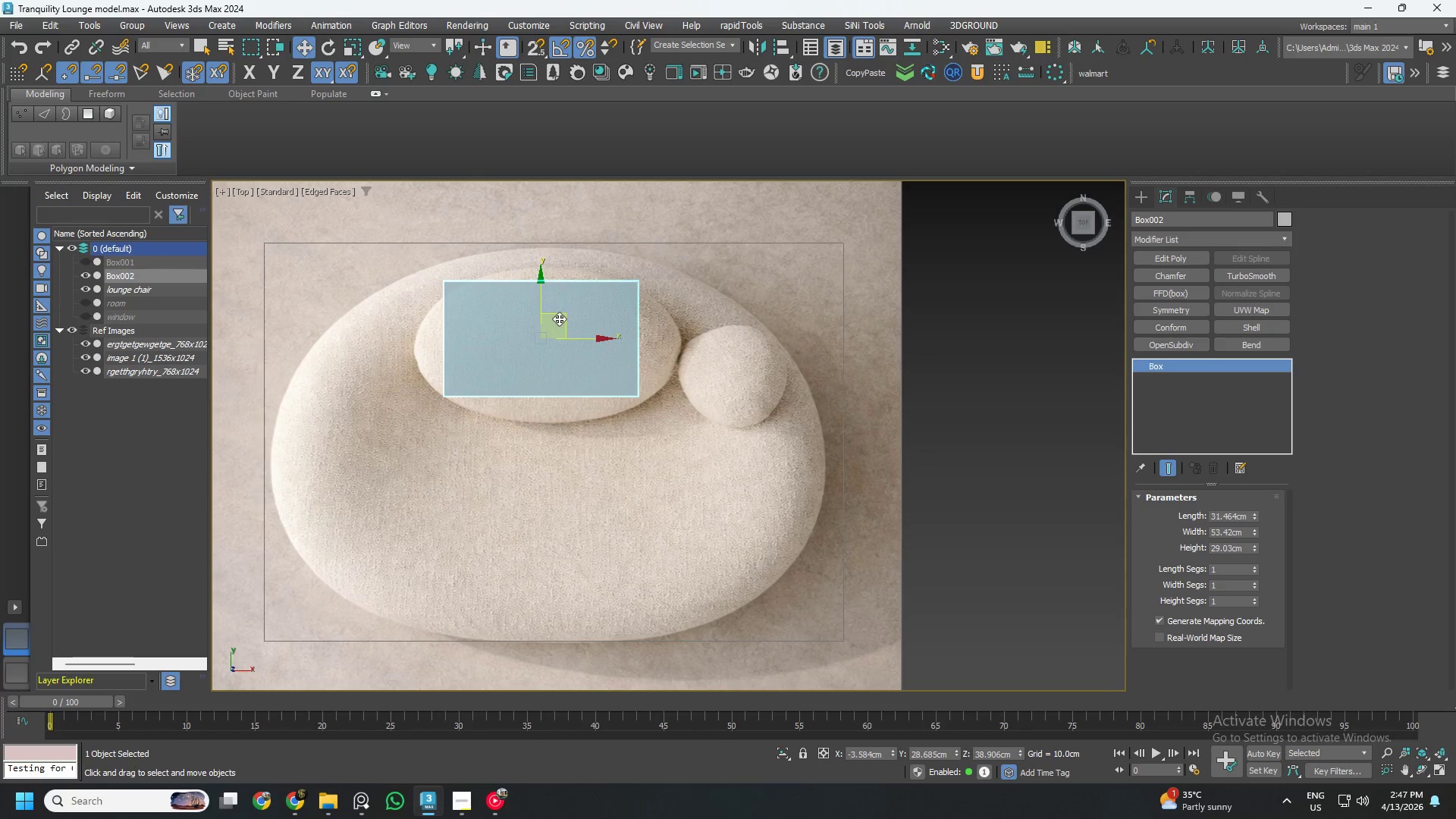 
left_click_drag(start_coordinate=[559, 318], to_coordinate=[560, 326])
 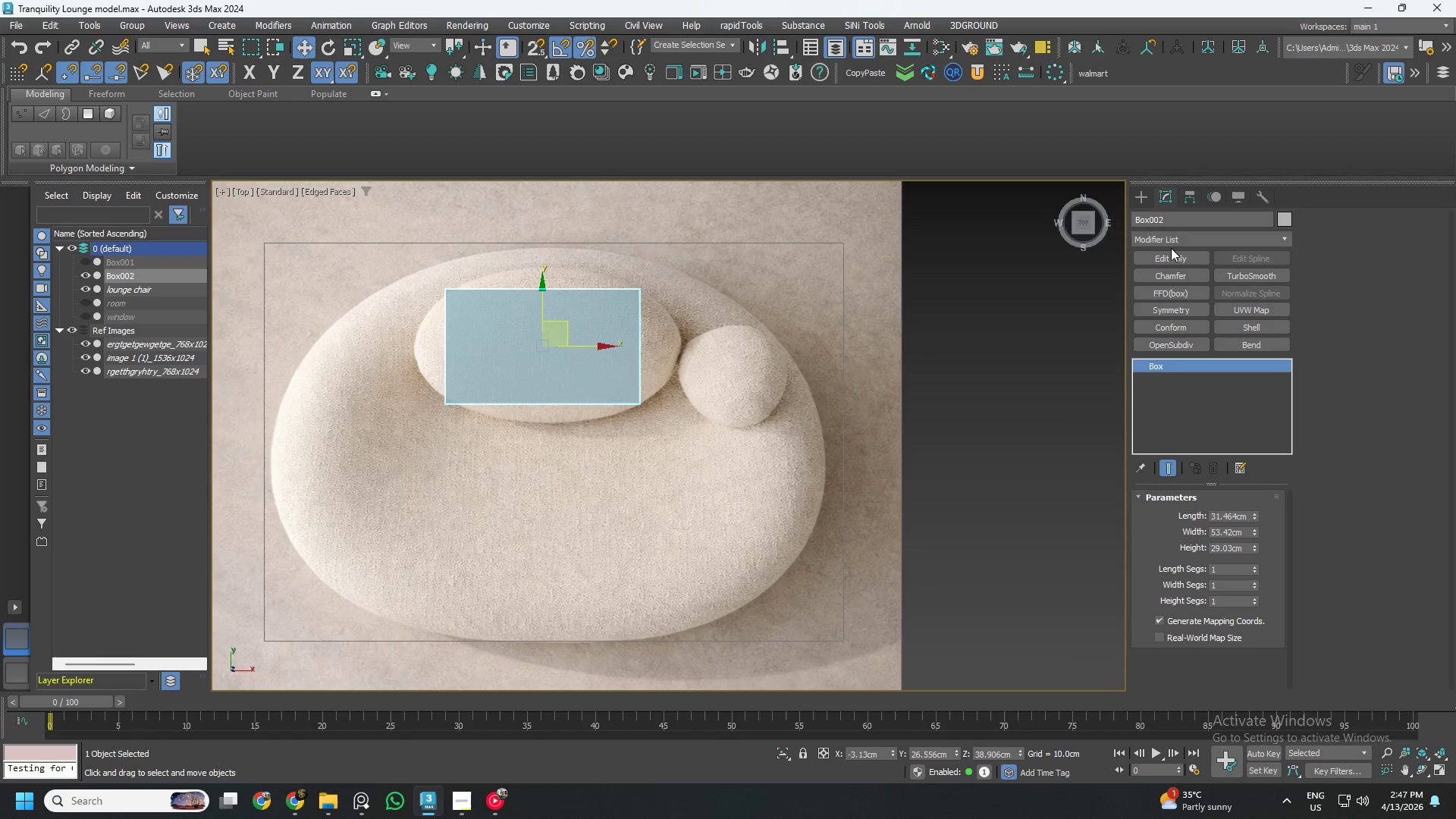 
left_click([1169, 259])
 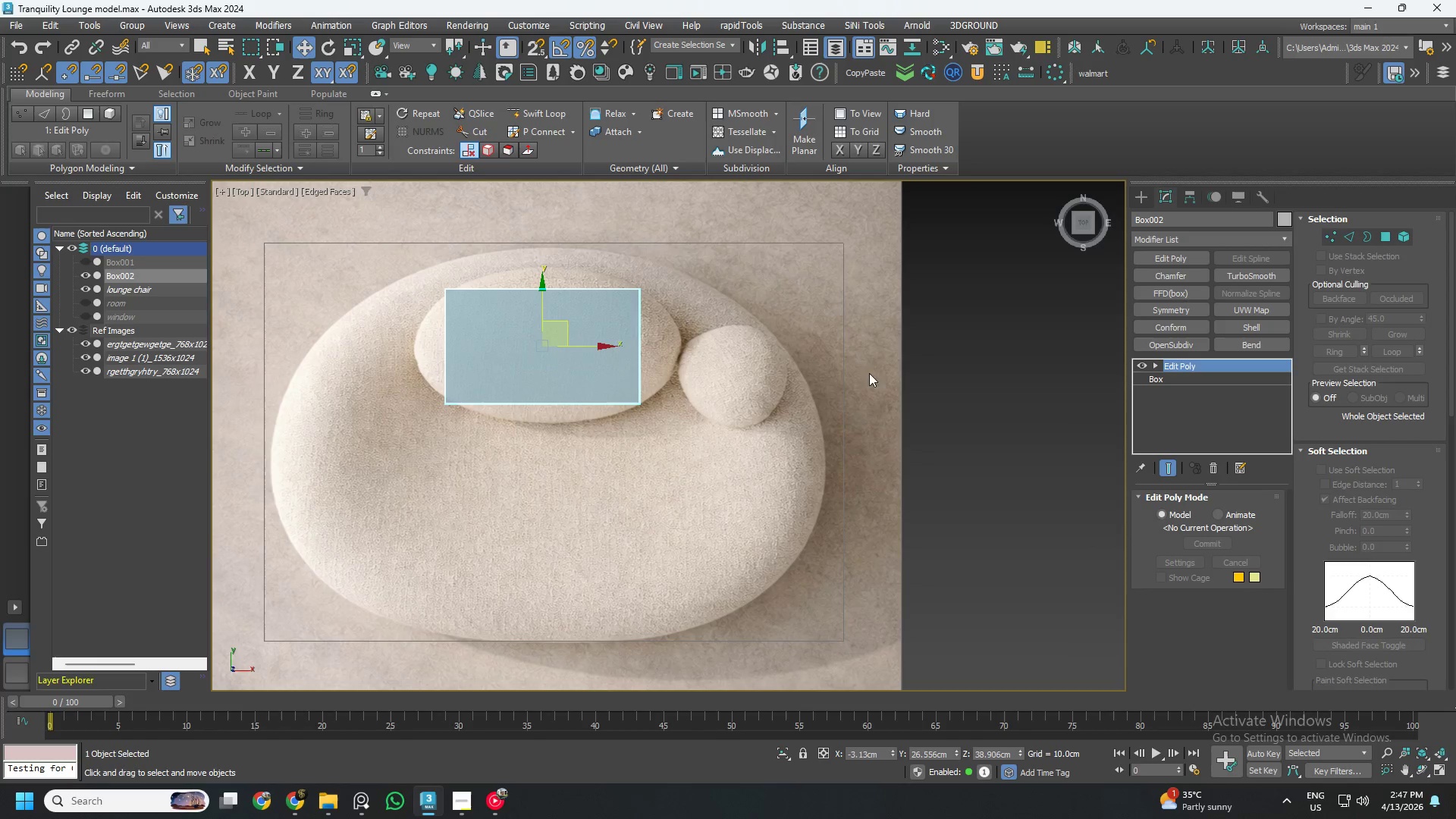 
key(1)
 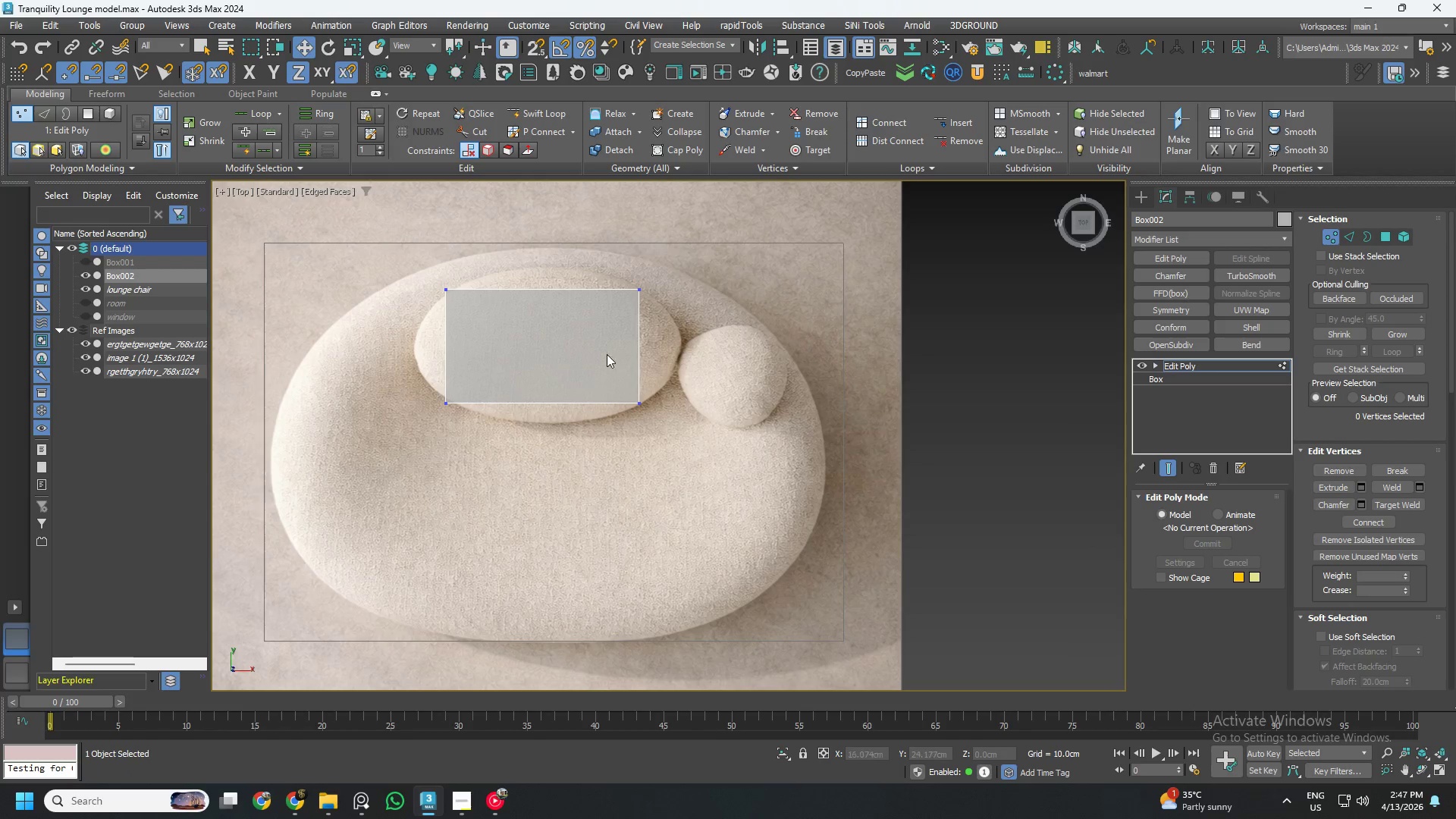 
key(Alt+AltLeft)
 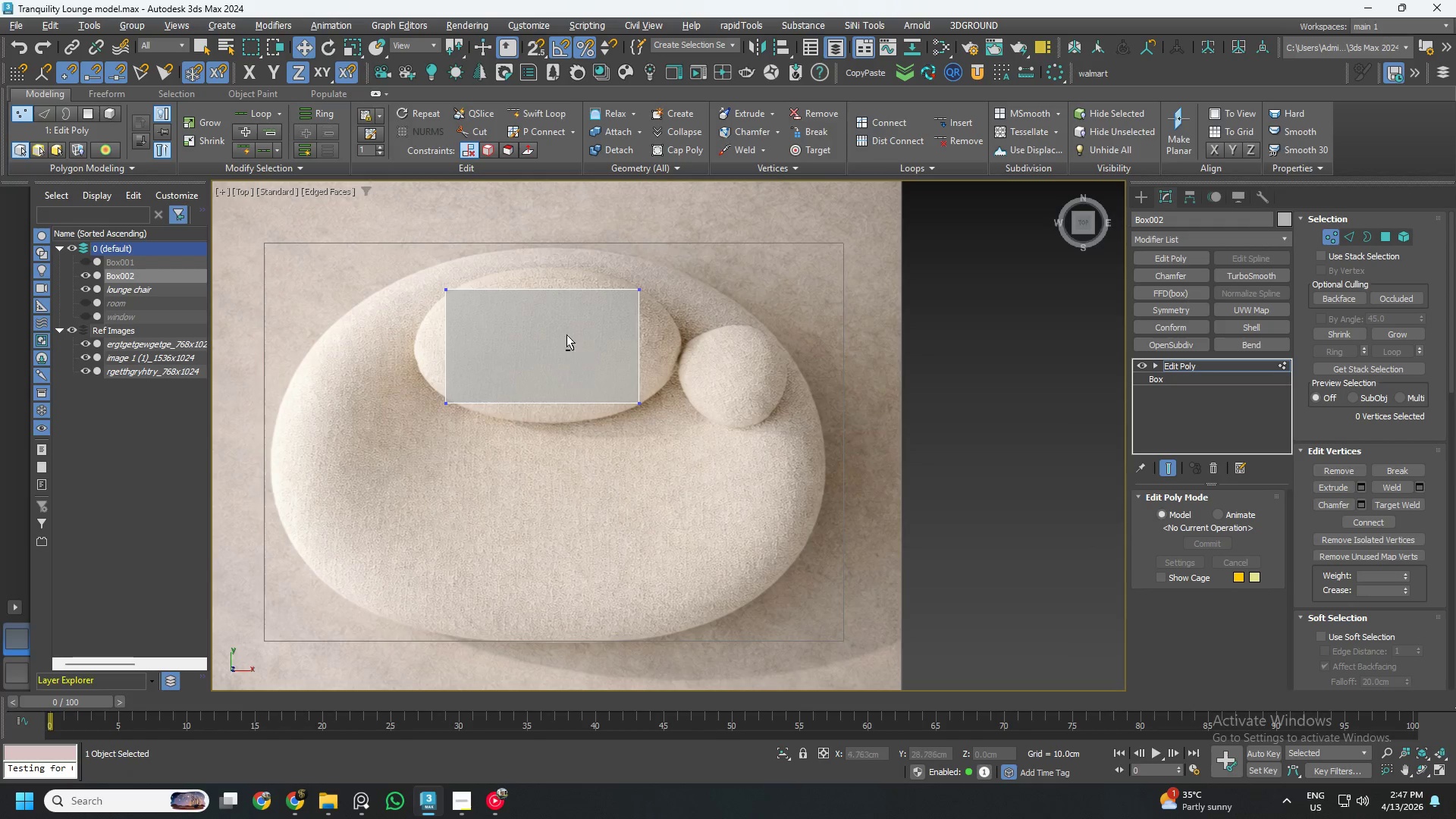 
key(Alt+1)
 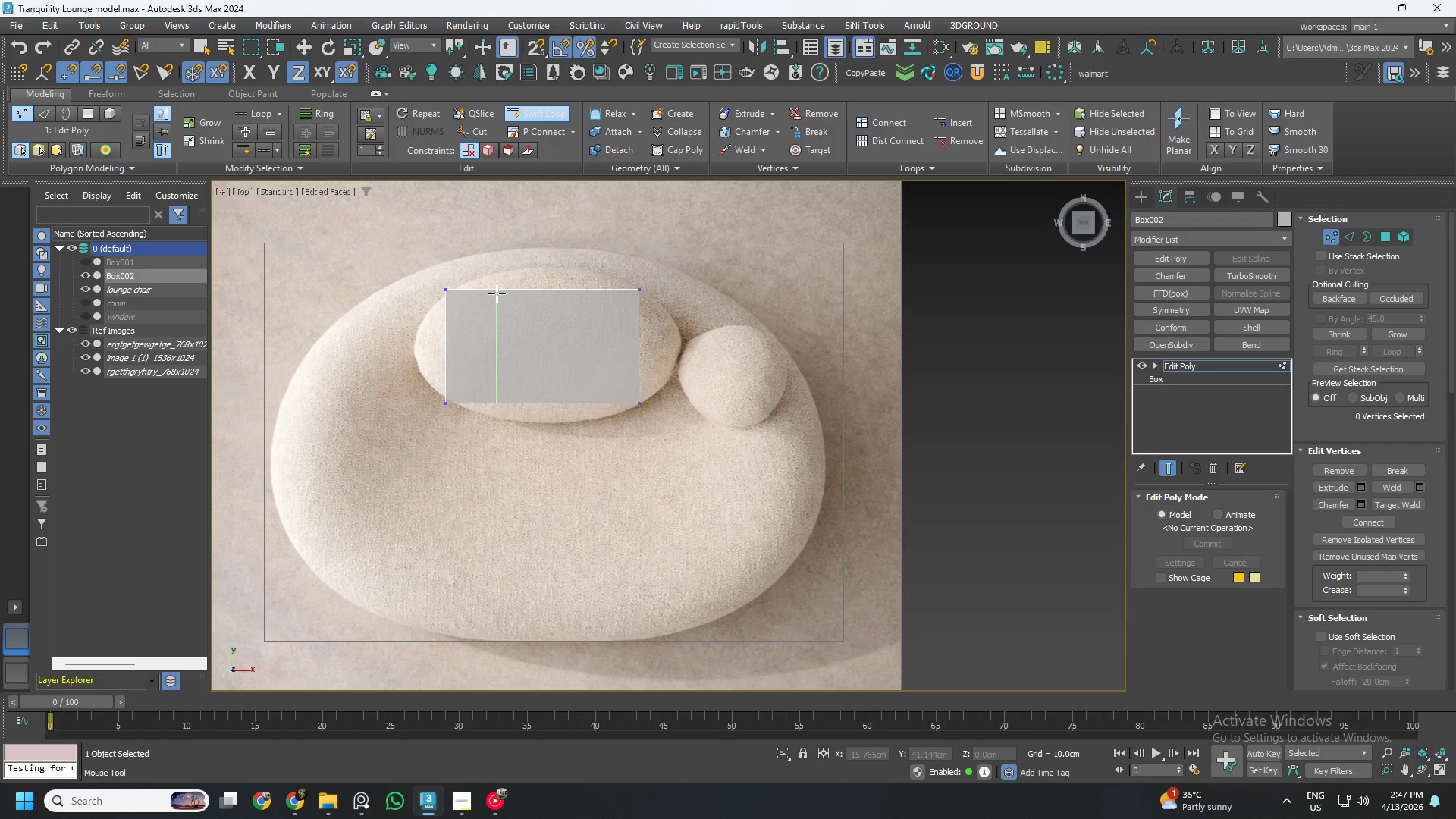 
left_click([504, 293])
 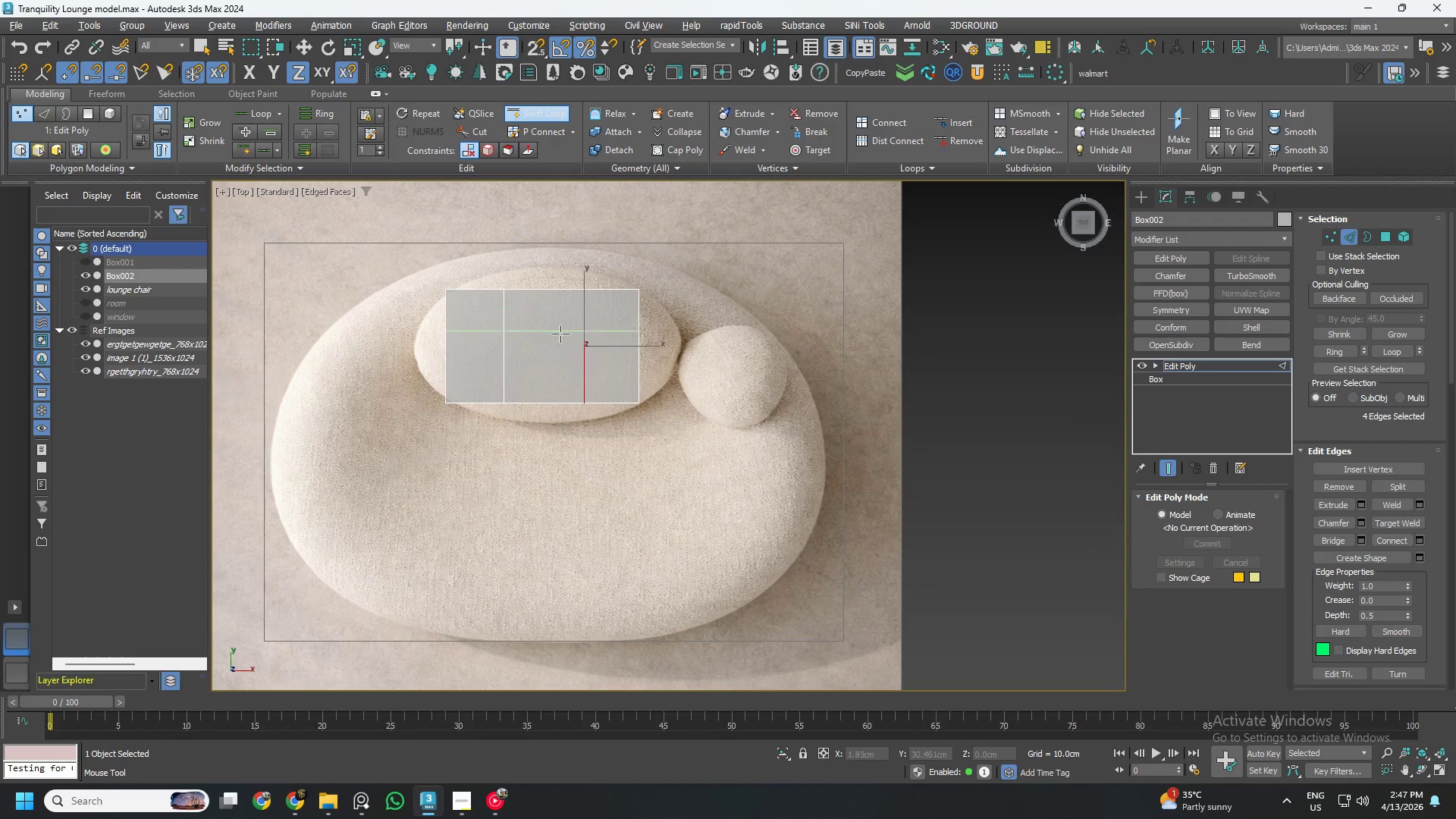 
key(Alt+AltLeft)
 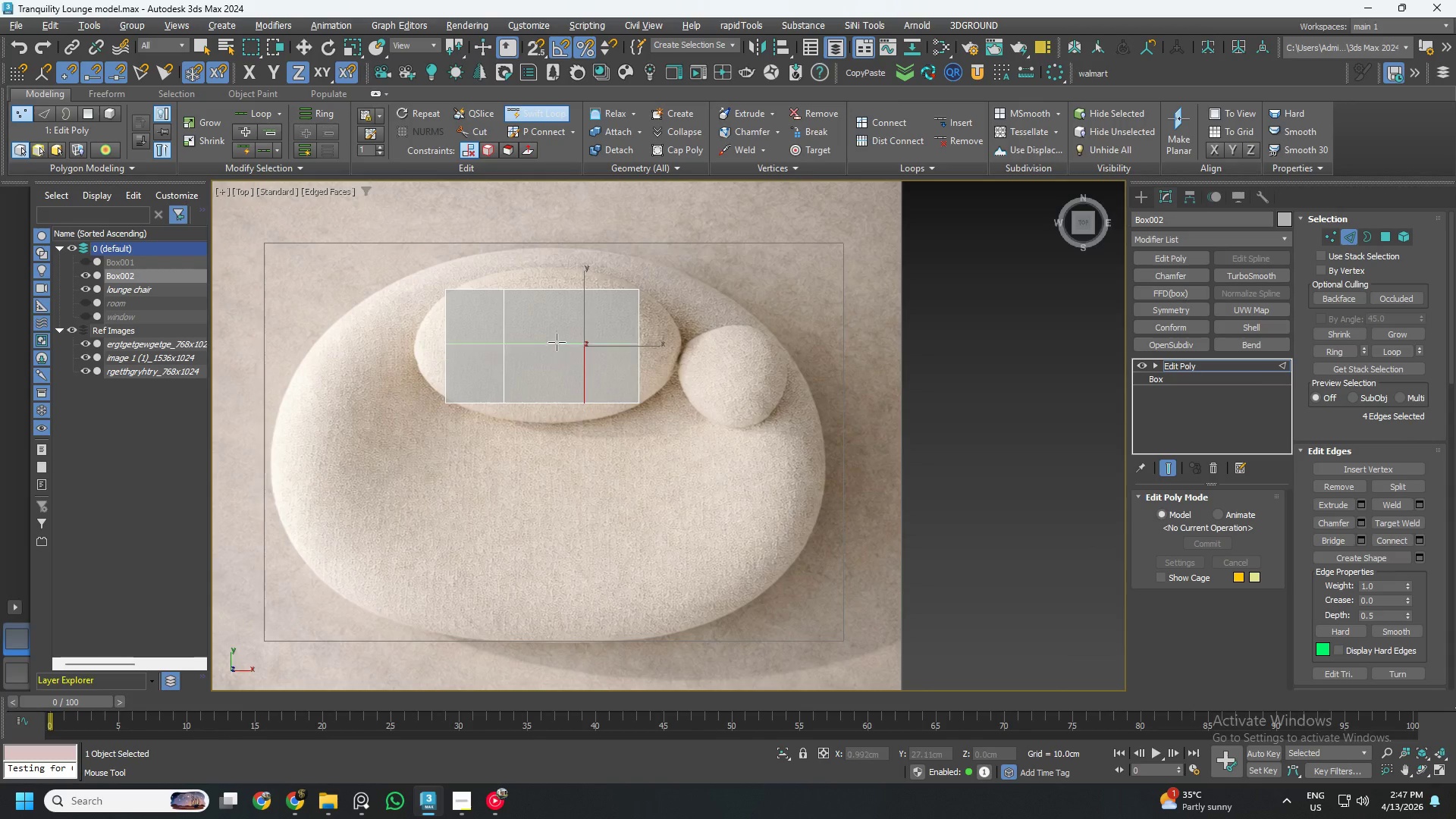 
key(Alt+1)
 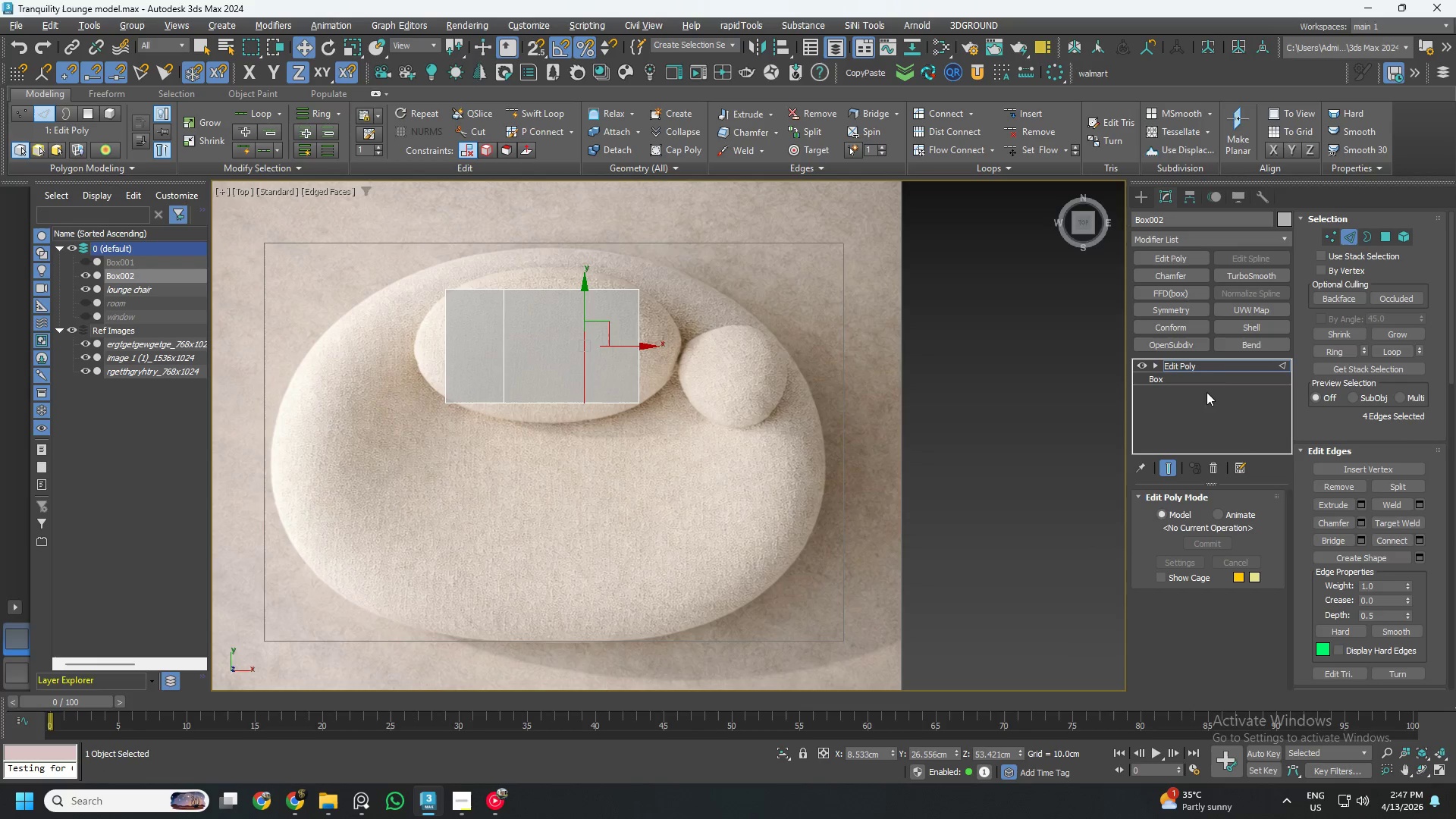 
left_click([1209, 470])
 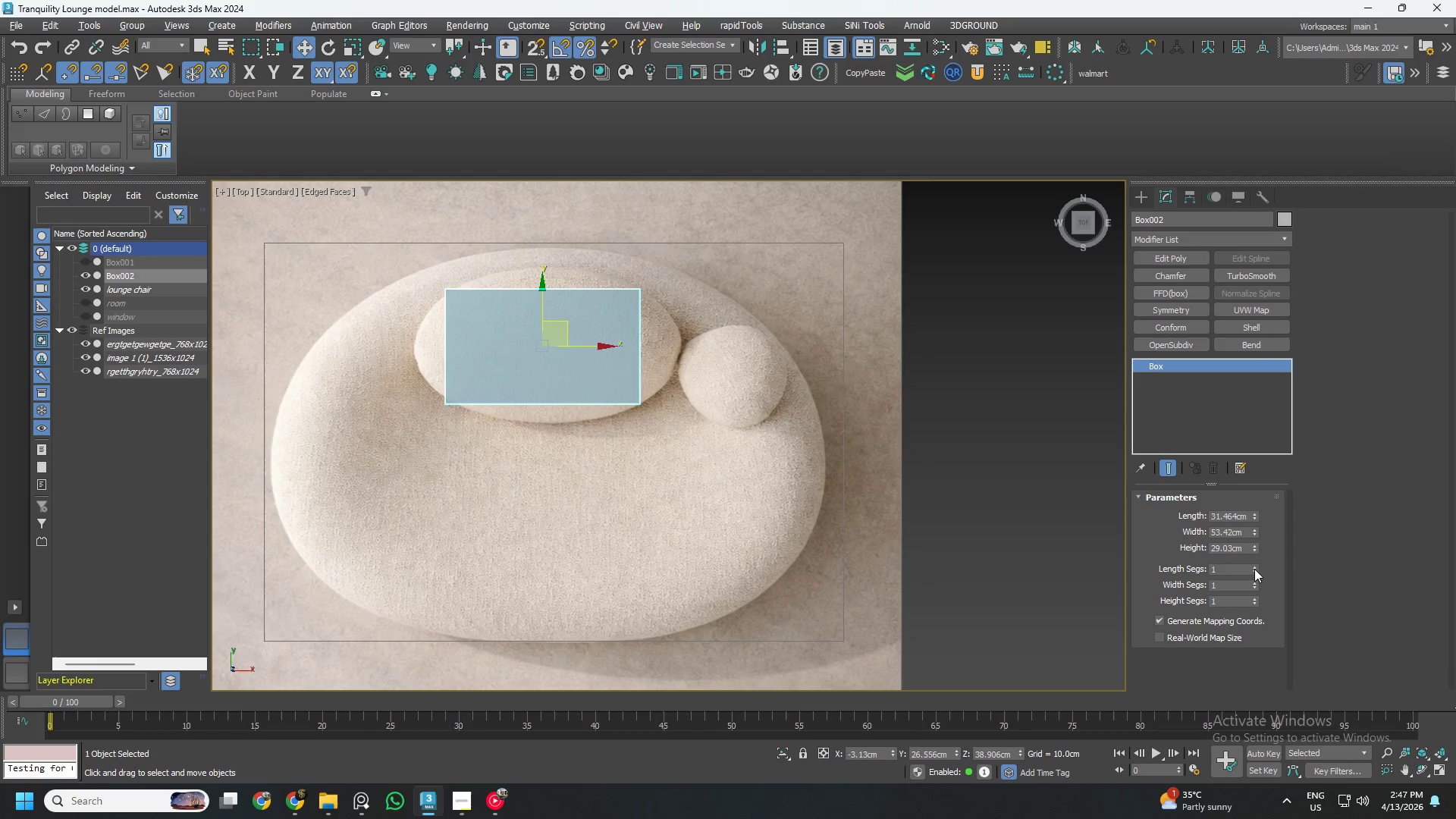 
double_click([1254, 569])
 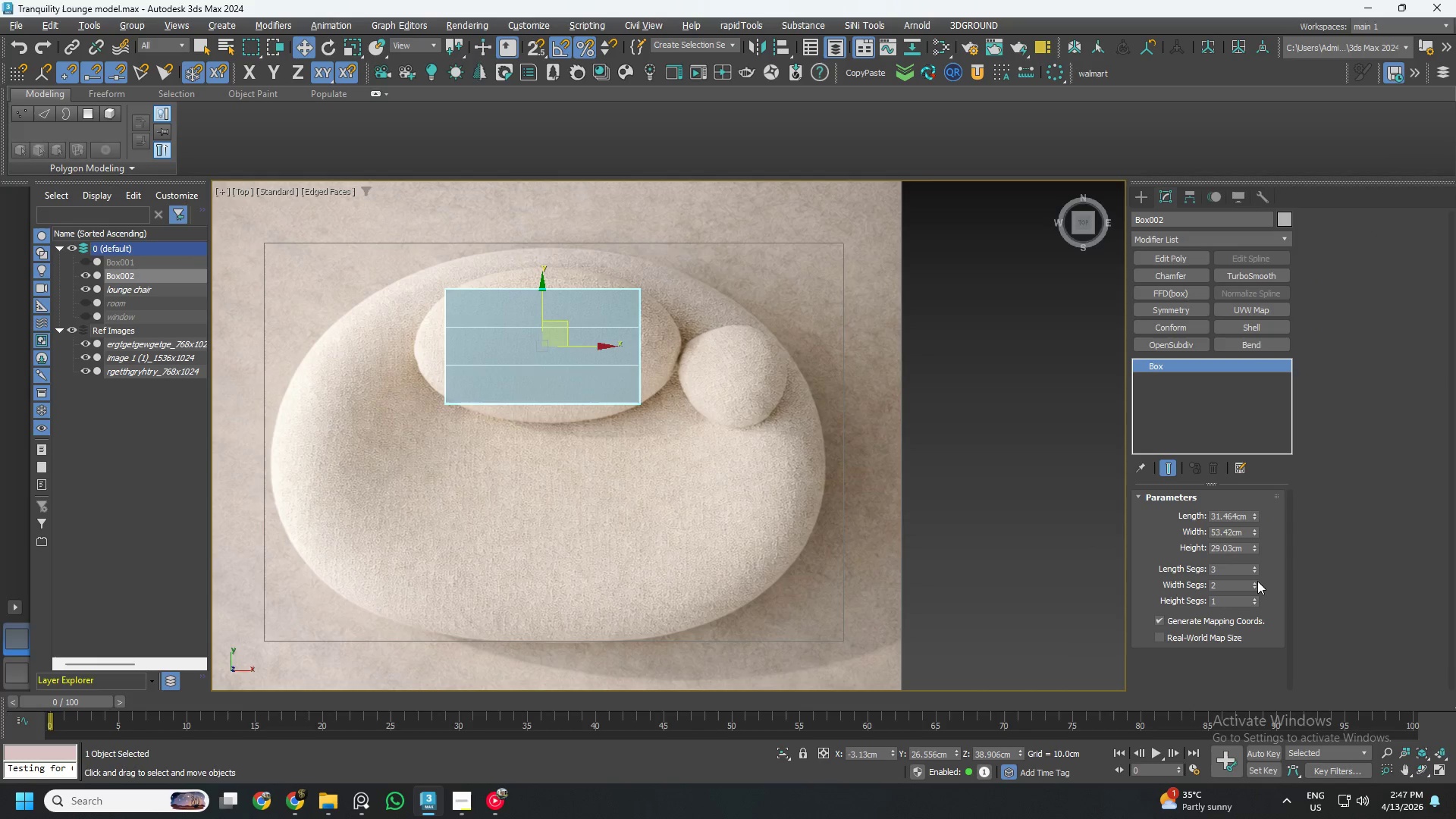 
double_click([1257, 581])
 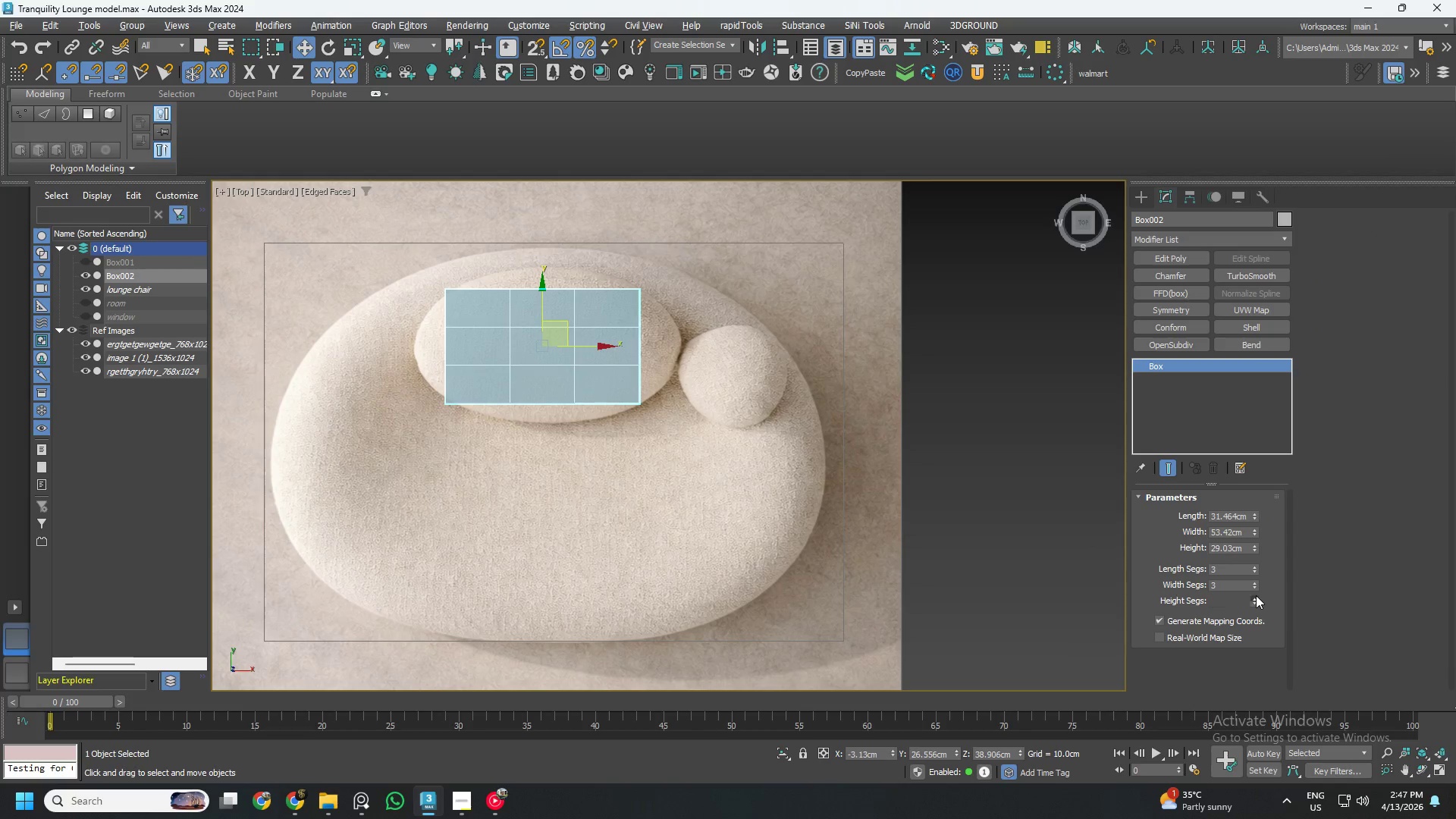 
double_click([1256, 595])
 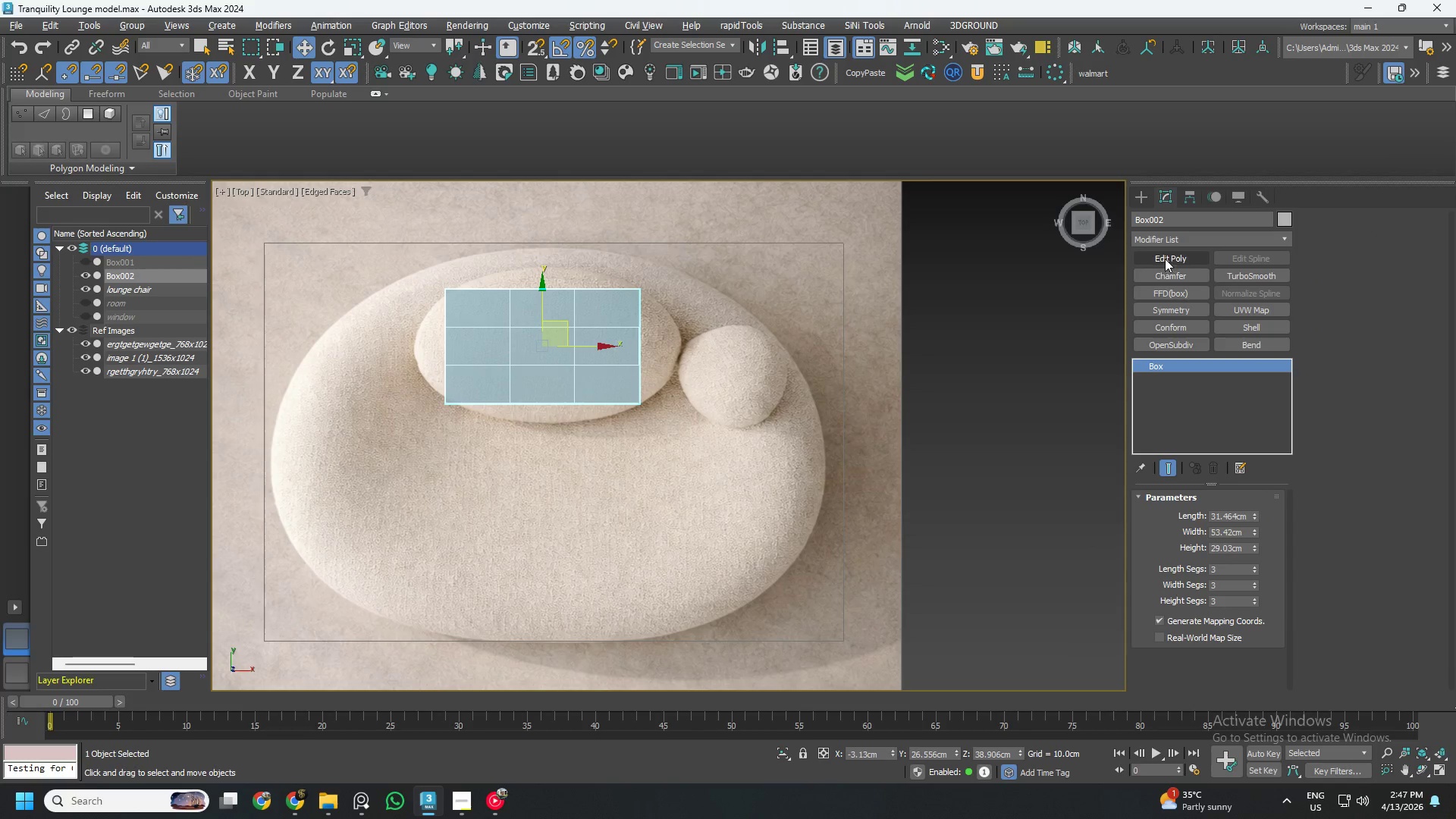 
left_click([1166, 258])
 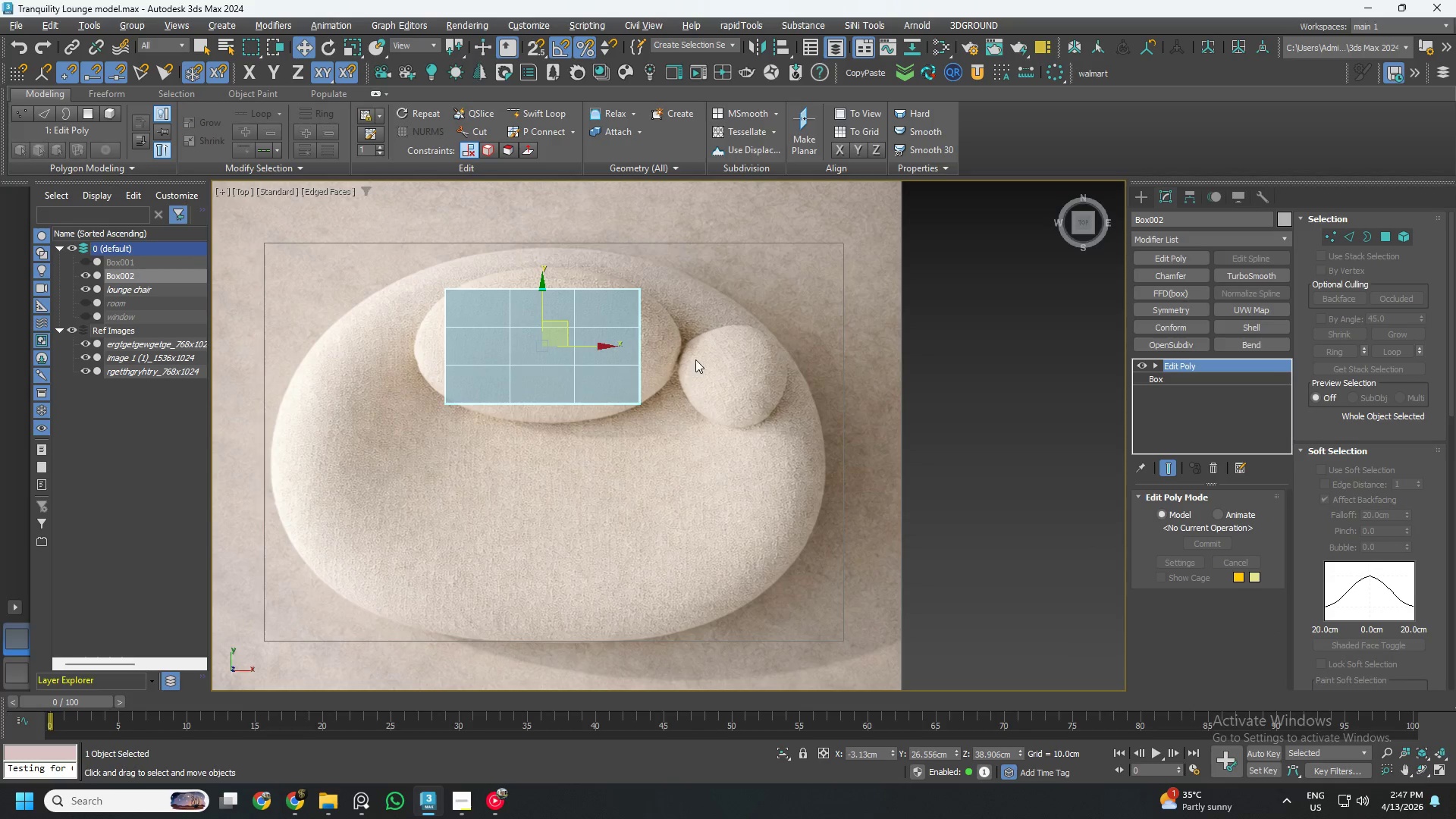 
key(1)
 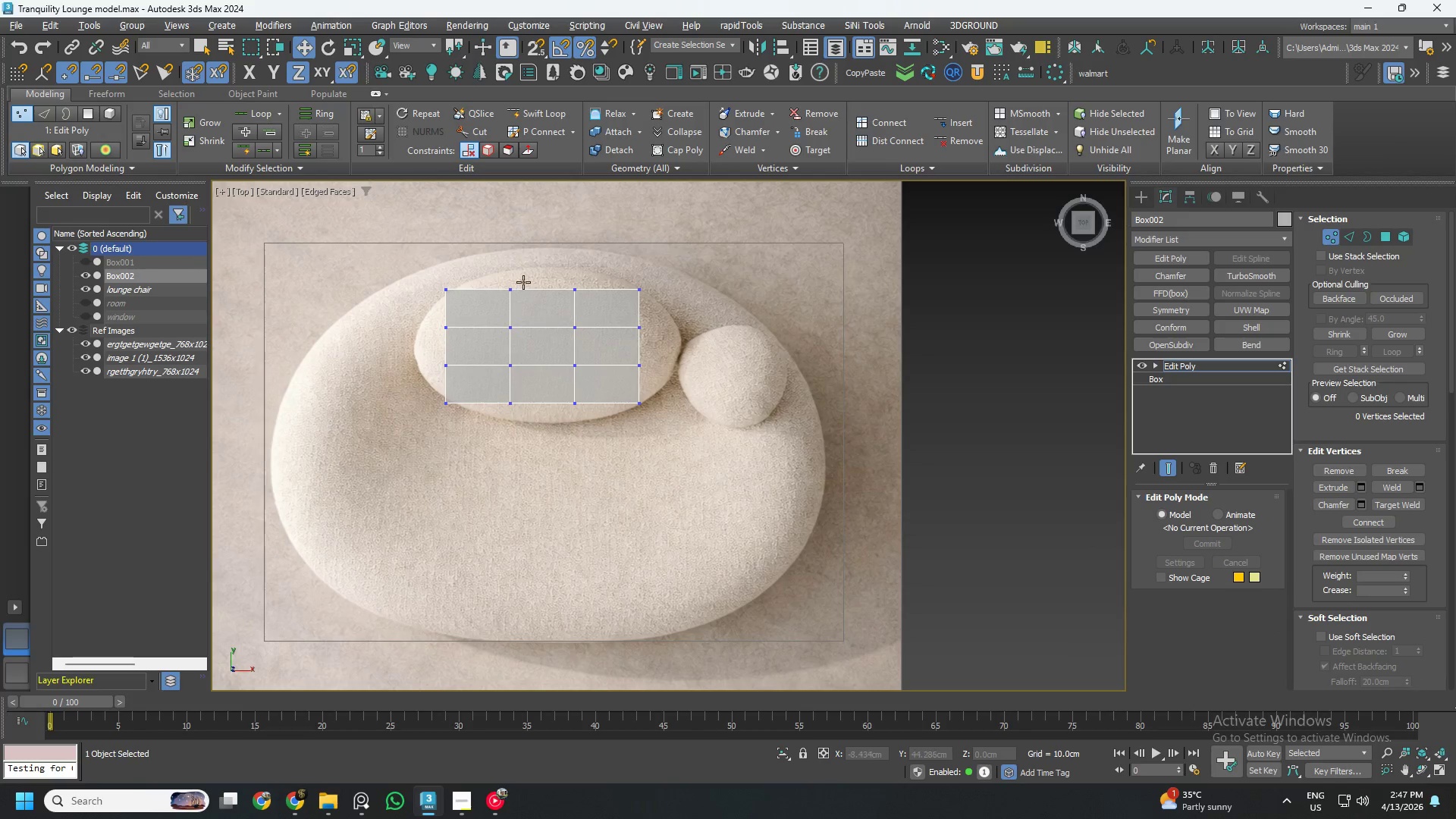 
left_click_drag(start_coordinate=[435, 258], to_coordinate=[679, 345])
 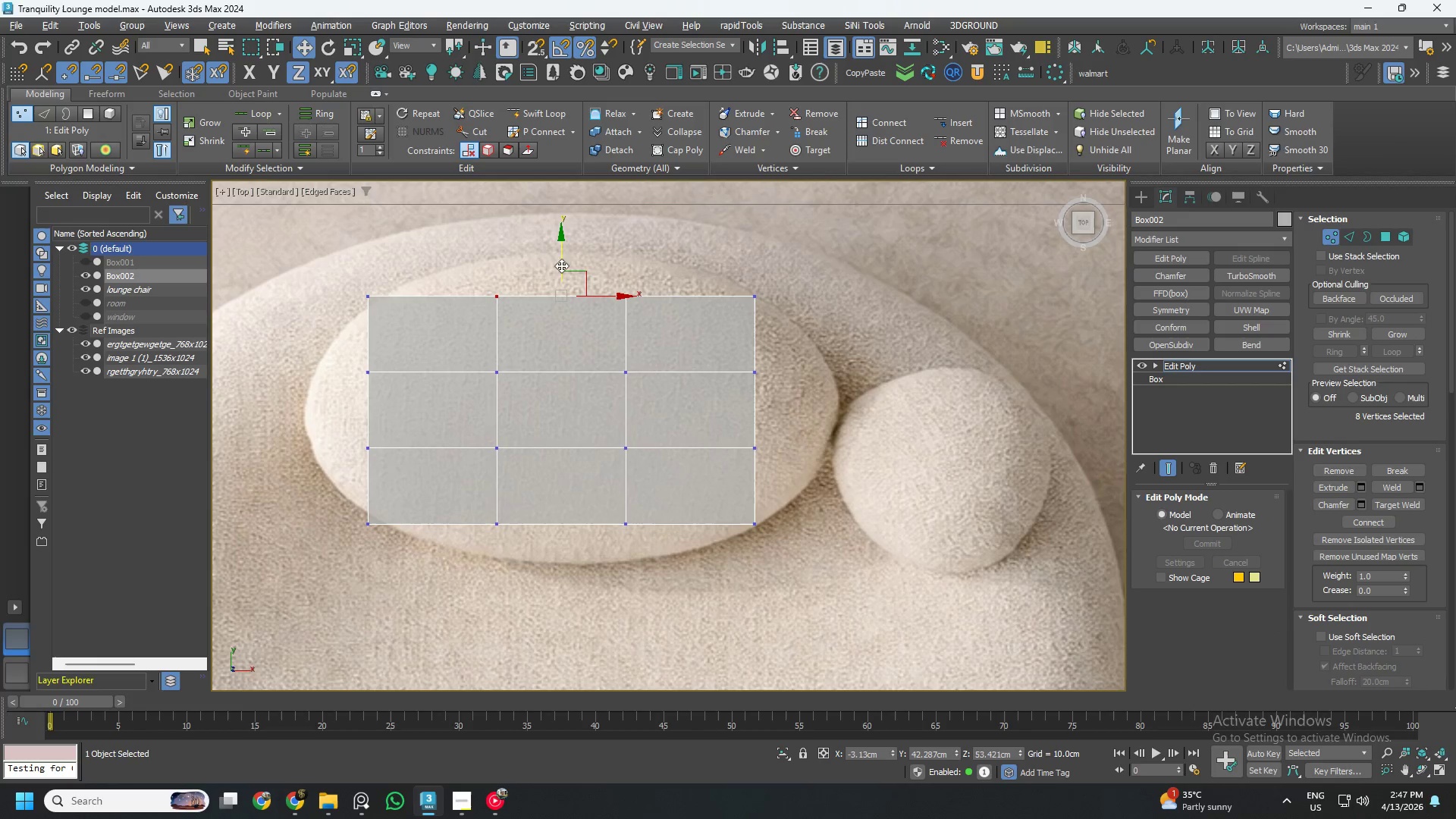 
scroll: coordinate [523, 282], scroll_direction: up, amount: 2.0
 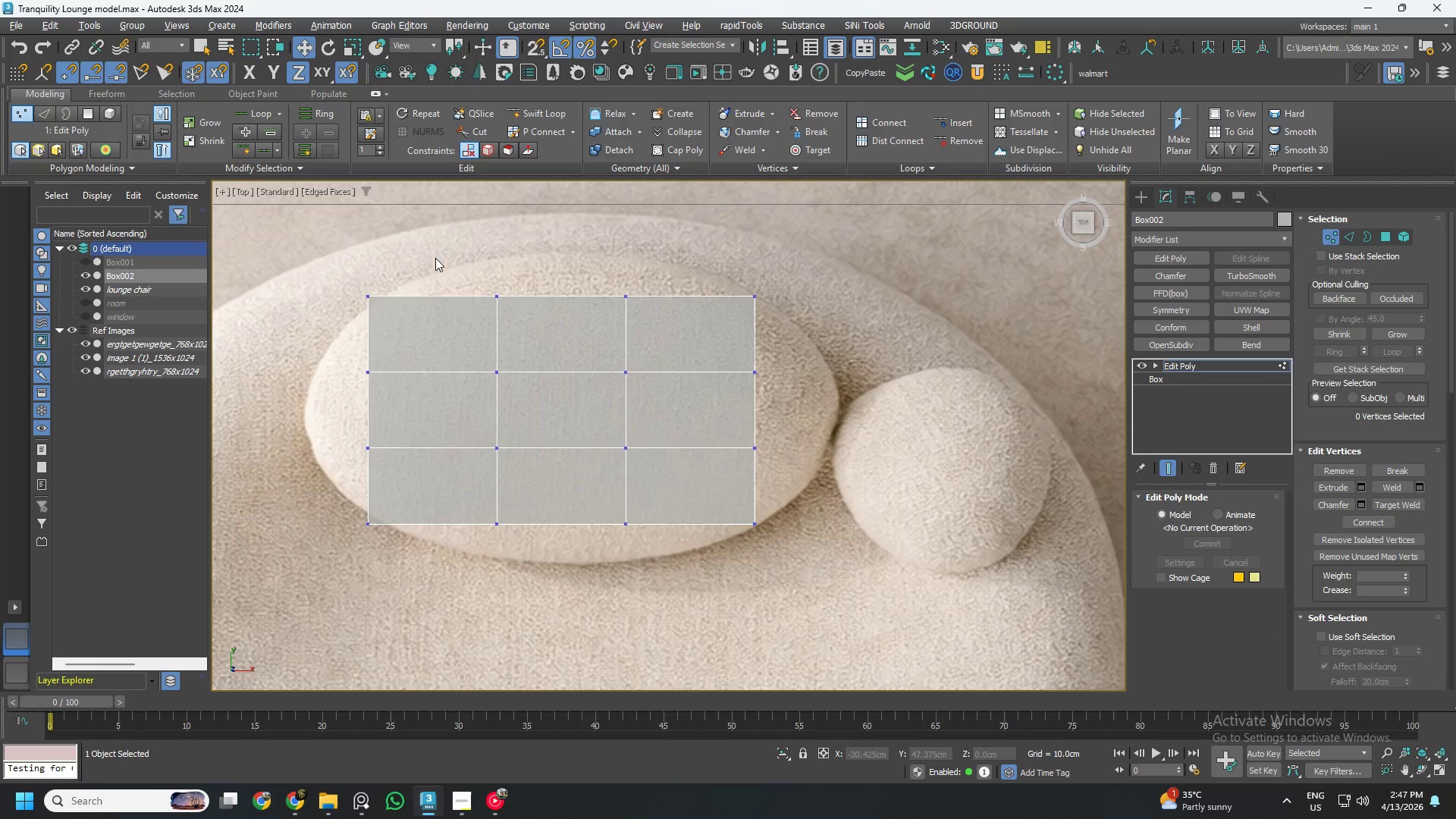 
left_click_drag(start_coordinate=[560, 259], to_coordinate=[566, 219])
 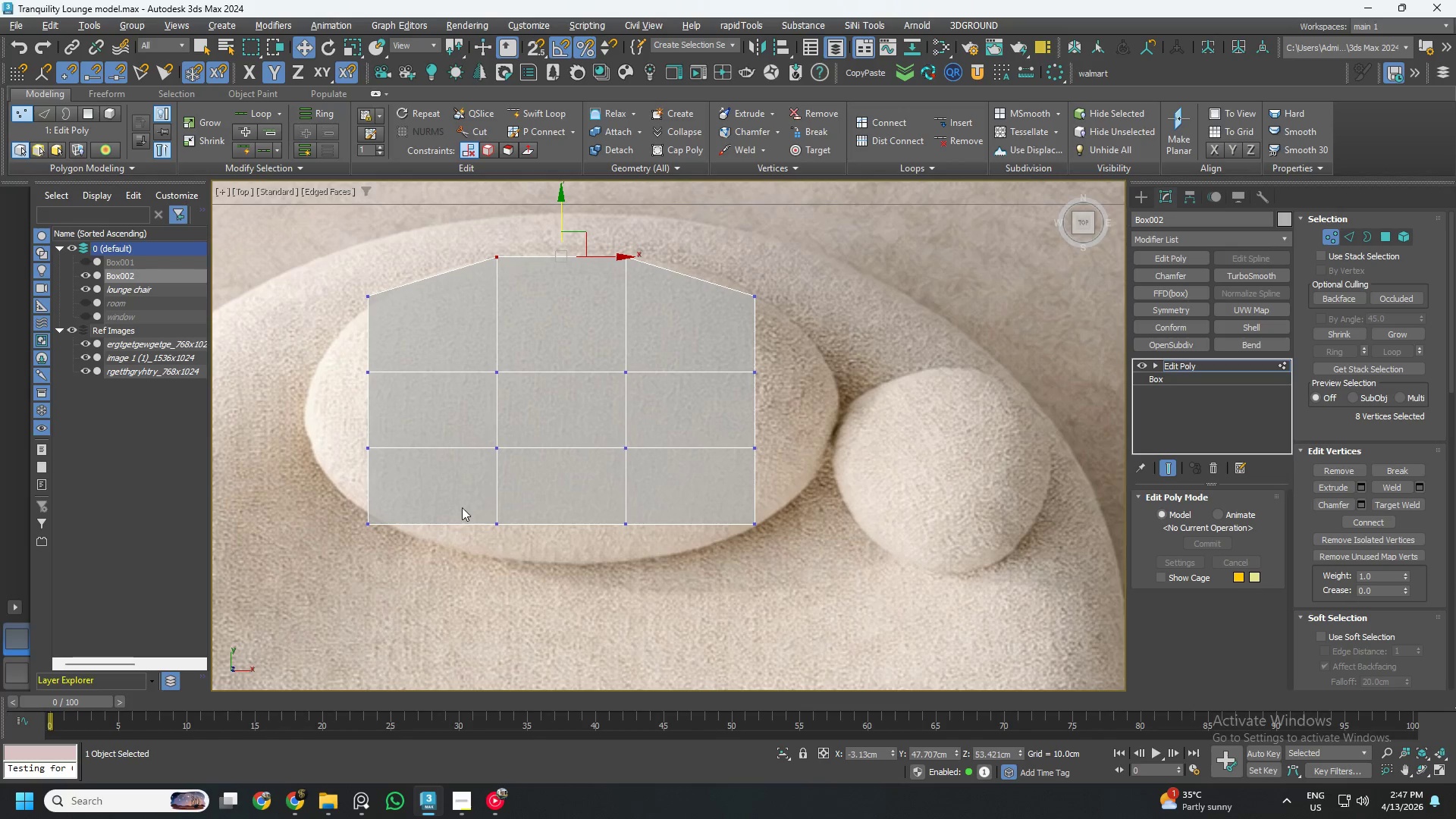 
left_click_drag(start_coordinate=[475, 495], to_coordinate=[676, 577])
 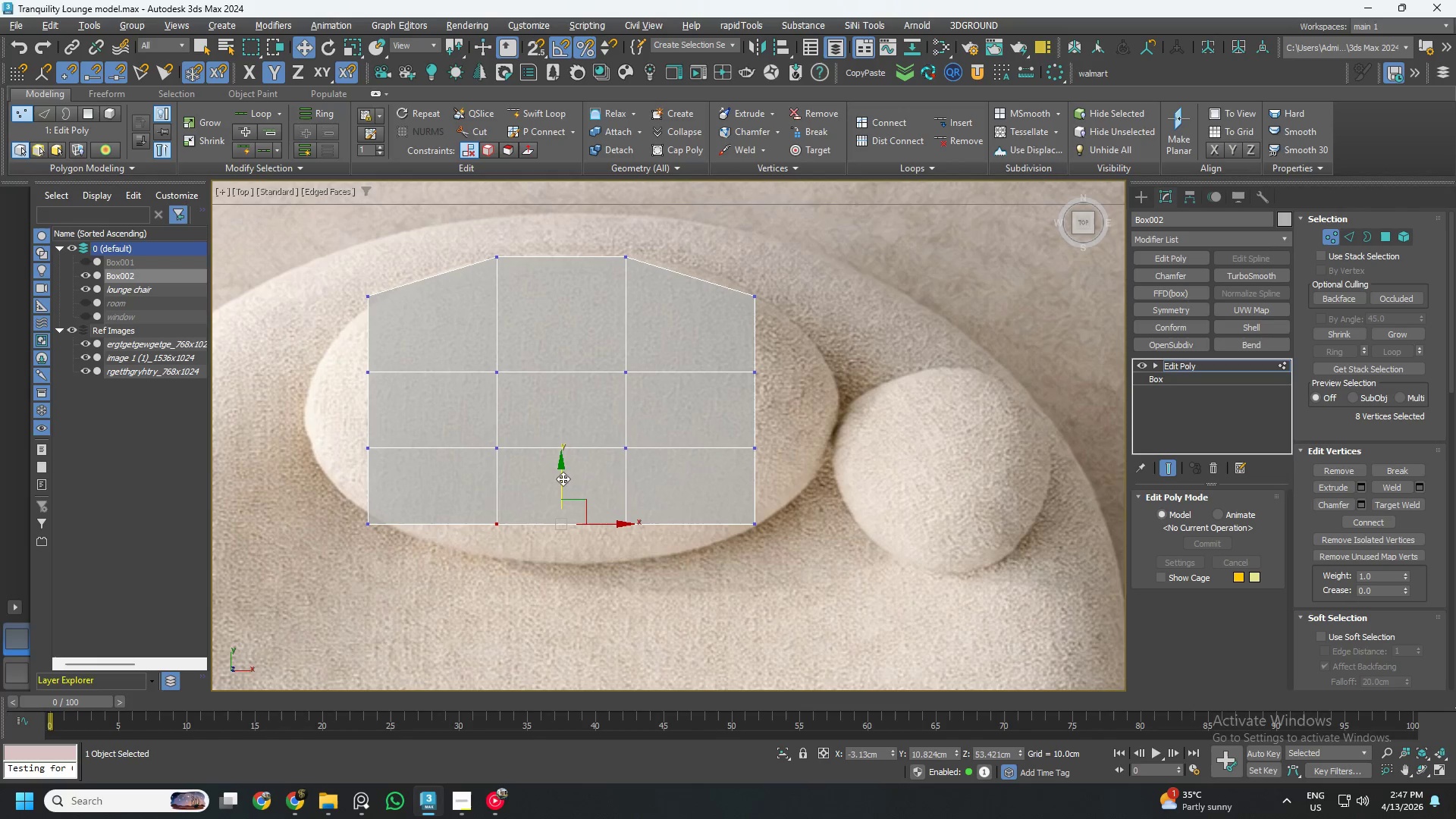 
left_click_drag(start_coordinate=[562, 479], to_coordinate=[579, 516])
 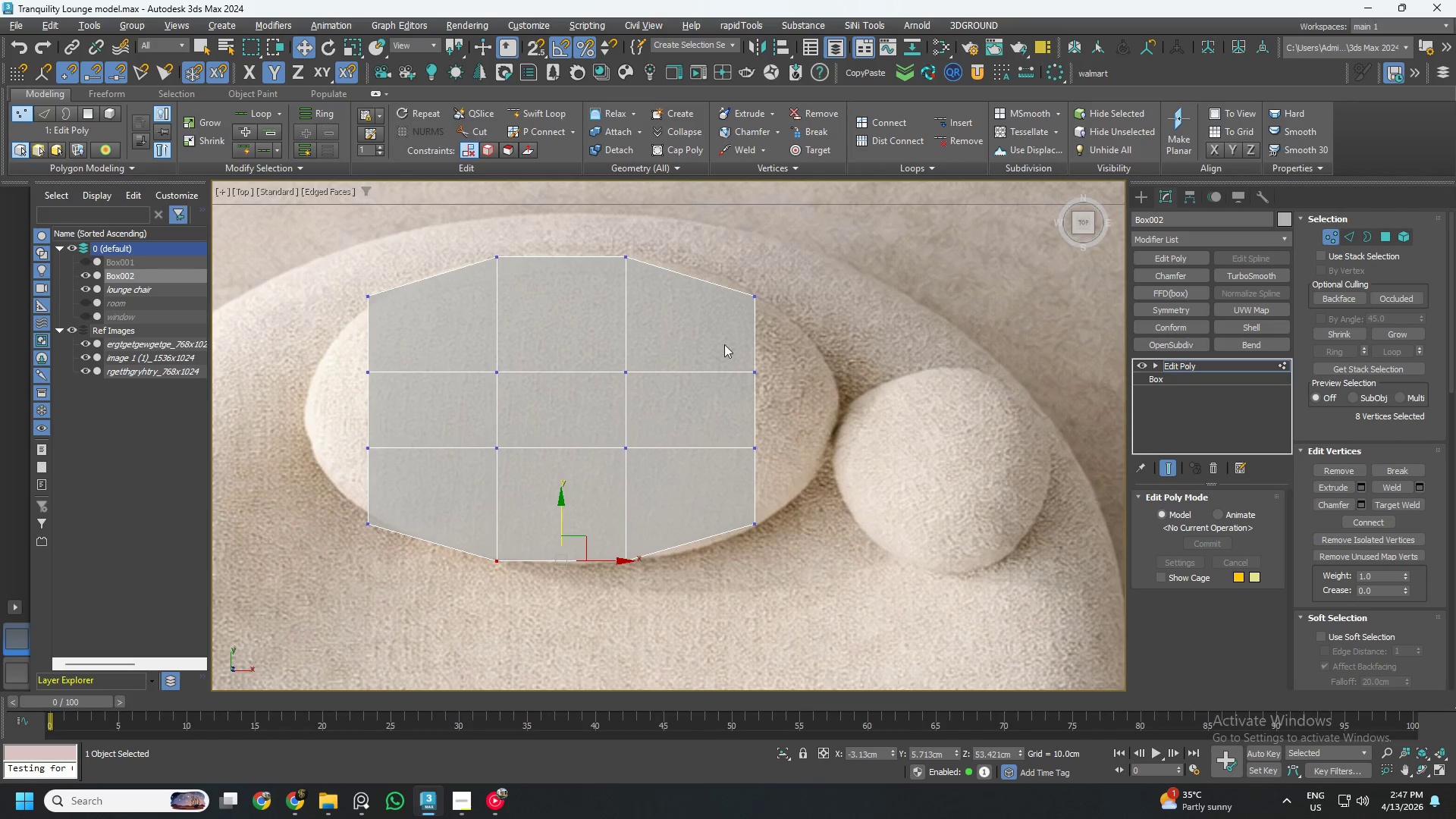 
left_click_drag(start_coordinate=[720, 337], to_coordinate=[812, 469])
 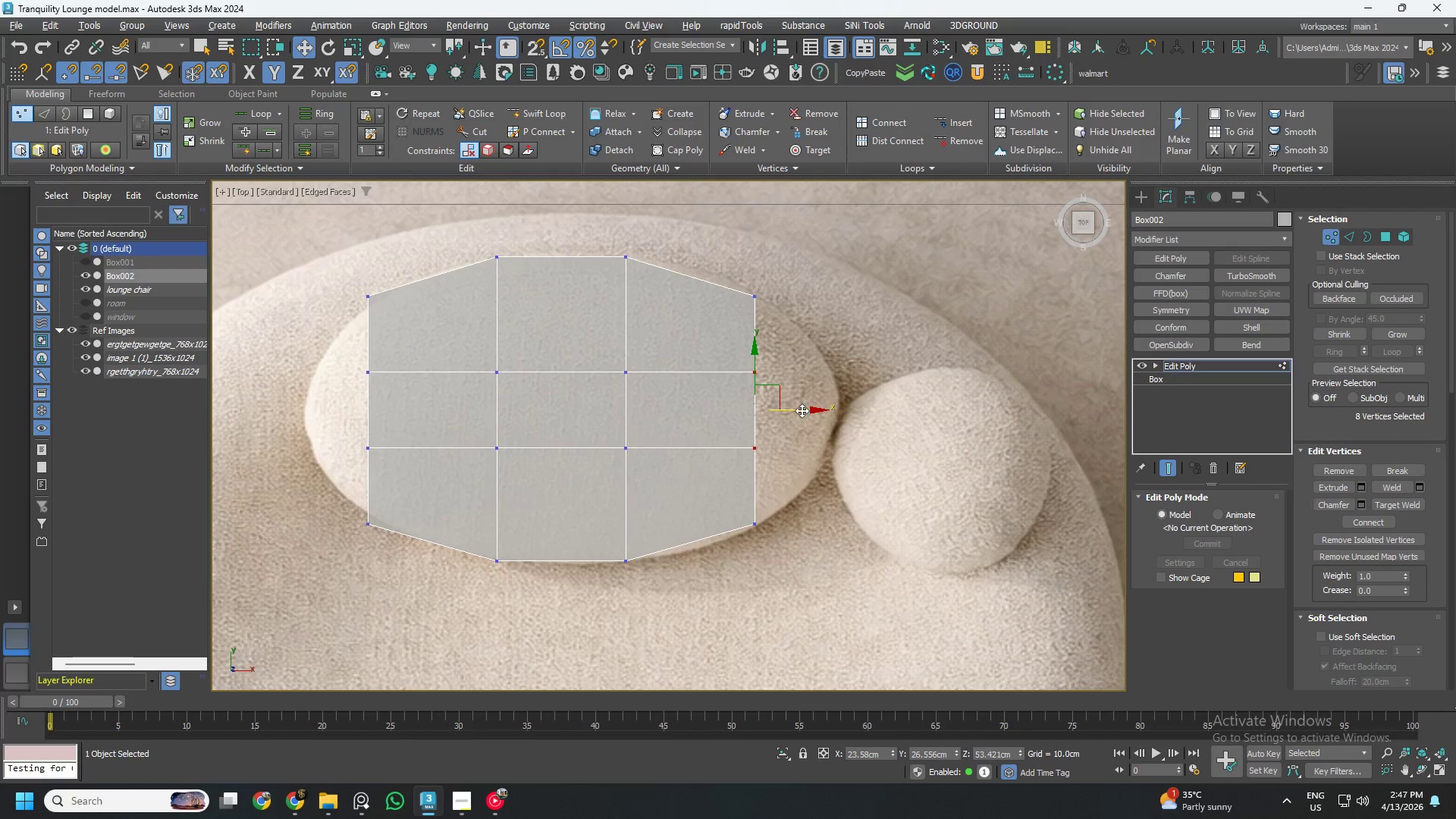 
left_click_drag(start_coordinate=[802, 410], to_coordinate=[862, 418])
 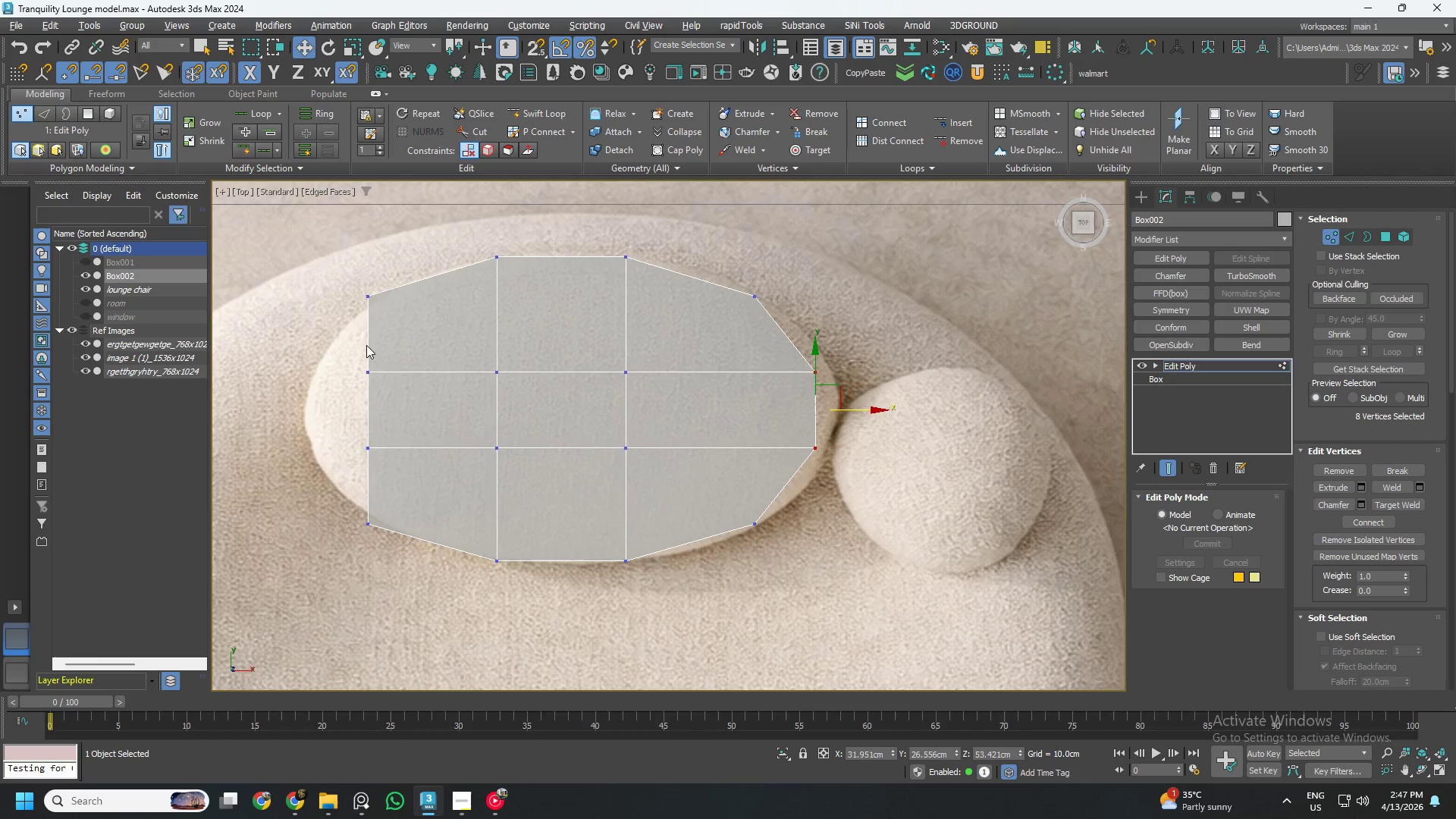 
left_click_drag(start_coordinate=[352, 336], to_coordinate=[457, 472])
 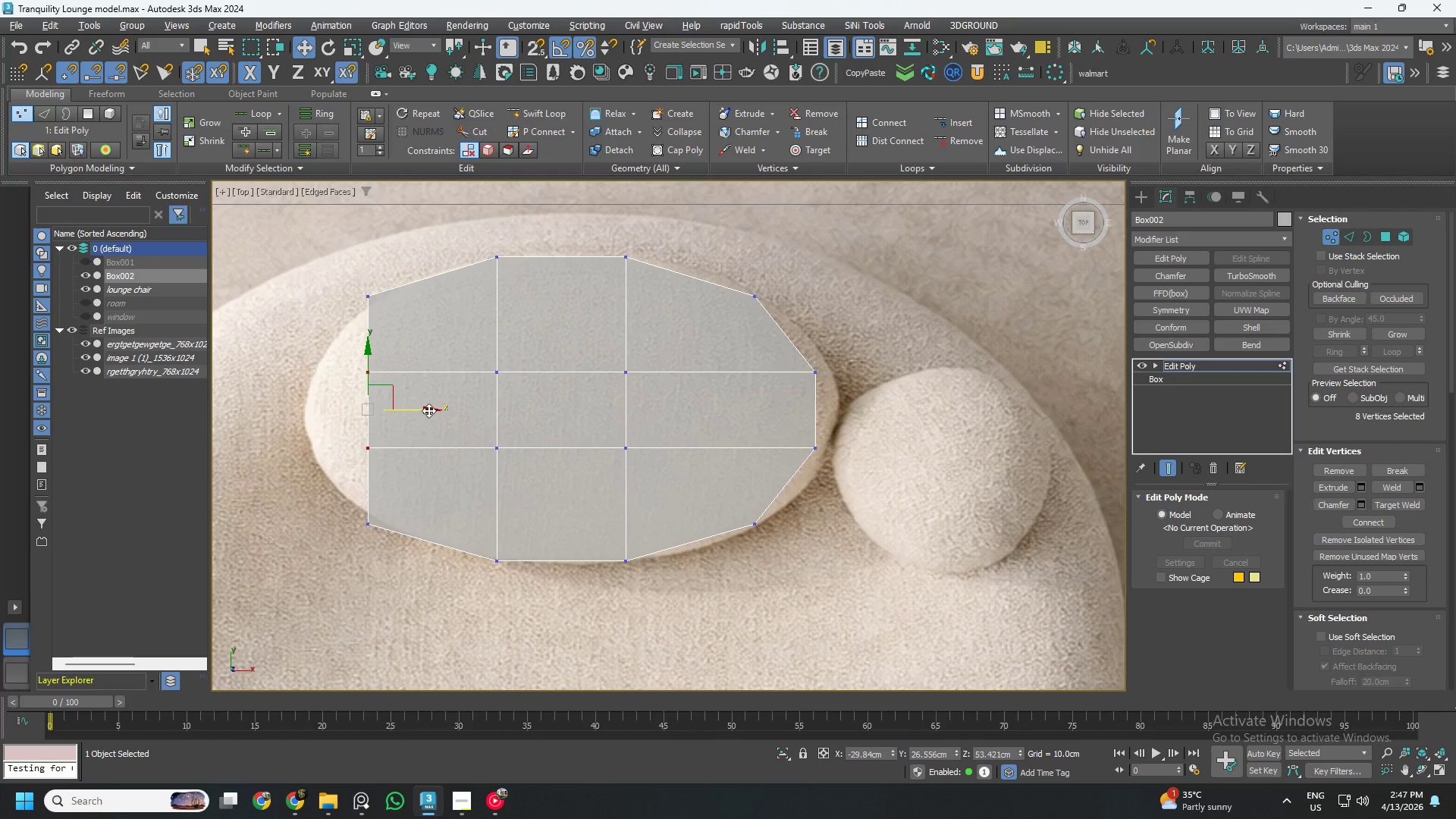 
left_click_drag(start_coordinate=[428, 410], to_coordinate=[373, 410])
 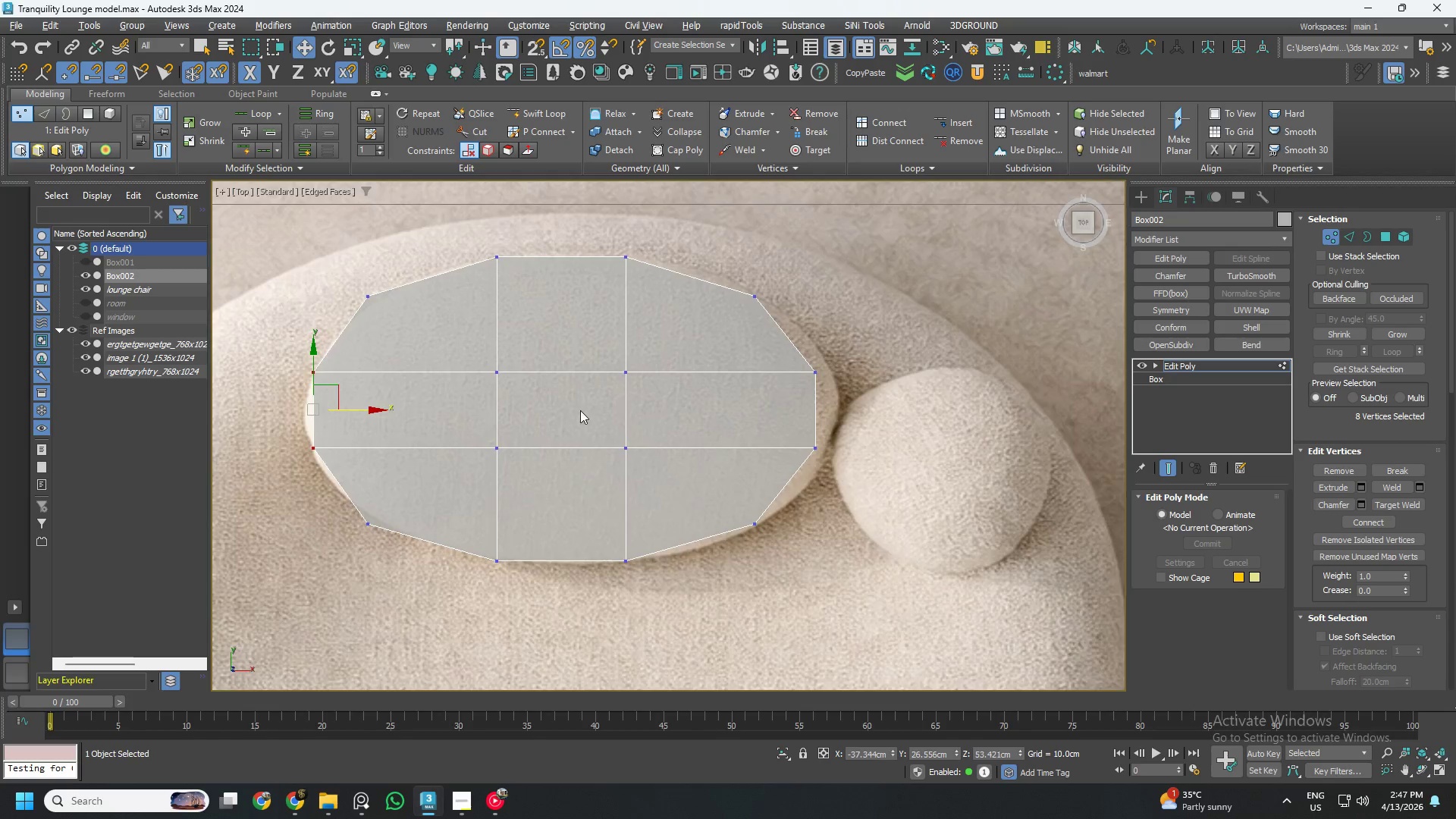 
hold_key(key=AltLeft, duration=0.56)
 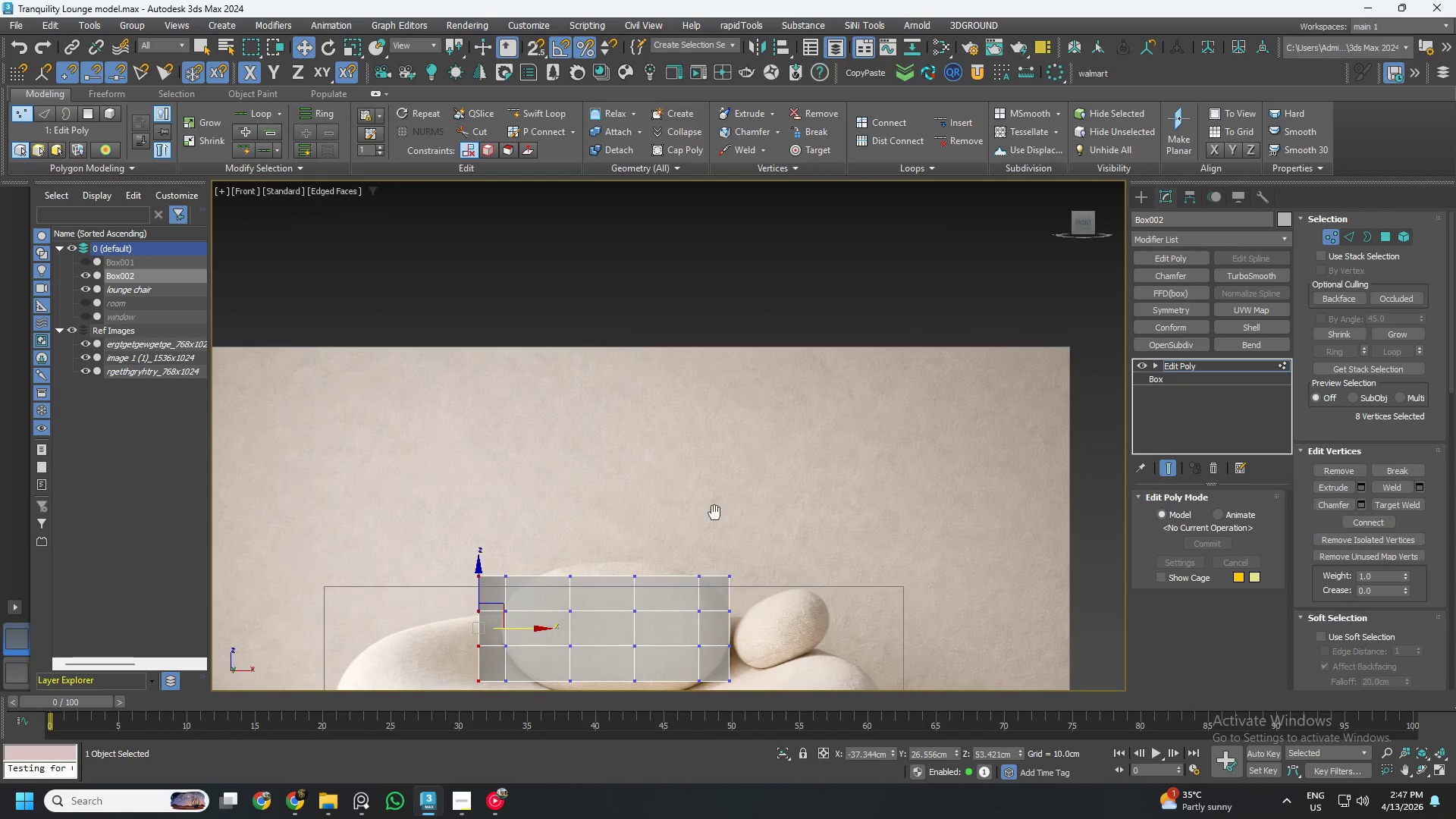 
scroll: coordinate [664, 415], scroll_direction: down, amount: 2.0
 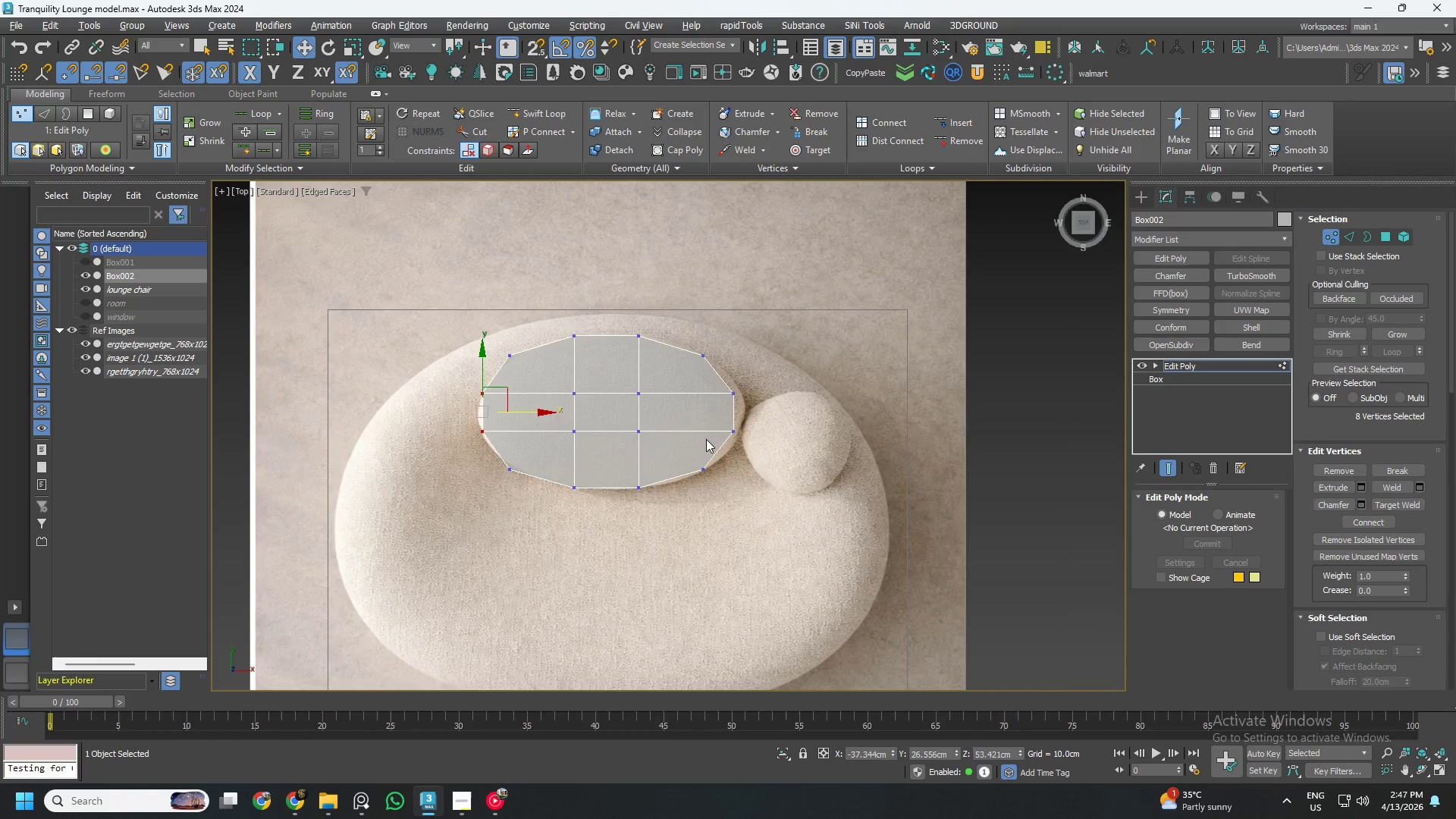 
scroll: coordinate [588, 371], scroll_direction: up, amount: 3.0
 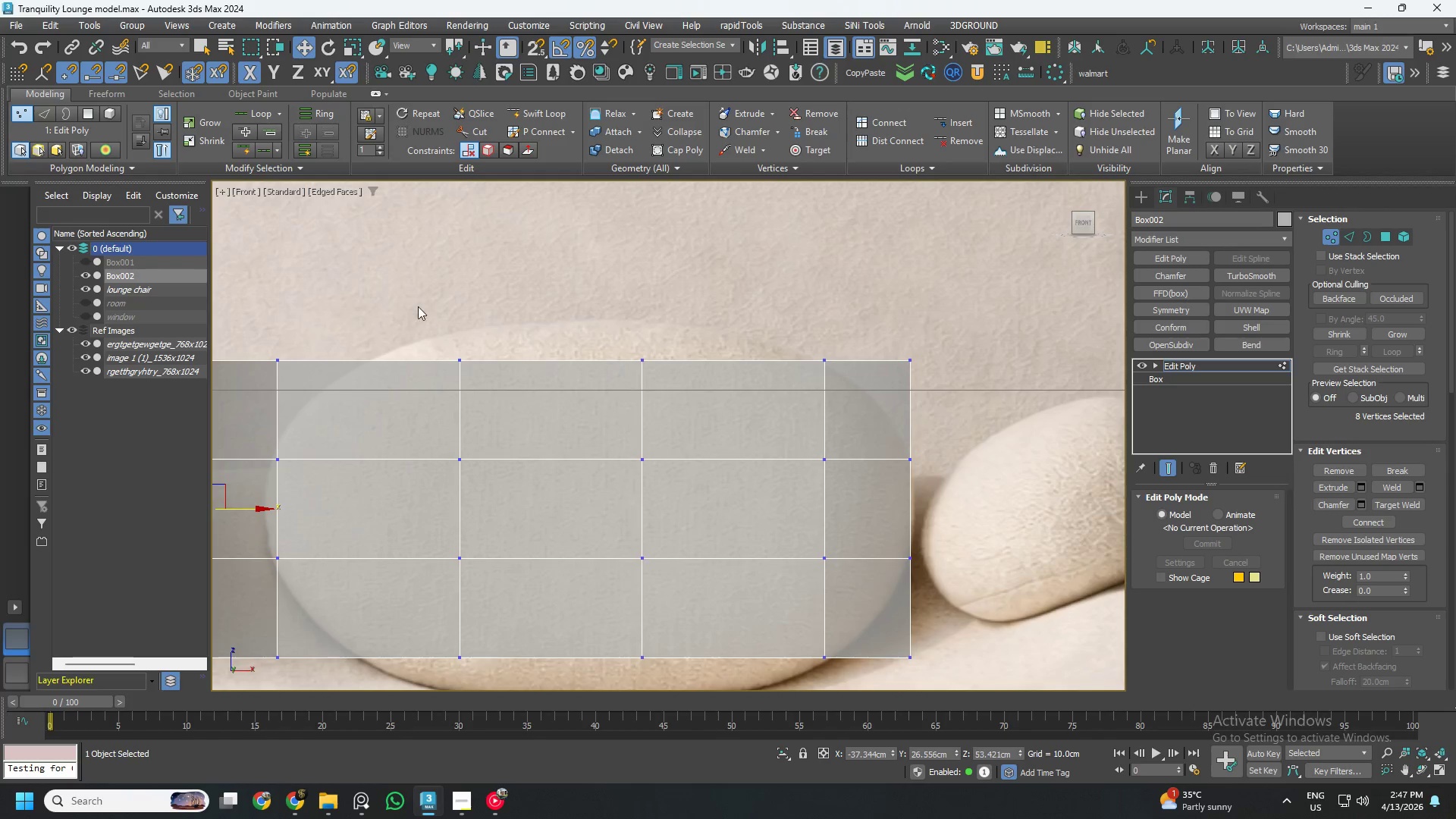 
left_click_drag(start_coordinate=[417, 305], to_coordinate=[717, 446])
 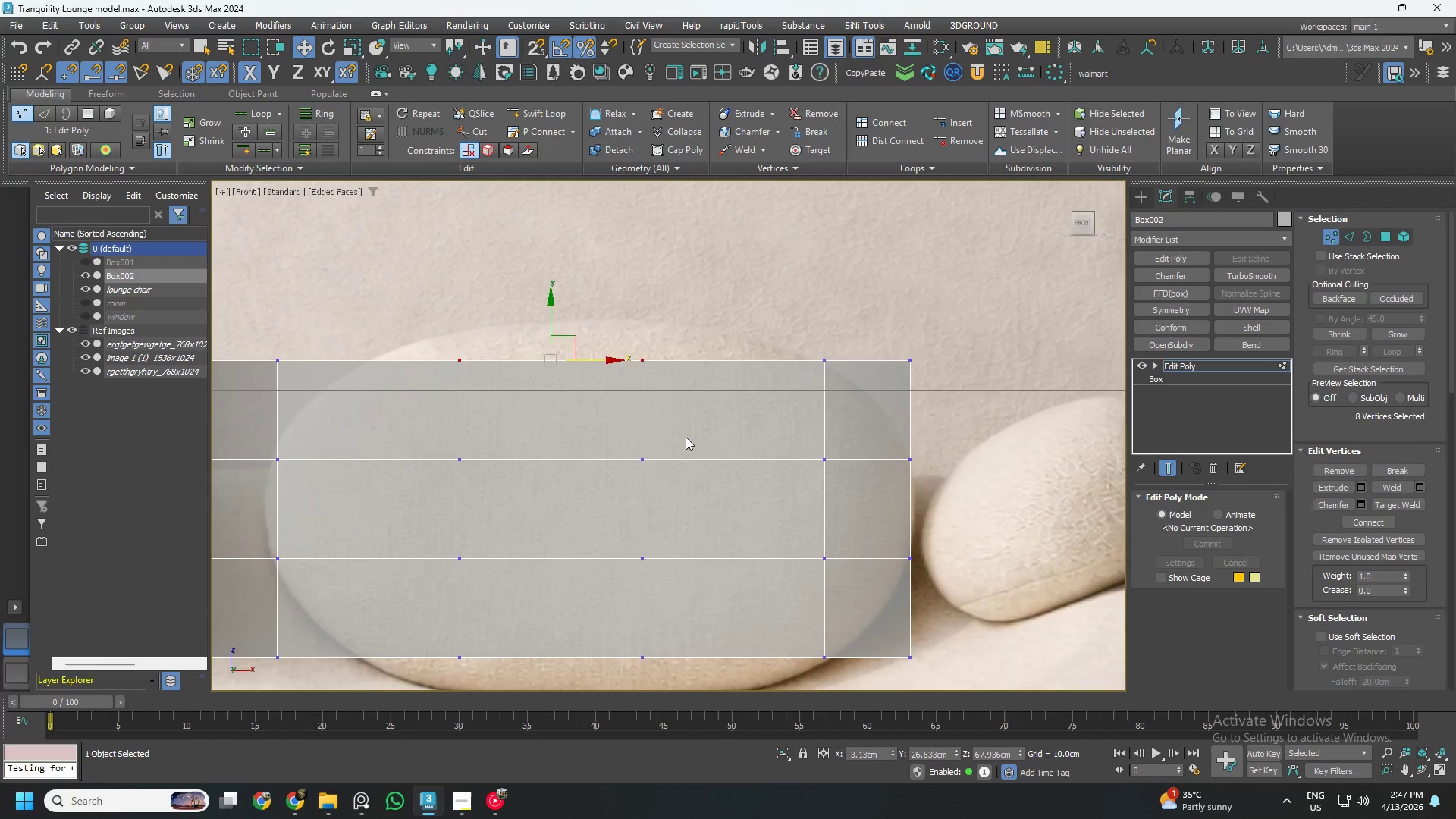 
scroll: coordinate [686, 437], scroll_direction: down, amount: 2.0
 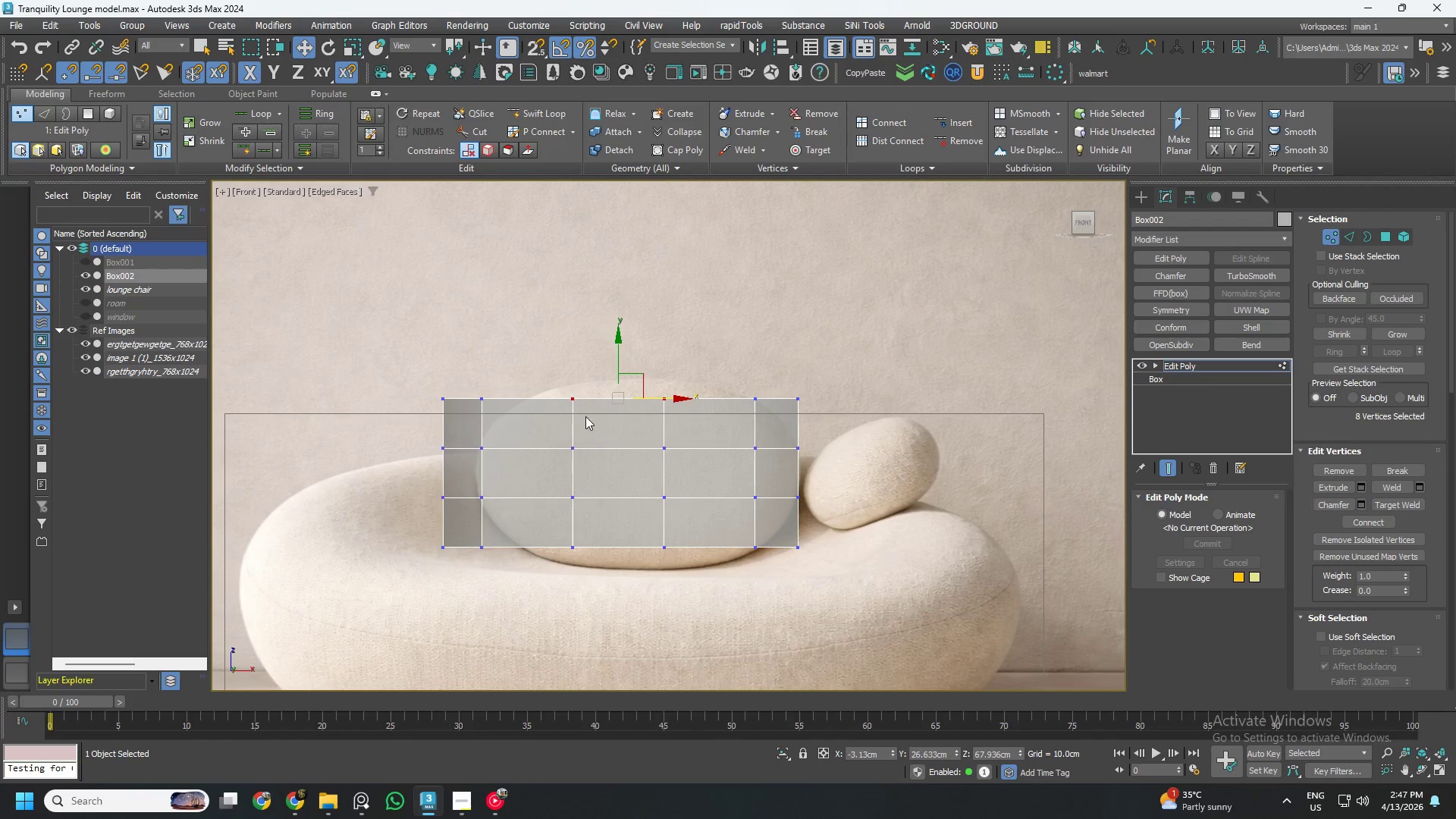 
scroll: coordinate [582, 408], scroll_direction: up, amount: 1.0
 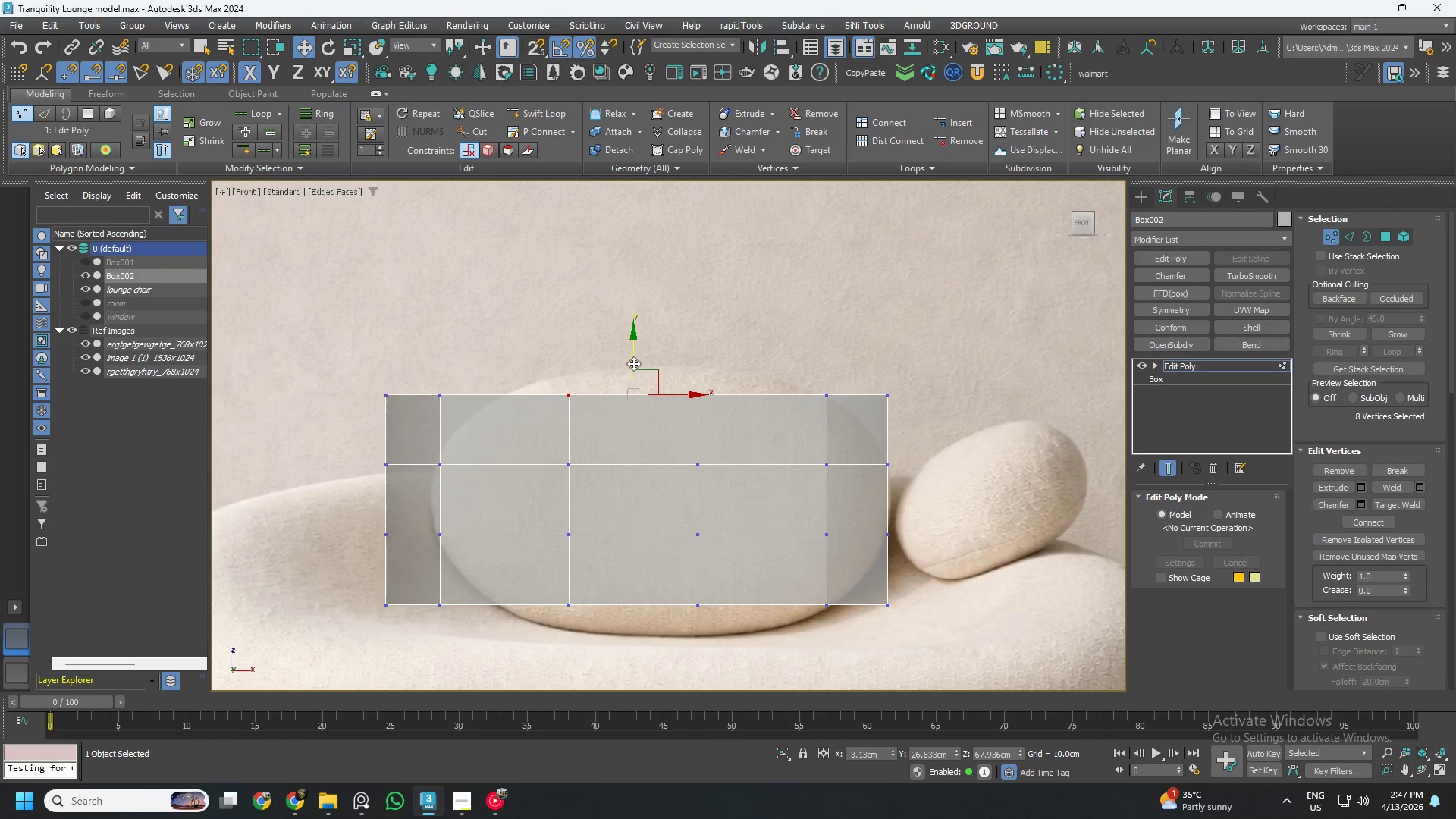 
left_click_drag(start_coordinate=[634, 358], to_coordinate=[641, 330])
 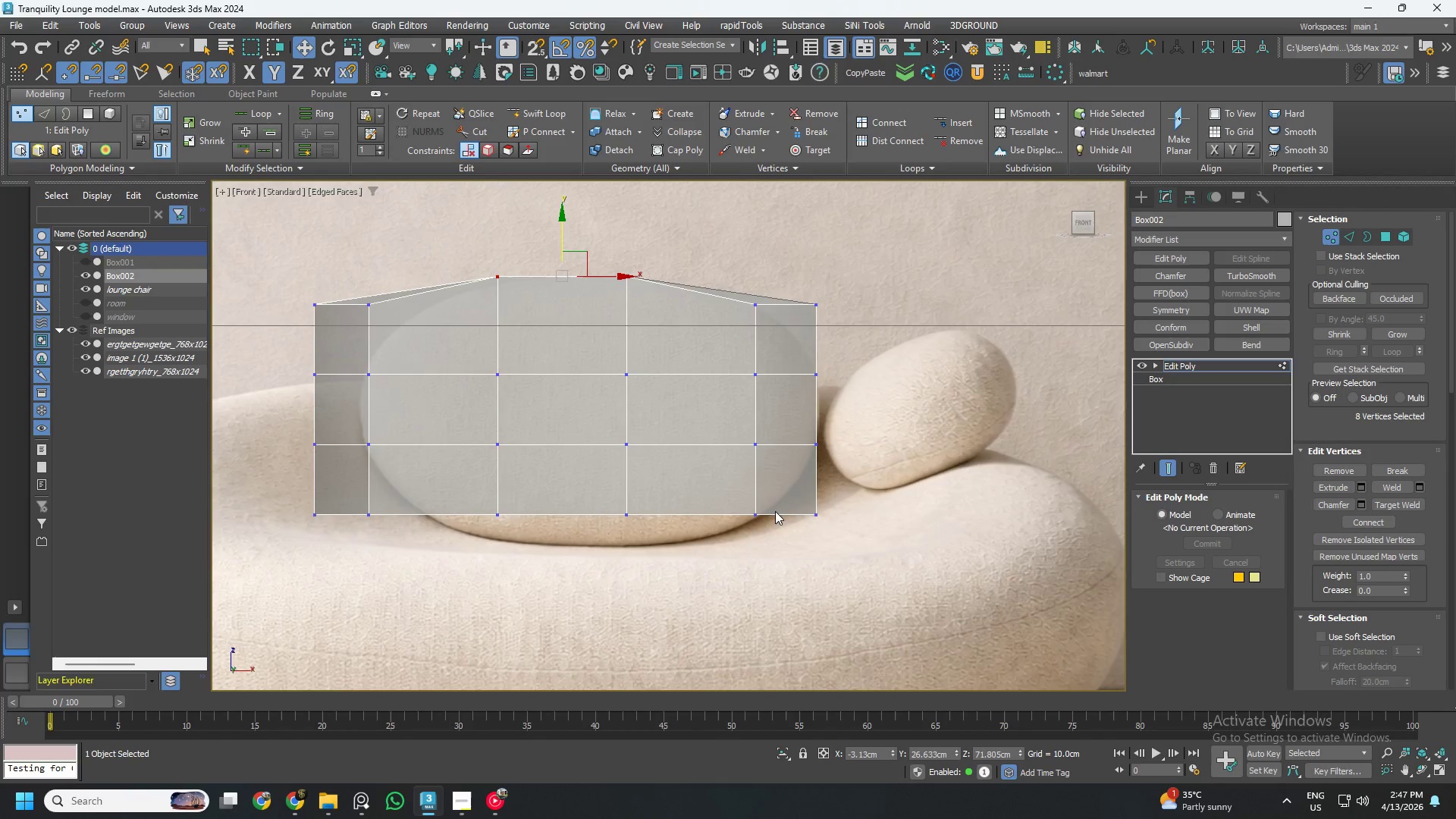 
left_click_drag(start_coordinate=[708, 566], to_coordinate=[458, 479])
 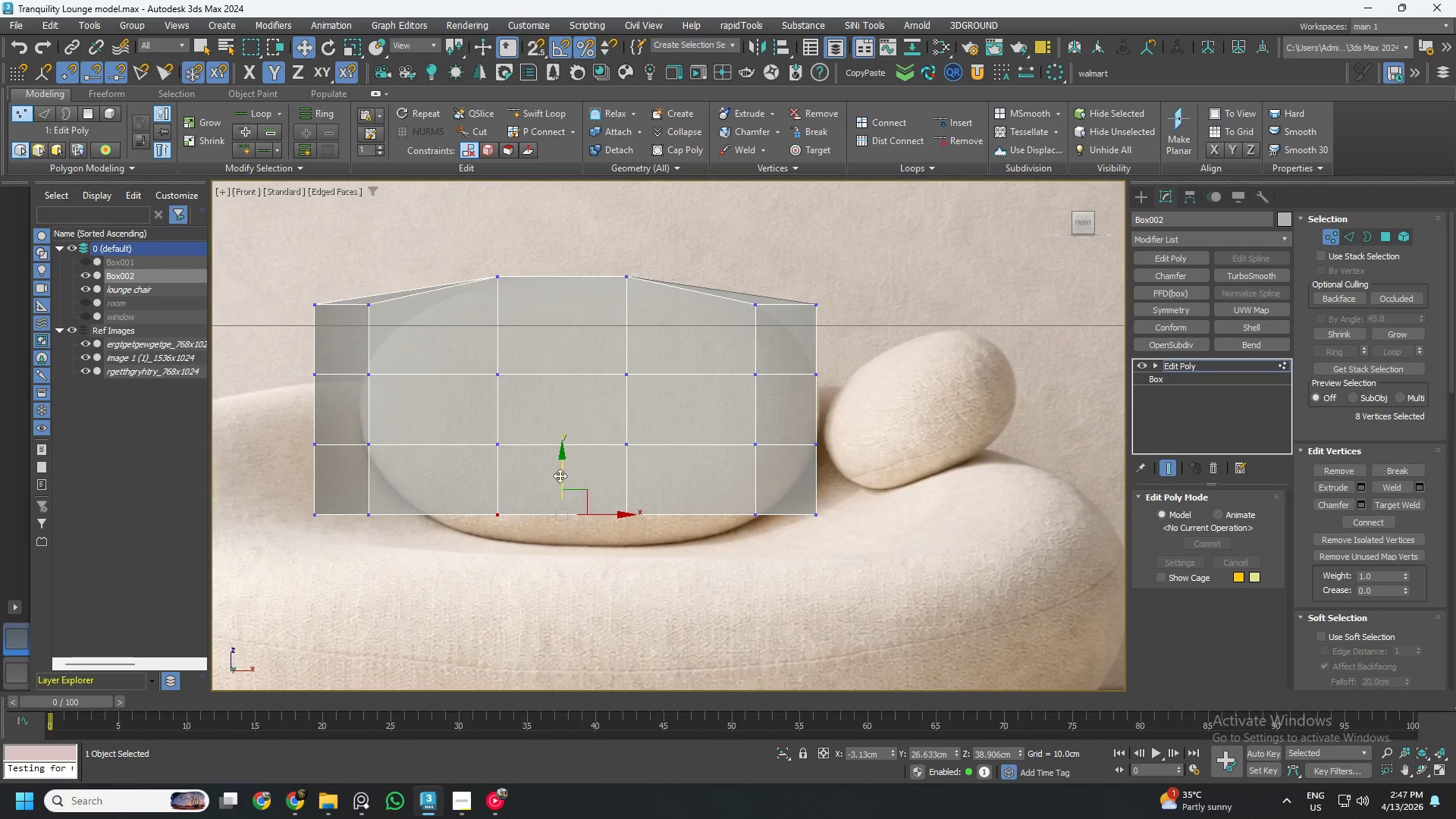 
left_click_drag(start_coordinate=[561, 474], to_coordinate=[577, 503])
 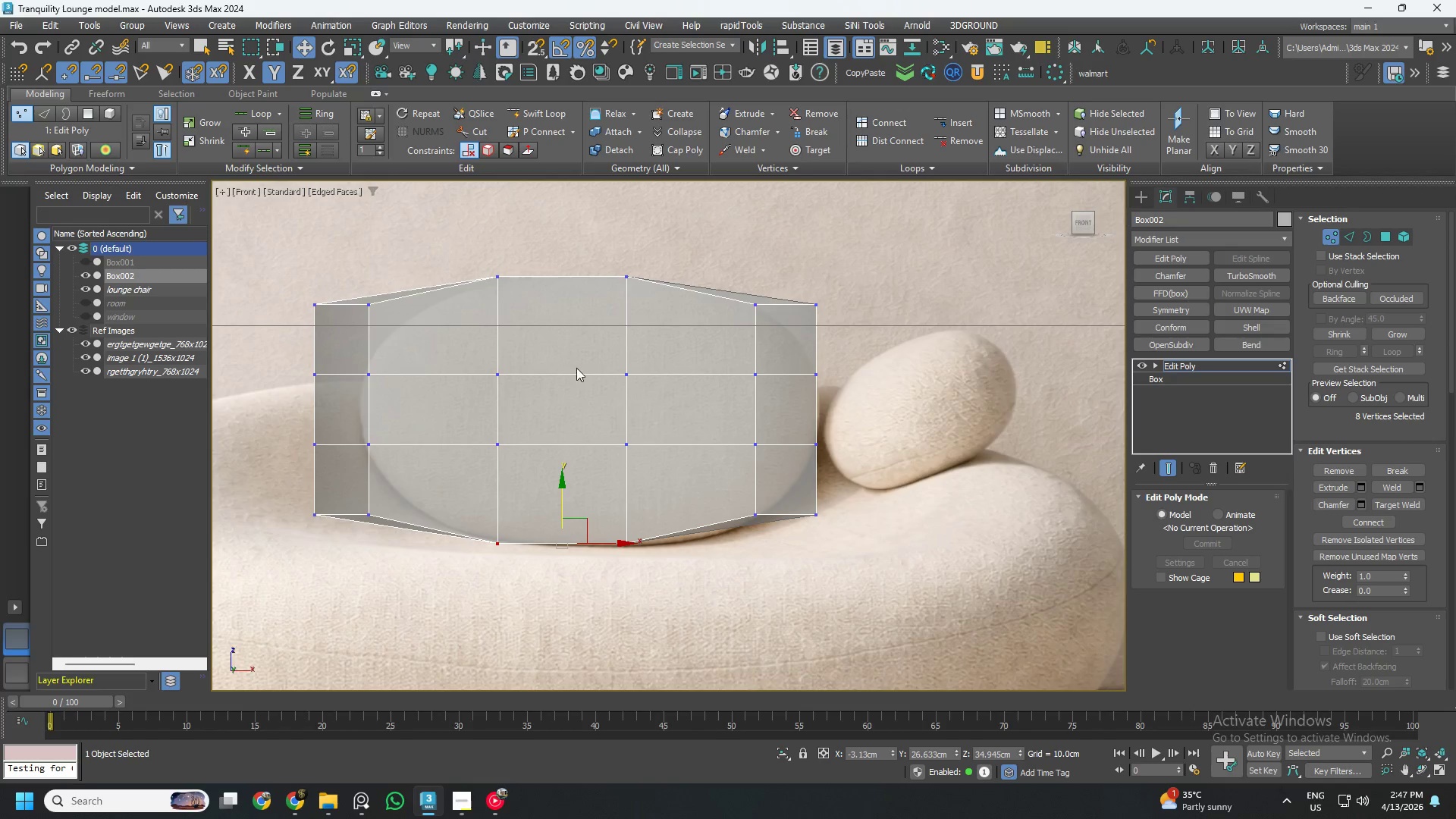 
wait(6.12)
 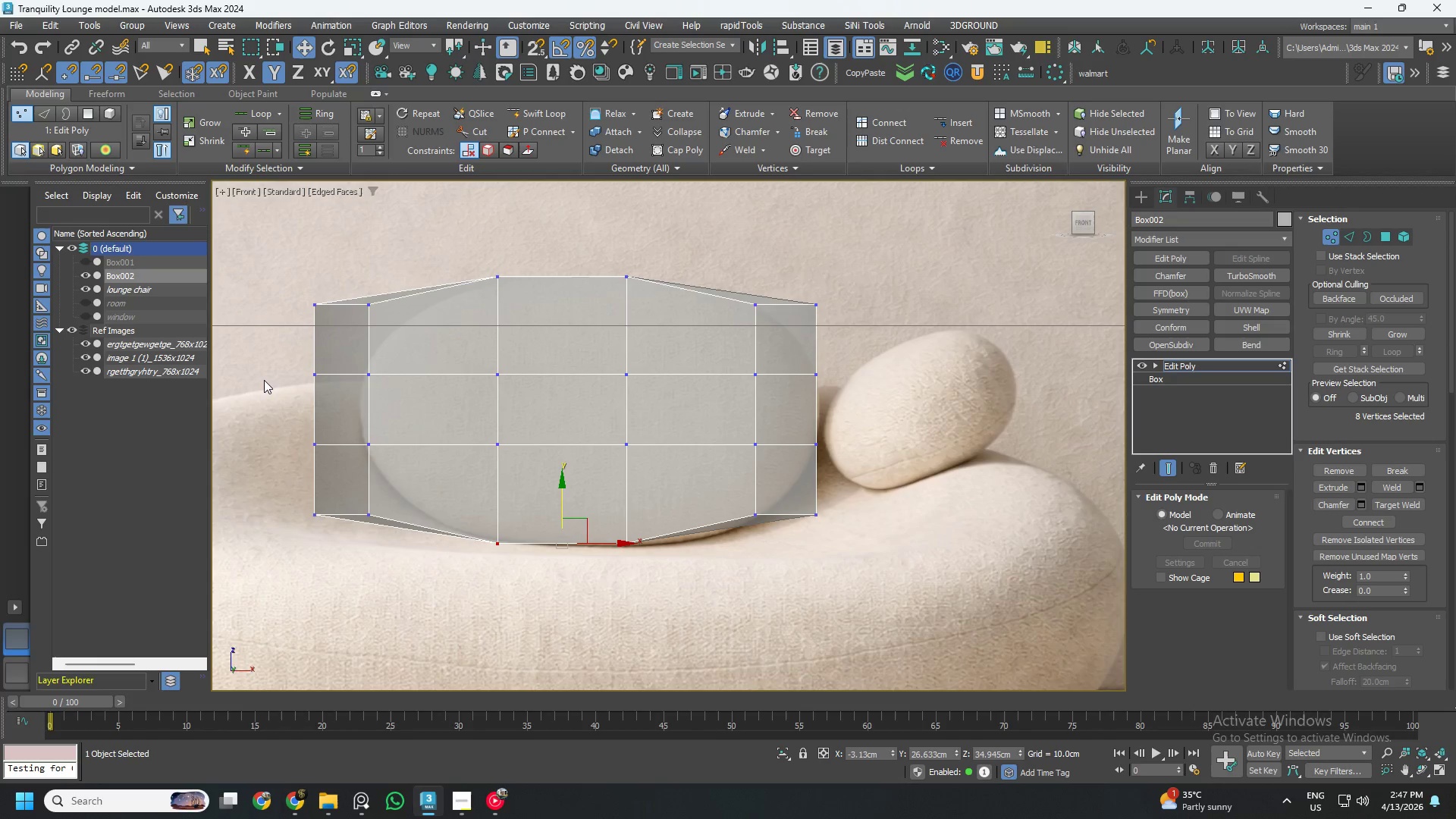 
left_click_drag(start_coordinate=[837, 578], to_coordinate=[722, 530])
 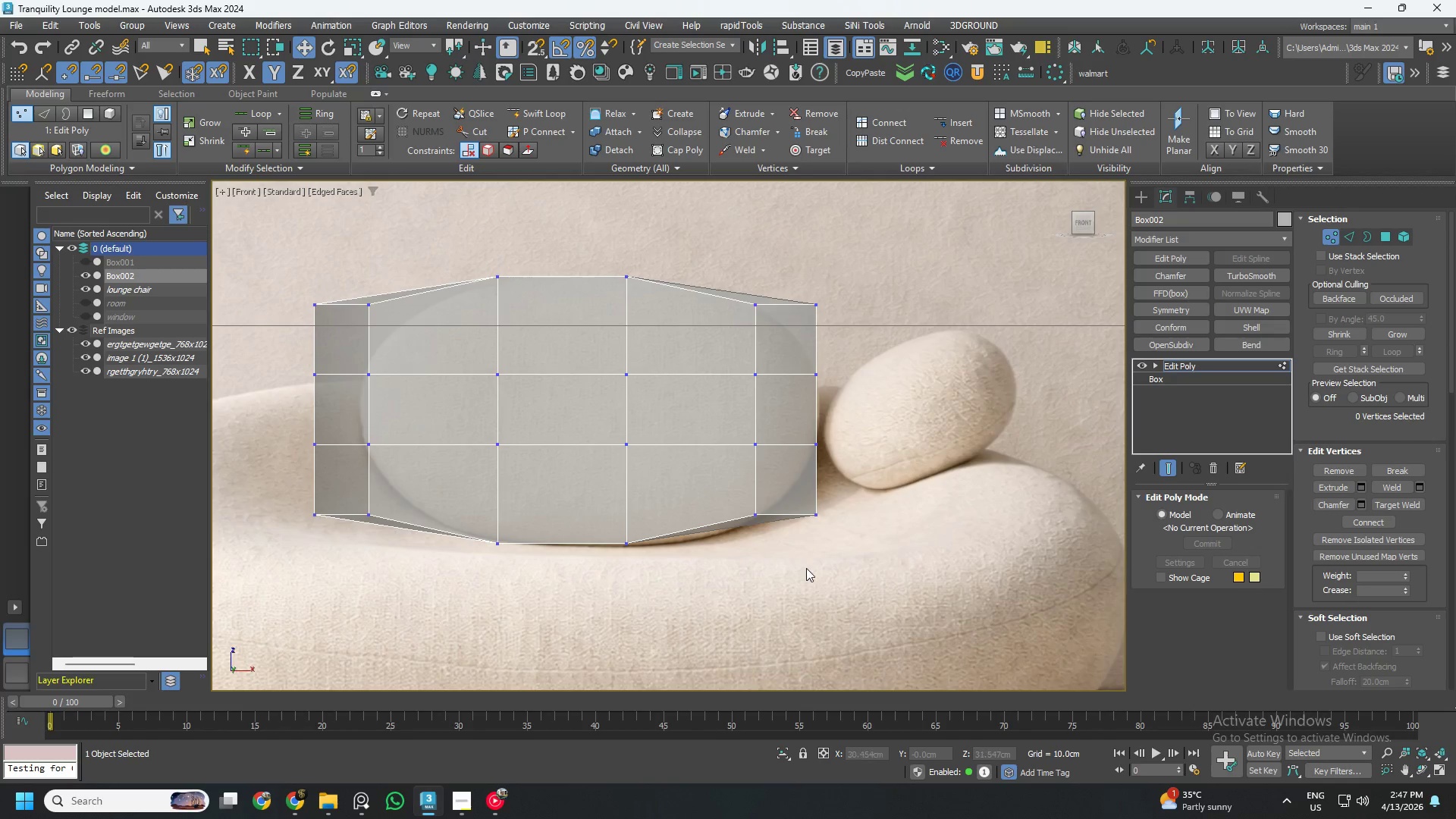 
left_click_drag(start_coordinate=[812, 571], to_coordinate=[716, 469])
 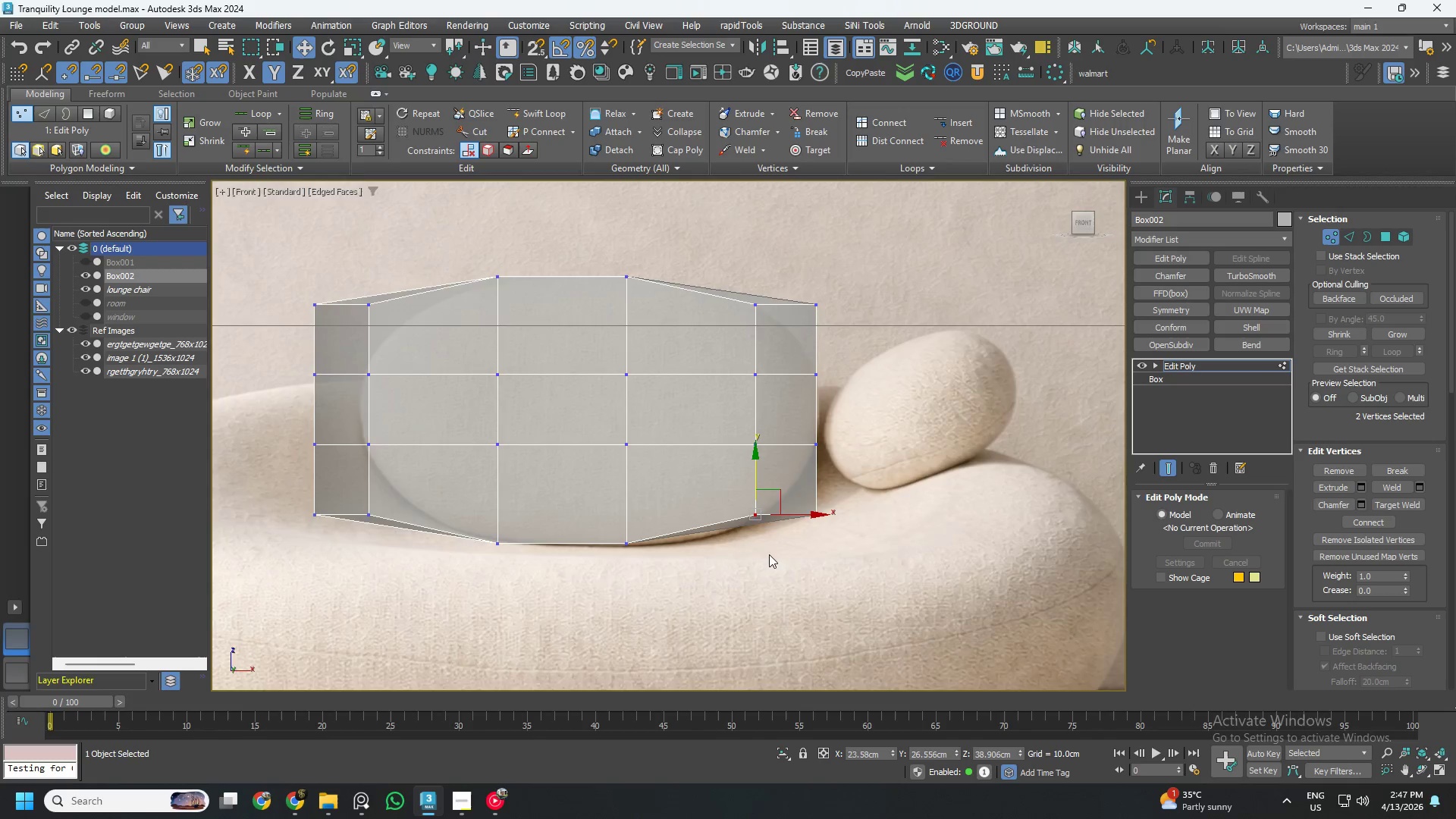 
scroll: coordinate [755, 517], scroll_direction: up, amount: 2.0
 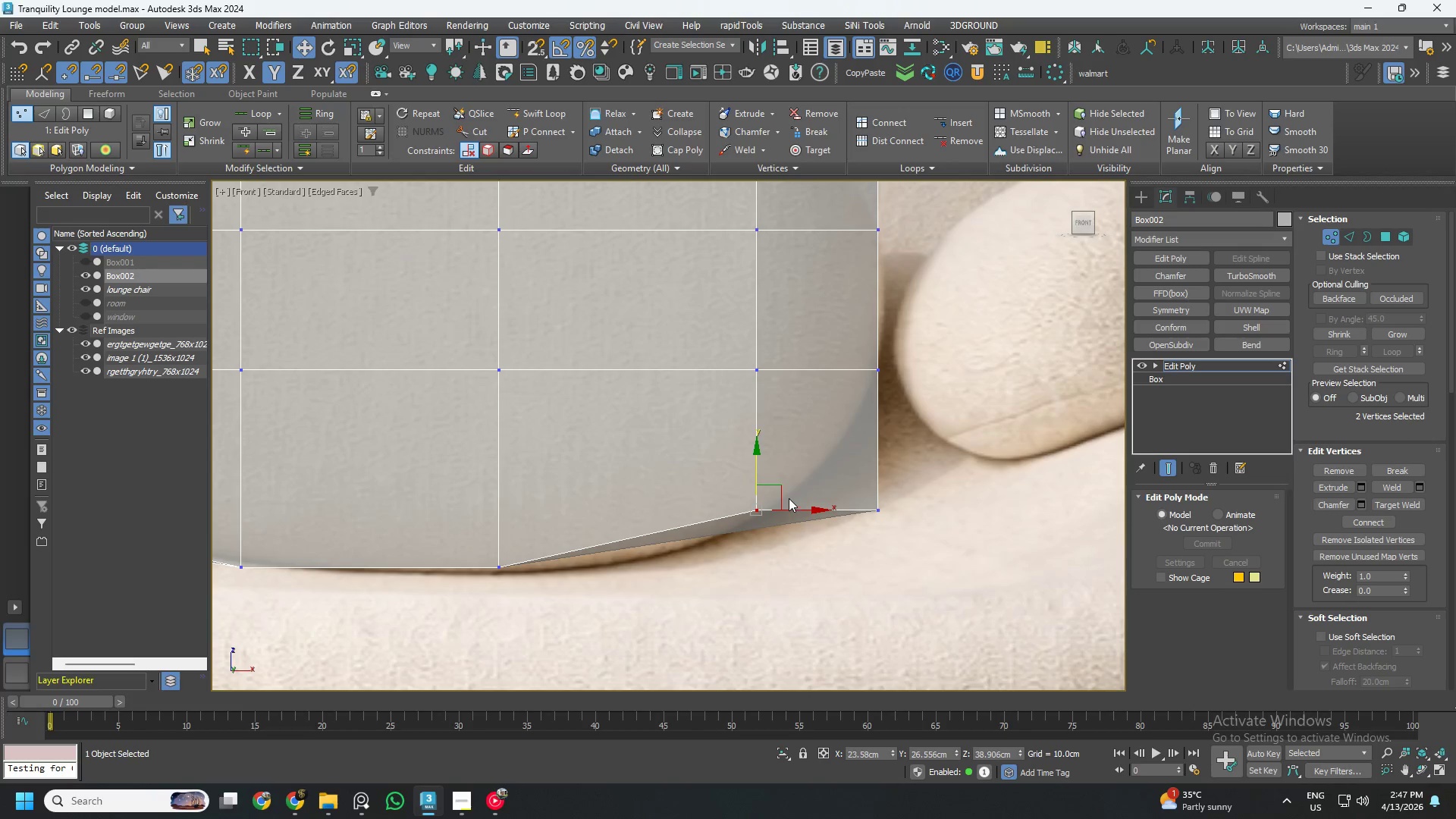 
left_click_drag(start_coordinate=[783, 493], to_coordinate=[692, 447])
 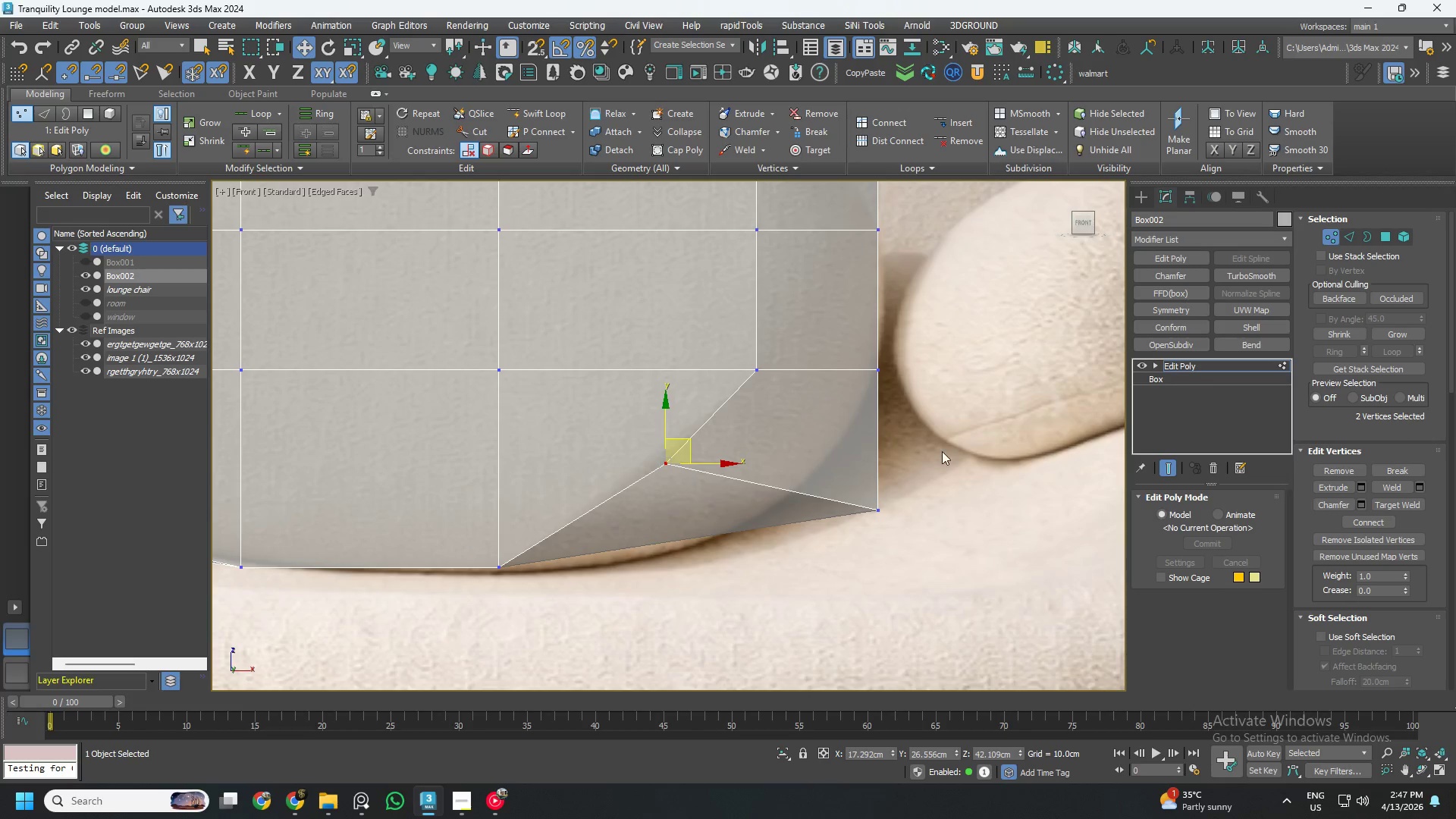 
left_click_drag(start_coordinate=[949, 451], to_coordinate=[815, 563])
 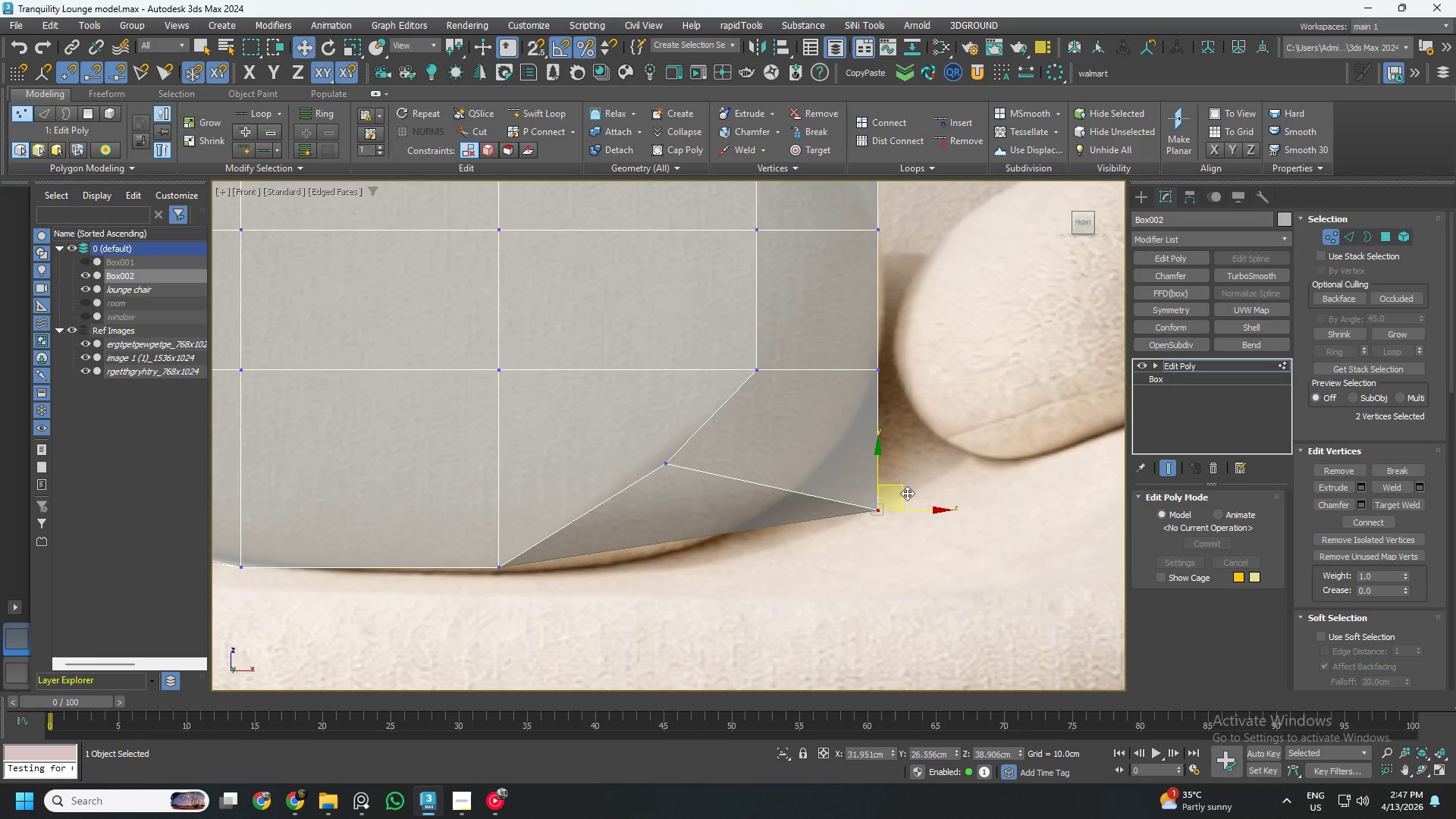 
left_click_drag(start_coordinate=[903, 492], to_coordinate=[812, 504])
 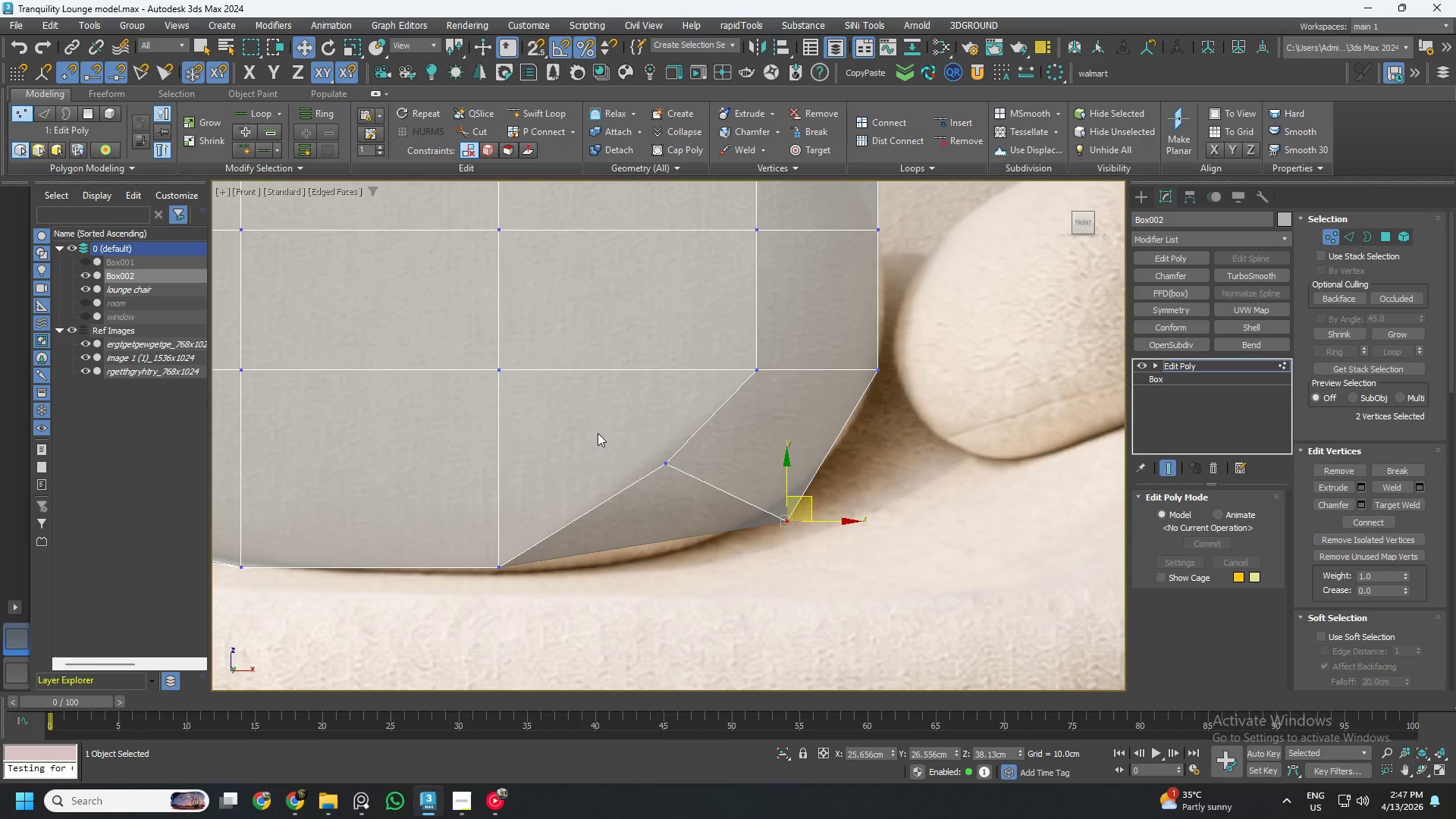 
left_click_drag(start_coordinate=[601, 422], to_coordinate=[724, 494])
 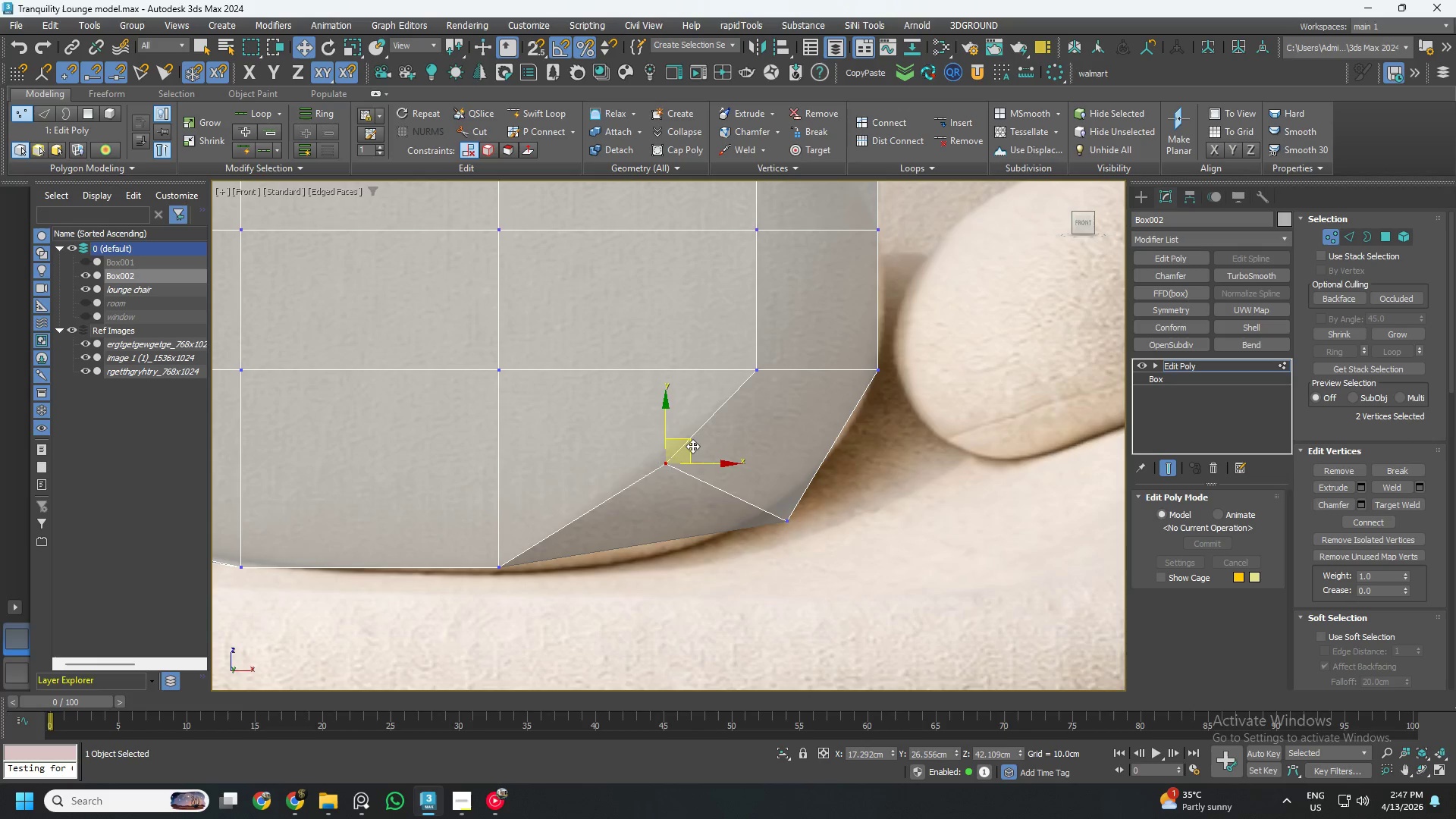 
left_click_drag(start_coordinate=[692, 446], to_coordinate=[769, 469])
 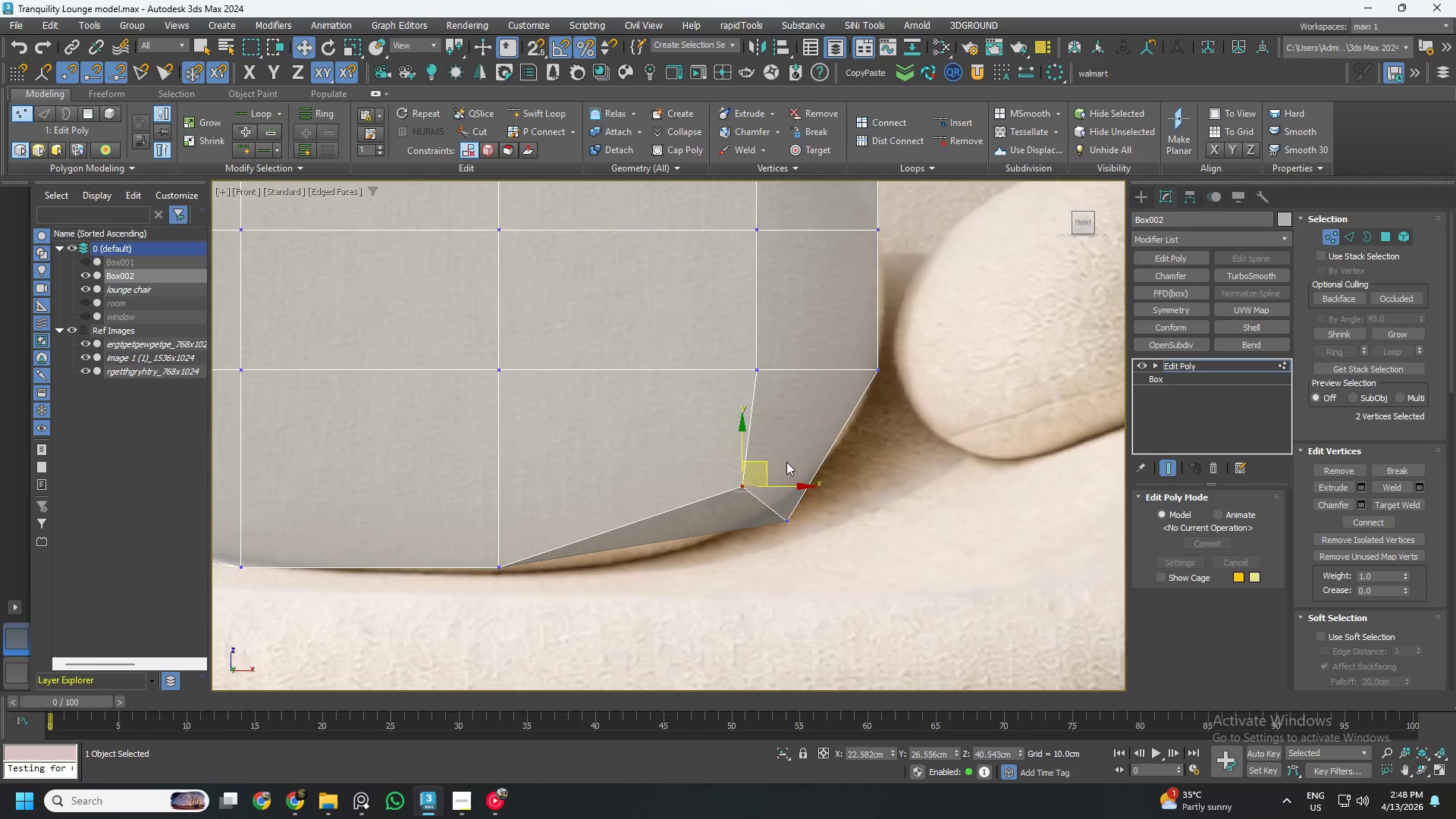 
scroll: coordinate [795, 460], scroll_direction: down, amount: 2.0
 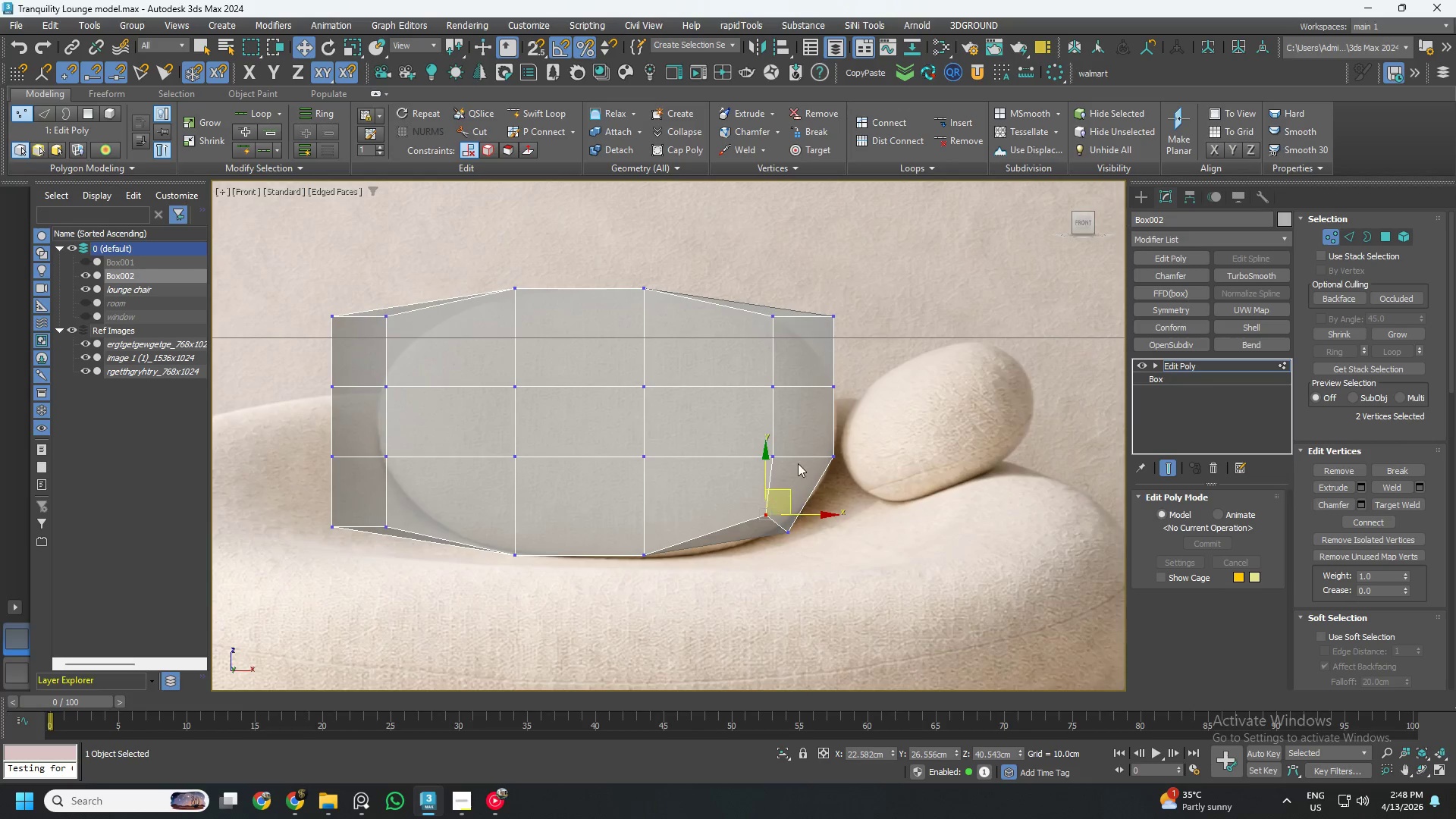 
left_click_drag(start_coordinate=[792, 488], to_coordinate=[721, 322])
 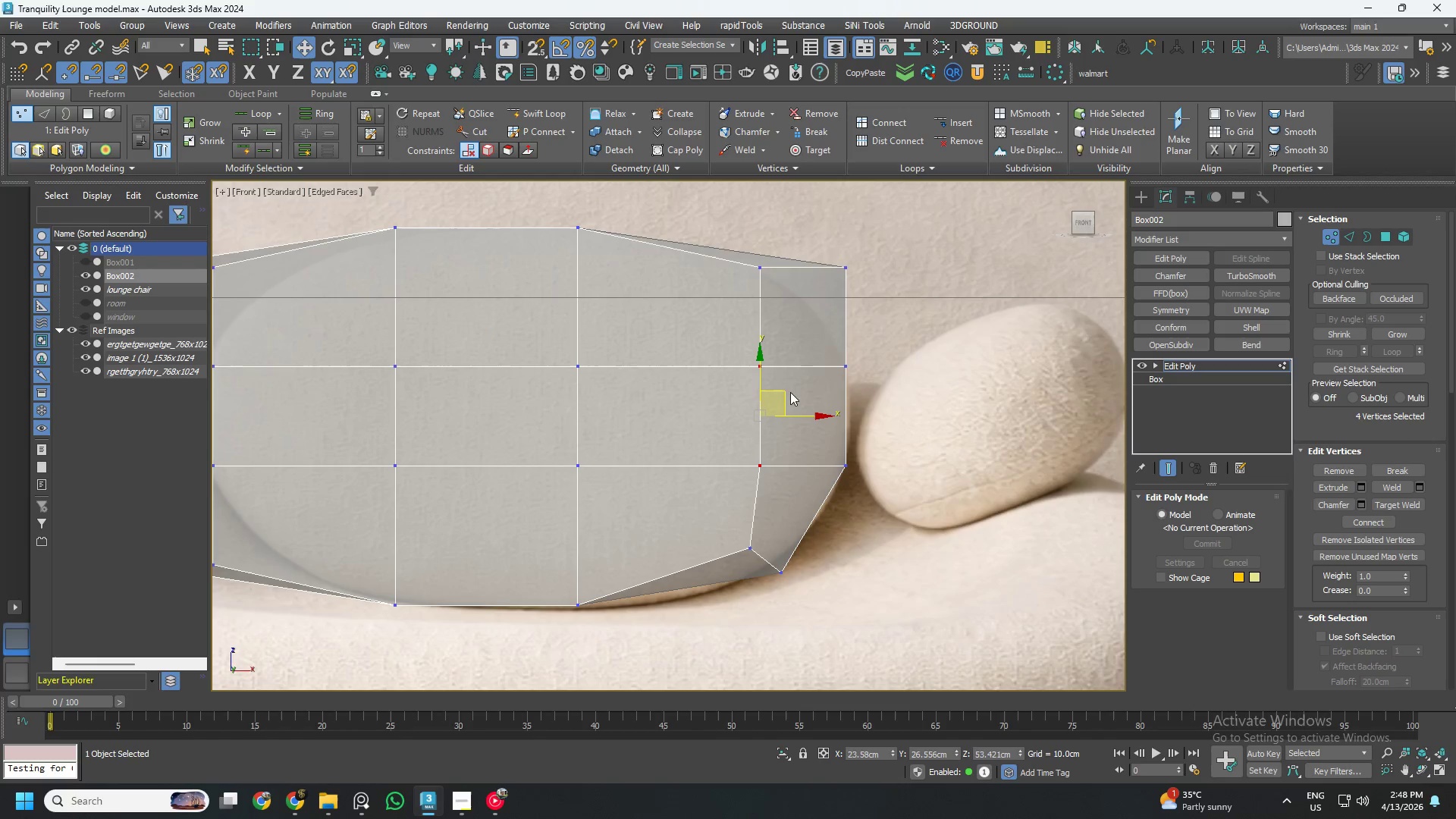 
scroll: coordinate [804, 435], scroll_direction: up, amount: 1.0
 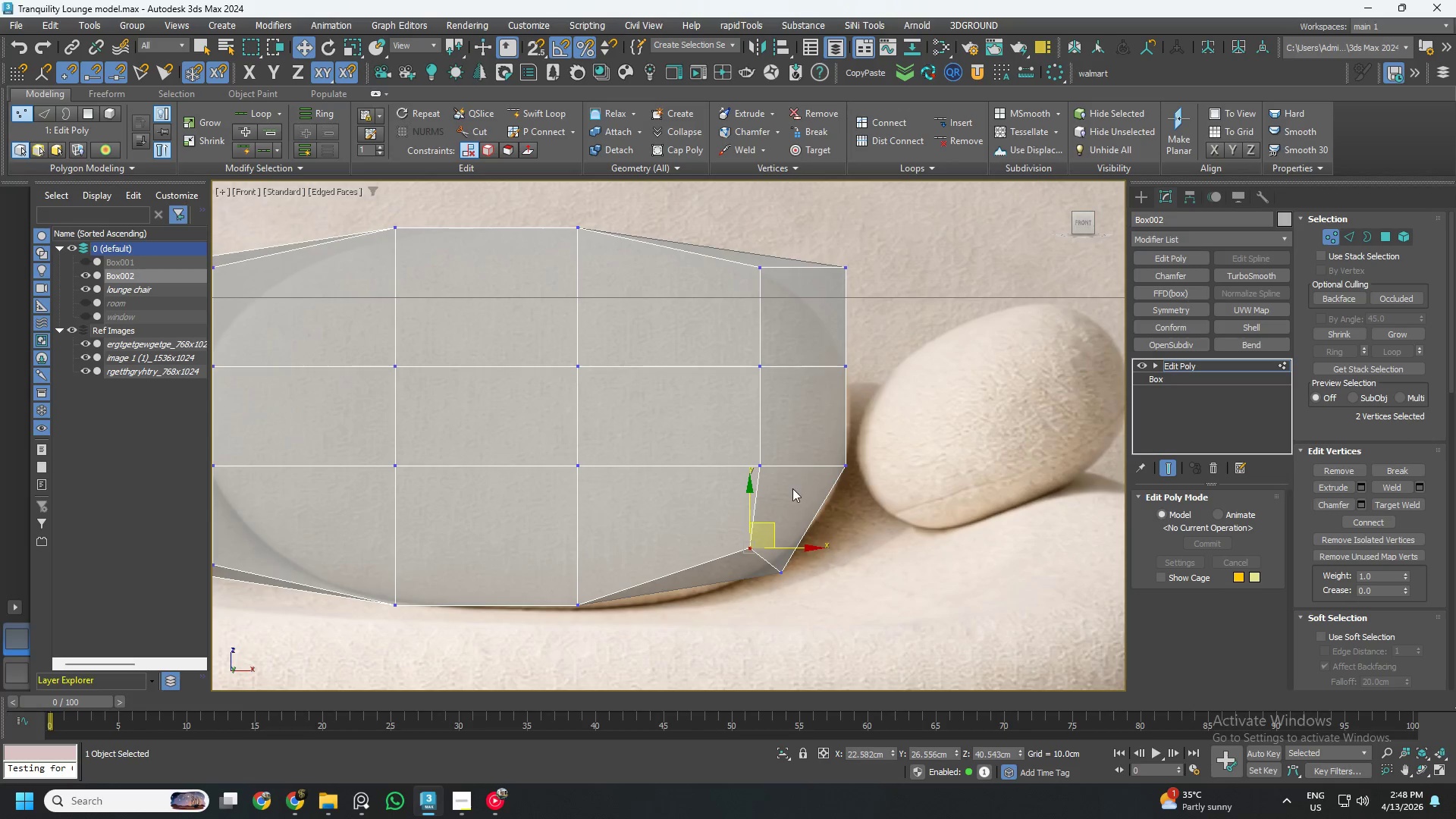 
left_click_drag(start_coordinate=[779, 392], to_coordinate=[821, 387])
 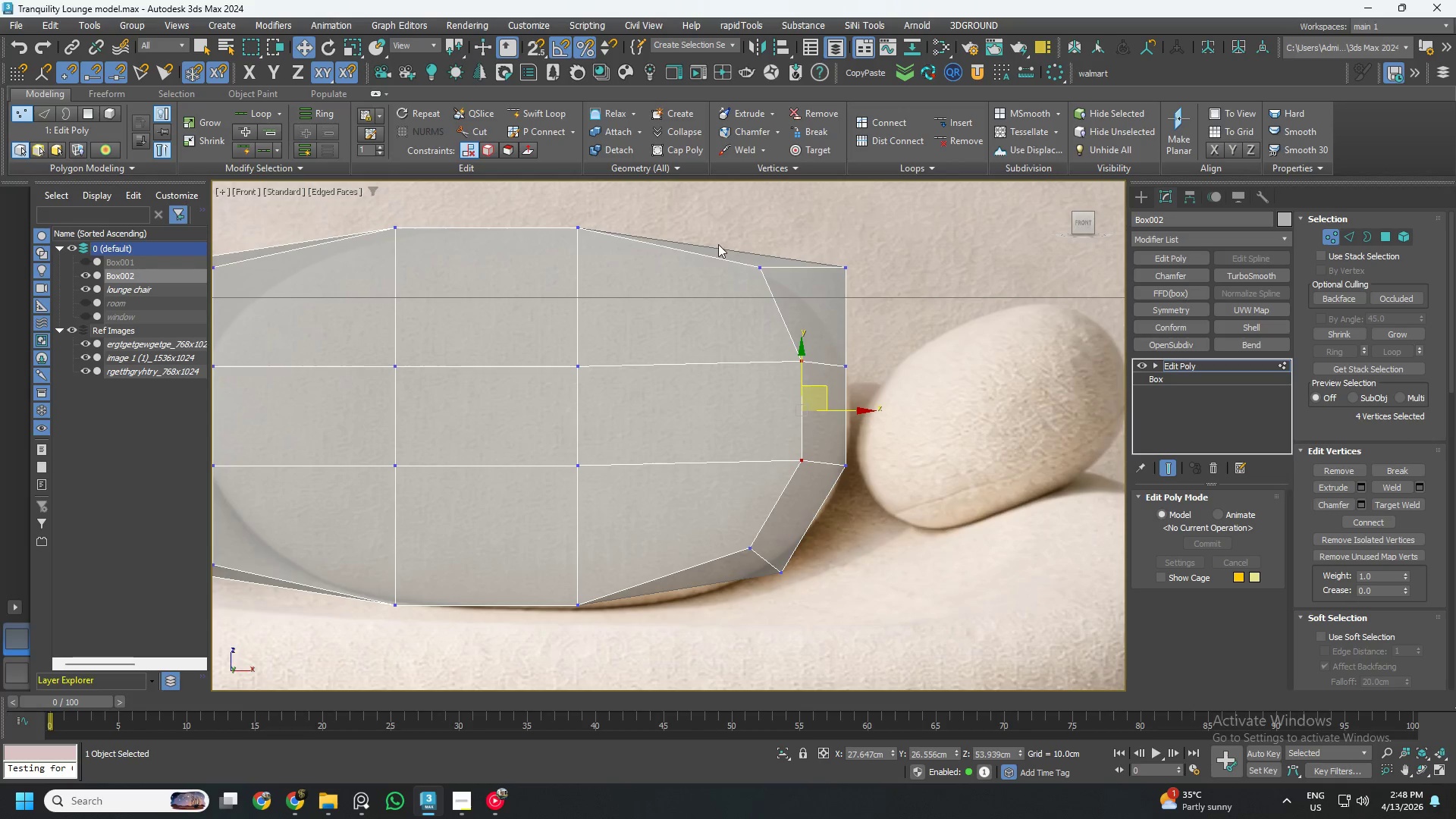 
left_click_drag(start_coordinate=[716, 237], to_coordinate=[814, 306])
 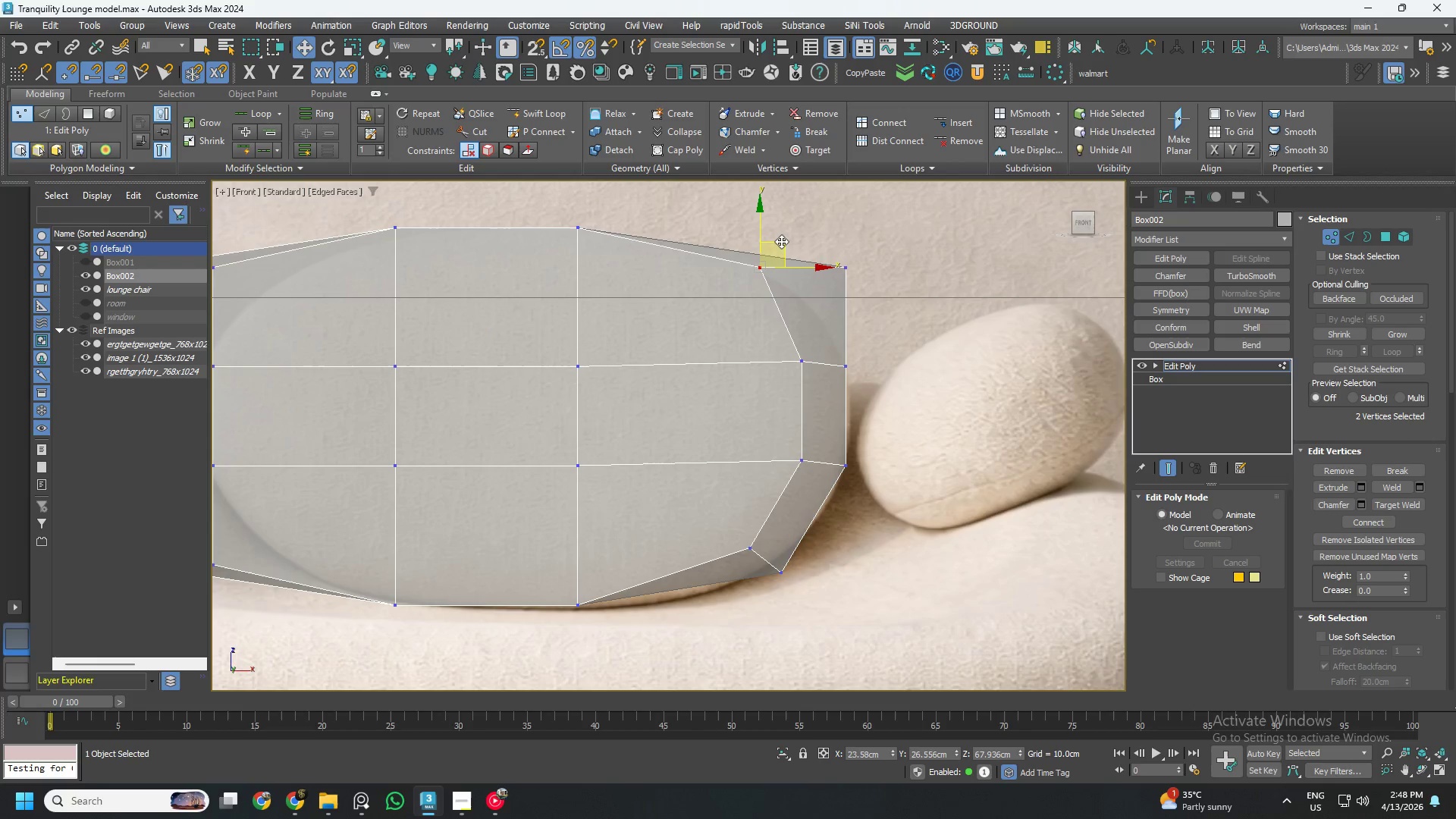 
left_click_drag(start_coordinate=[781, 241], to_coordinate=[789, 272])
 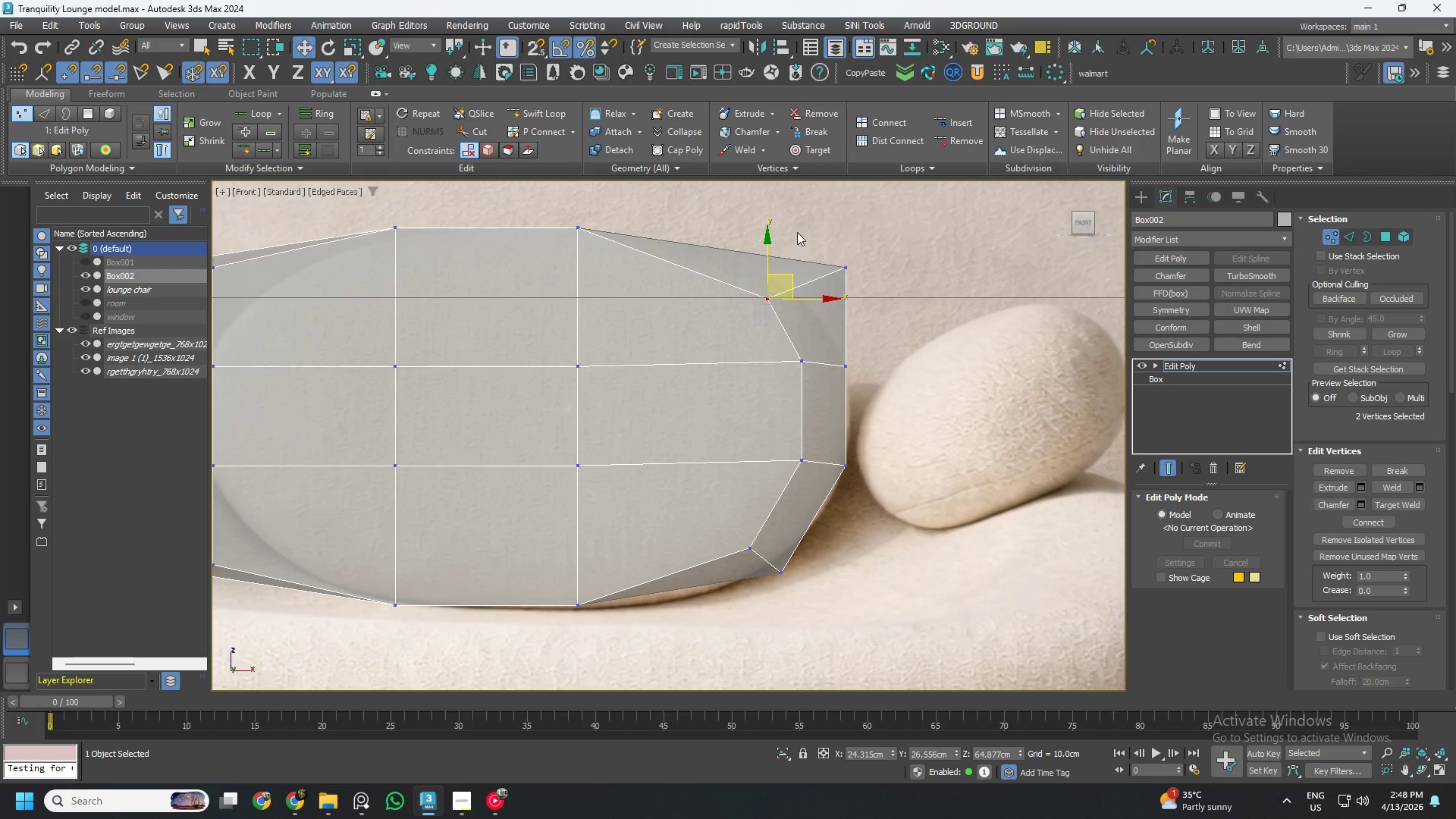 
left_click_drag(start_coordinate=[798, 231], to_coordinate=[873, 290])
 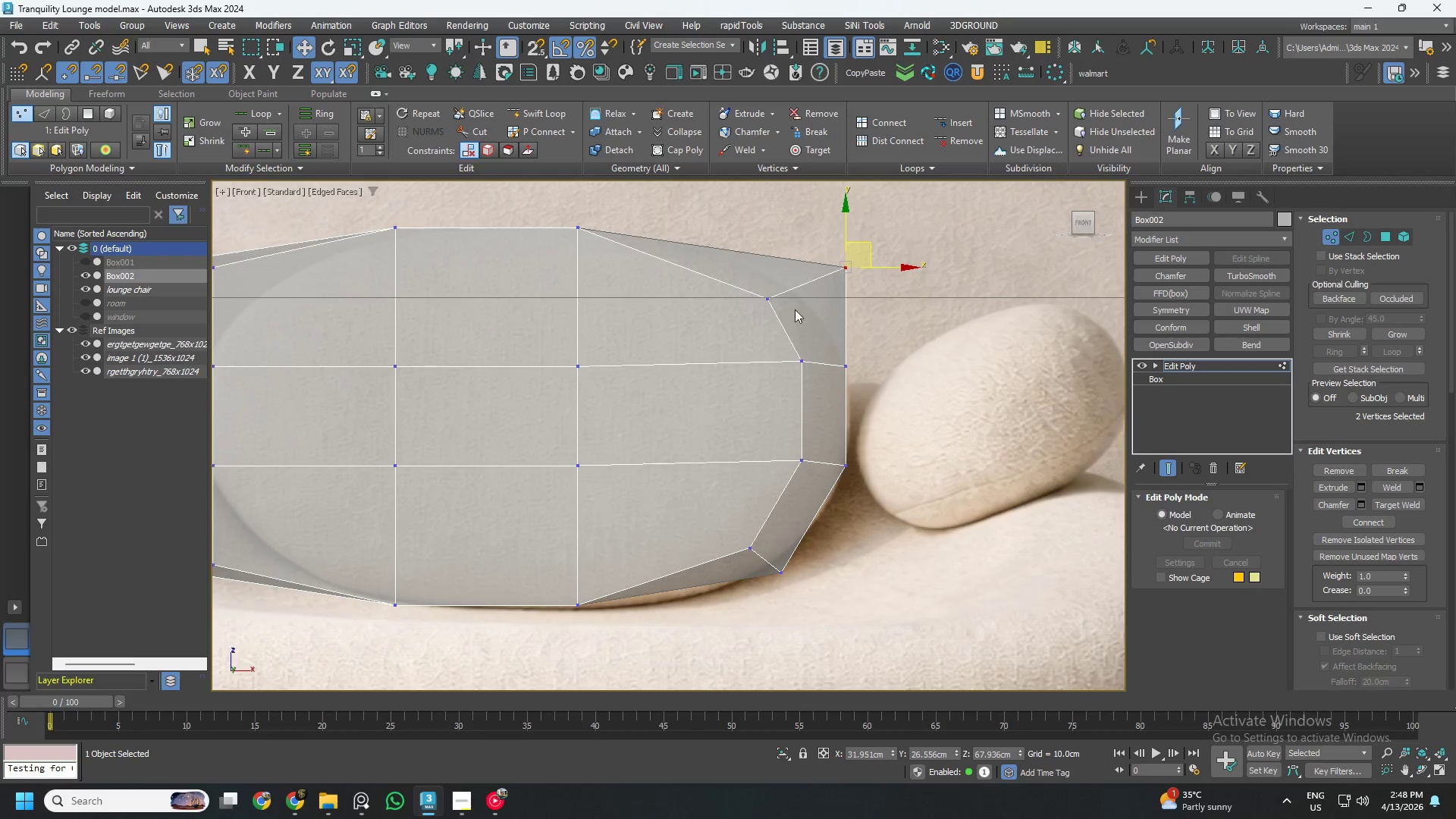 
left_click_drag(start_coordinate=[808, 320], to_coordinate=[733, 284])
 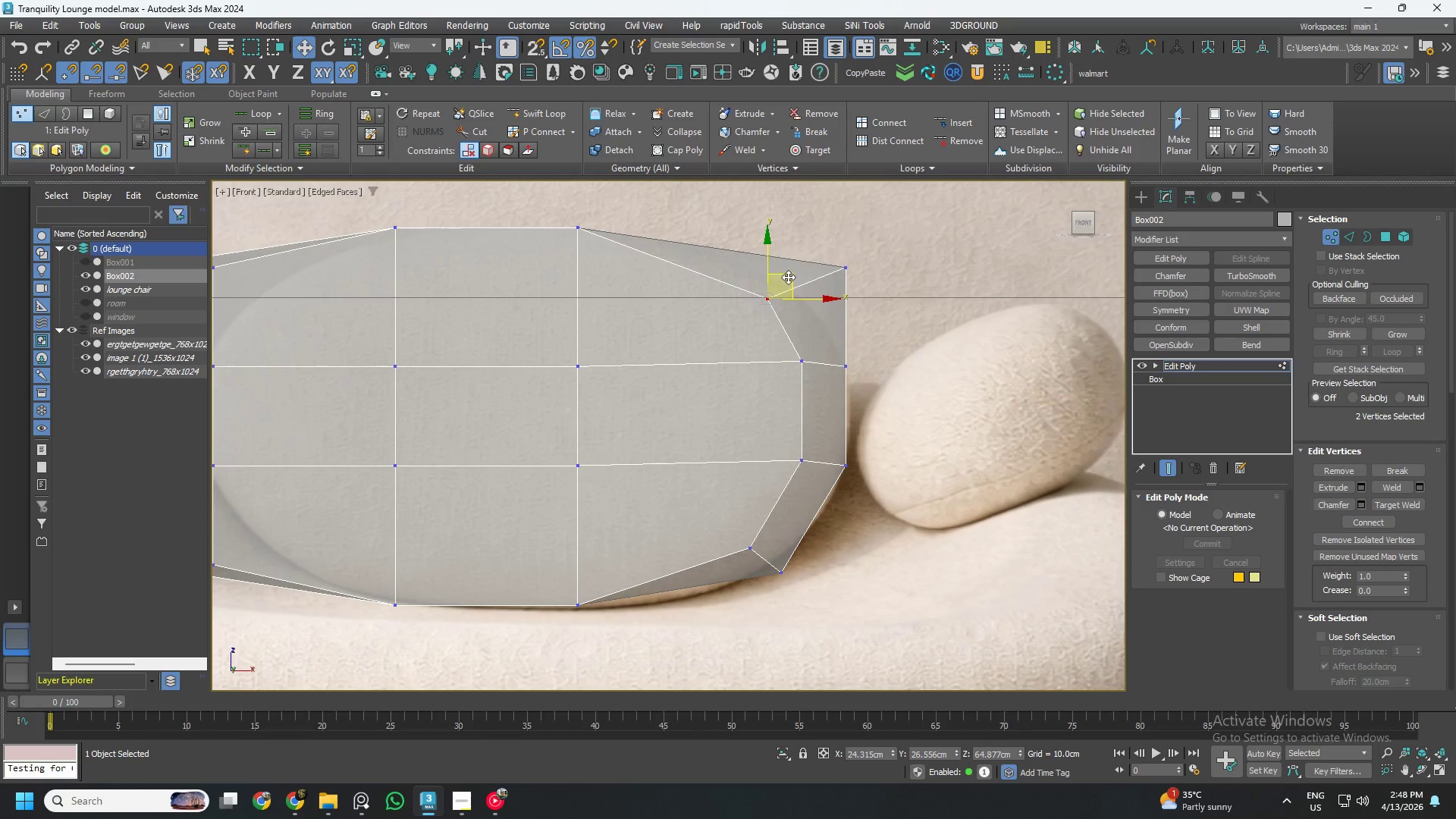 
left_click_drag(start_coordinate=[788, 275], to_coordinate=[776, 291])
 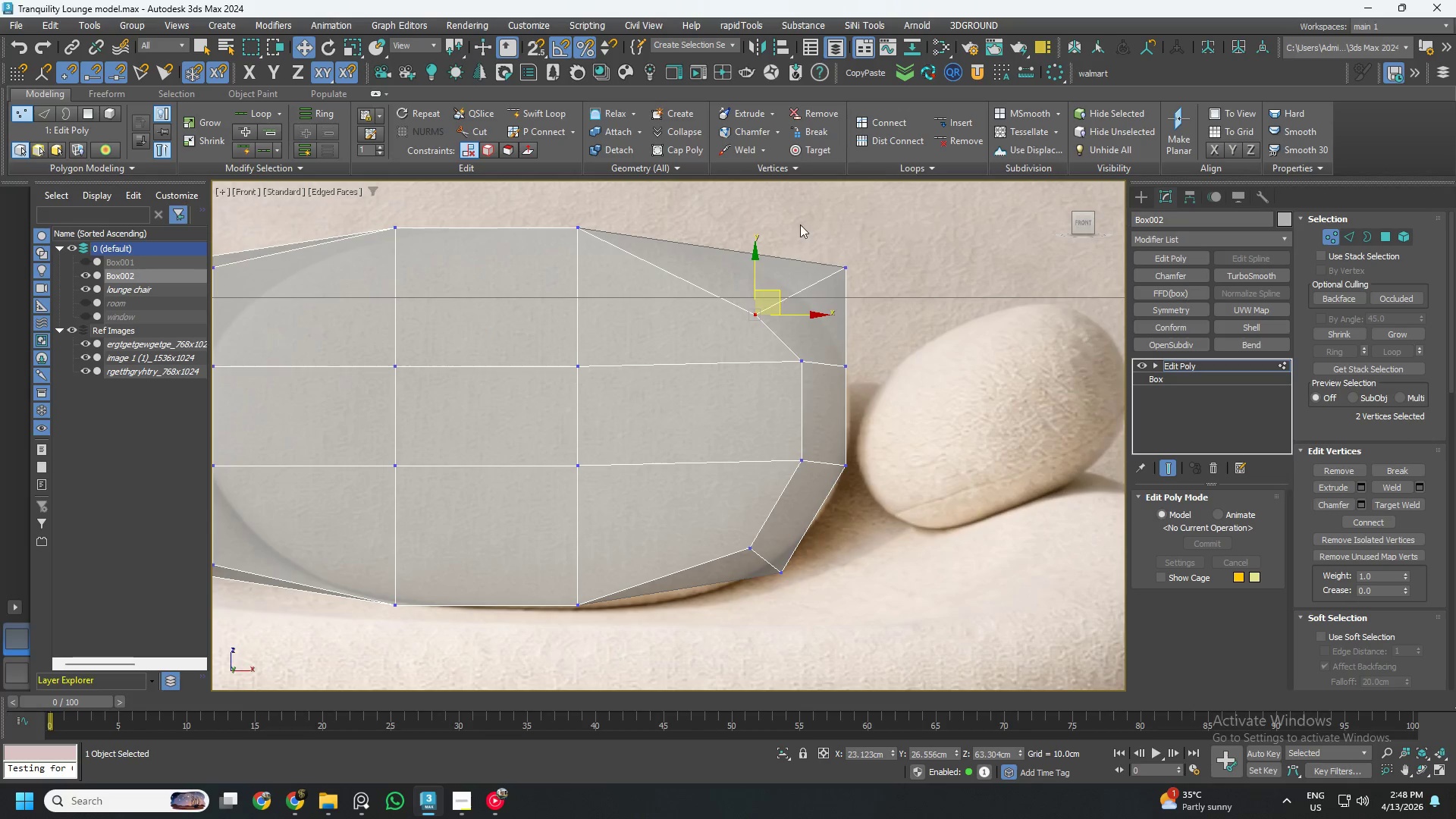 
left_click_drag(start_coordinate=[805, 215], to_coordinate=[898, 302])
 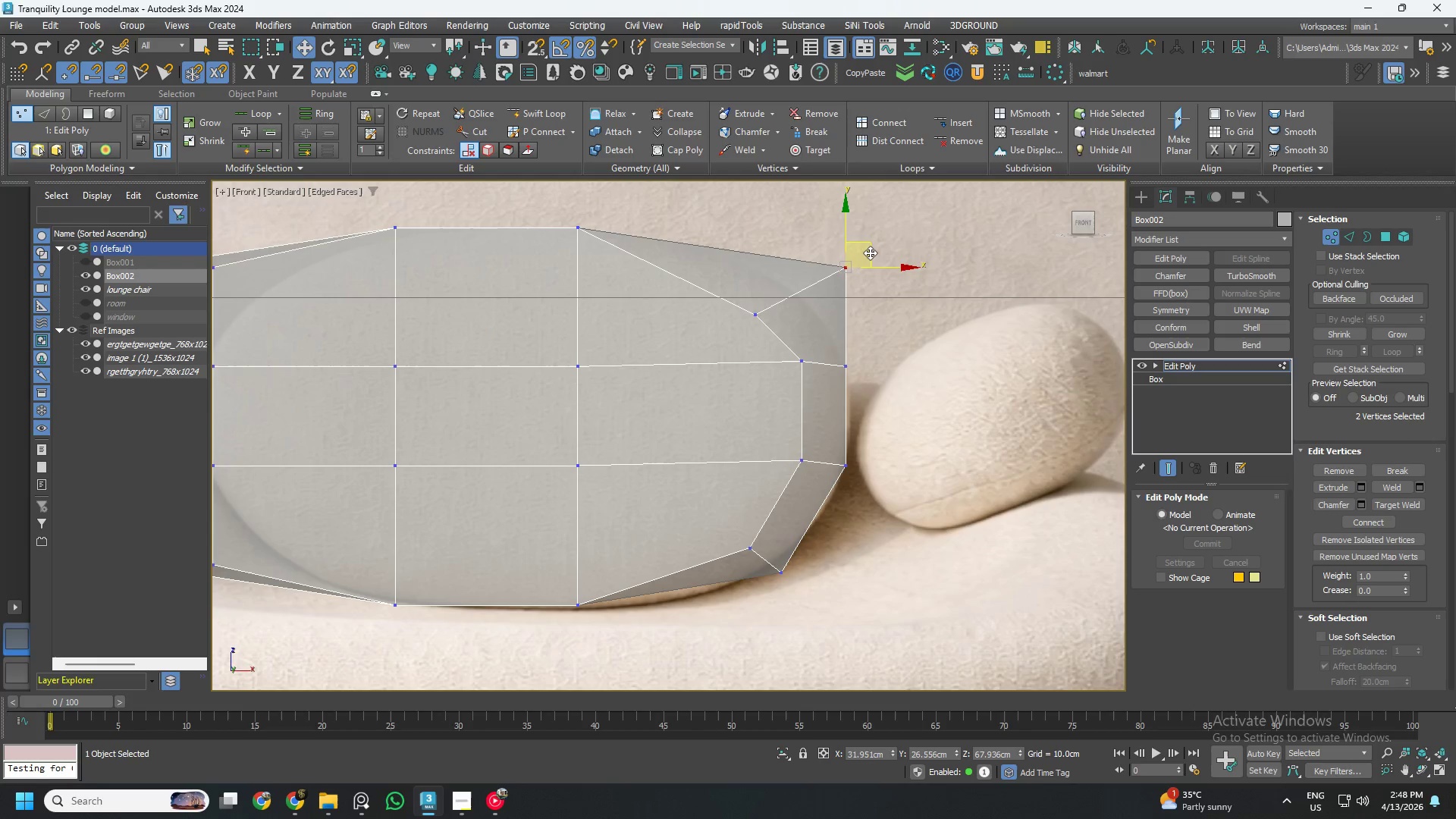 
left_click_drag(start_coordinate=[871, 252], to_coordinate=[821, 266])
 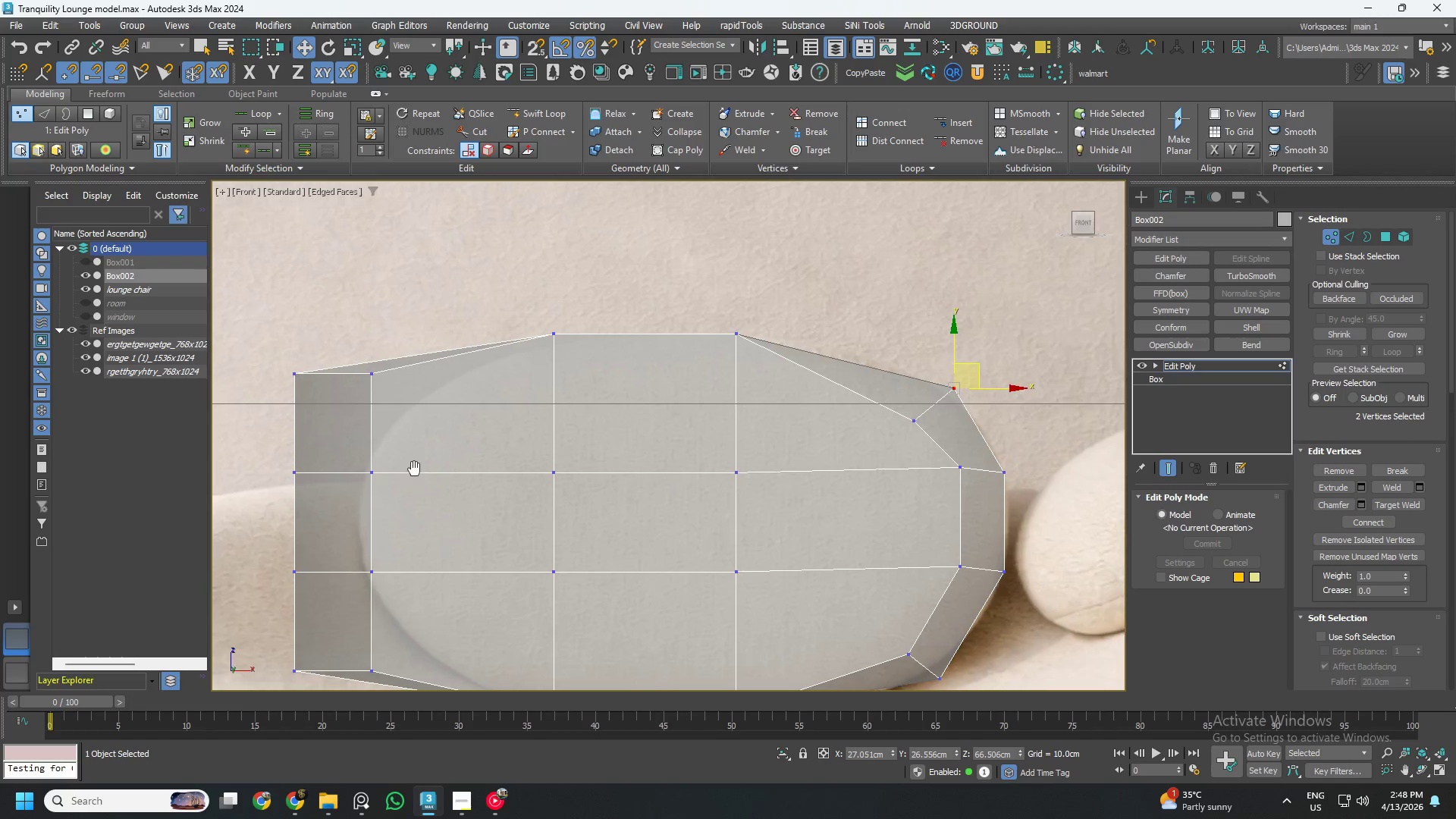 
left_click_drag(start_coordinate=[498, 401], to_coordinate=[379, 306])
 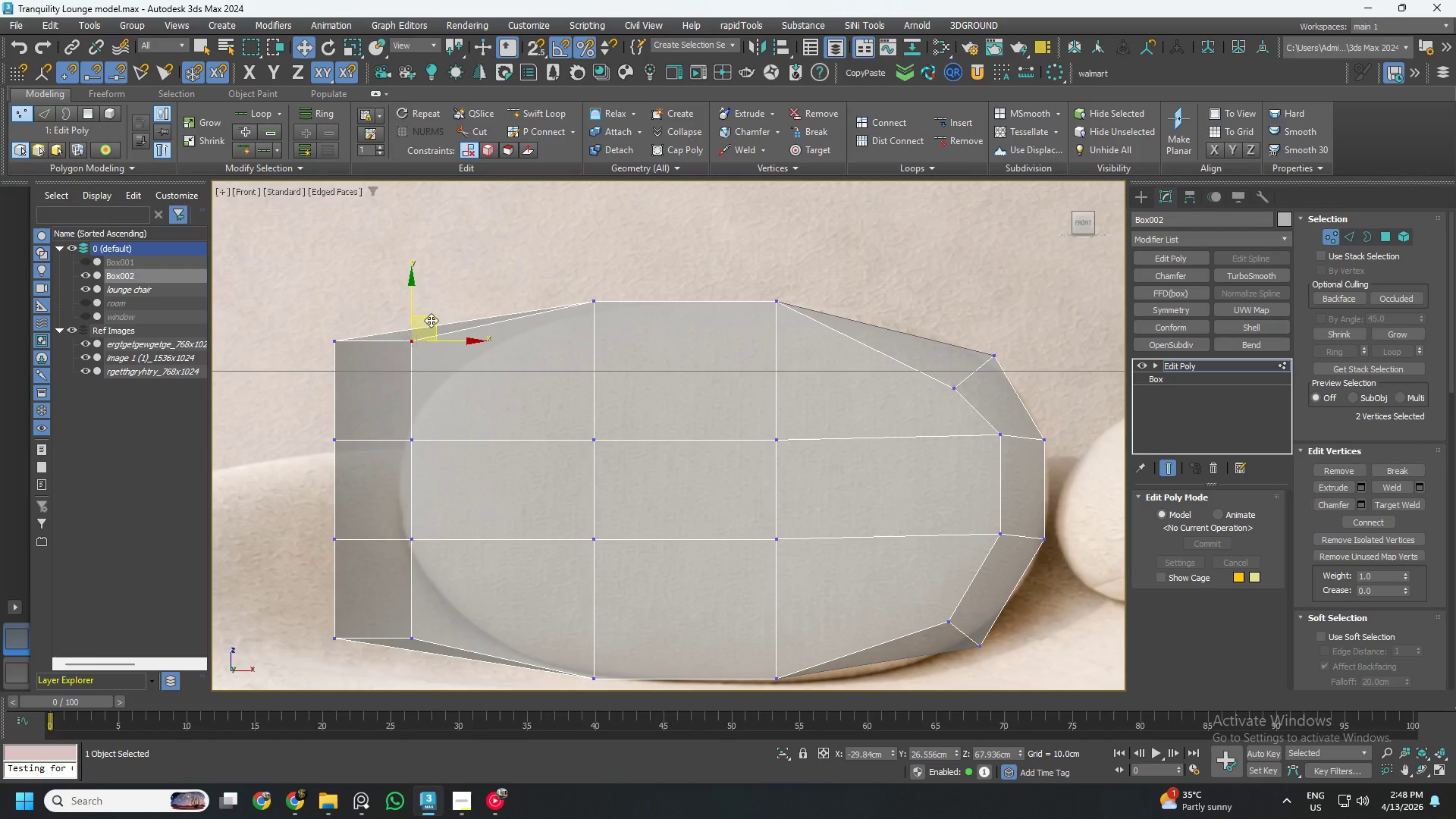 
left_click_drag(start_coordinate=[432, 322], to_coordinate=[488, 361])
 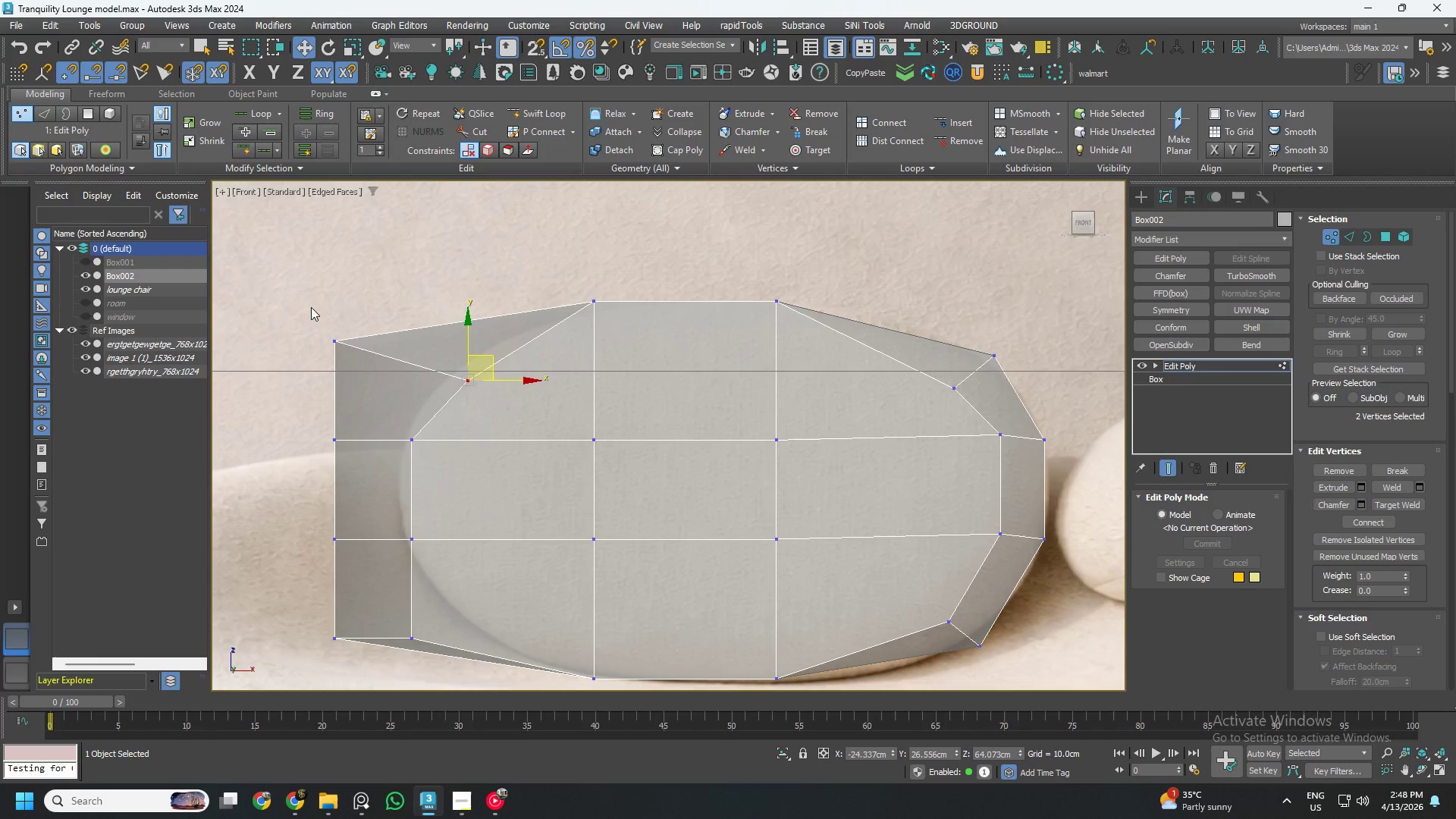 
left_click_drag(start_coordinate=[309, 309], to_coordinate=[387, 383])
 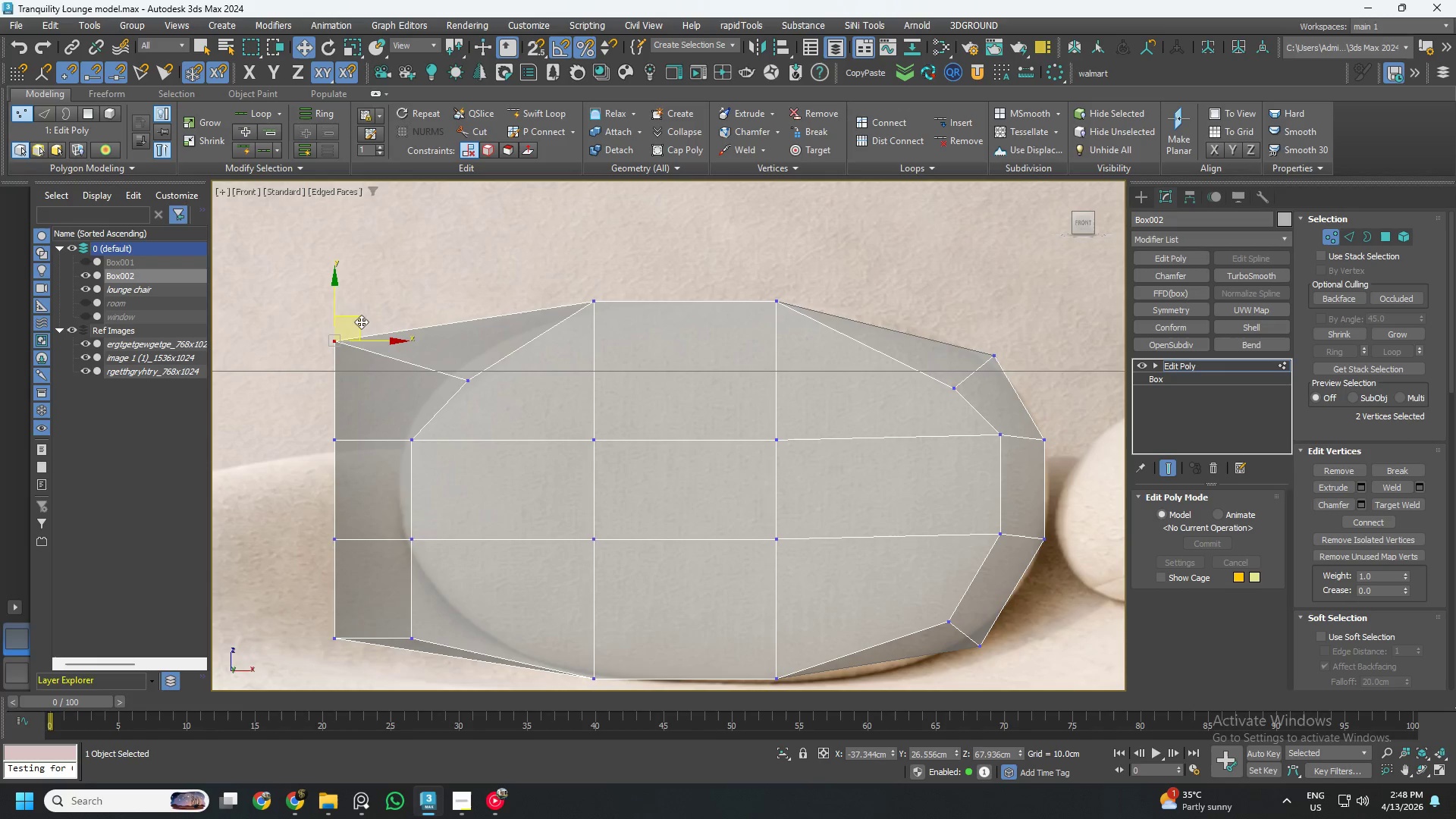 
left_click_drag(start_coordinate=[358, 320], to_coordinate=[438, 325])
 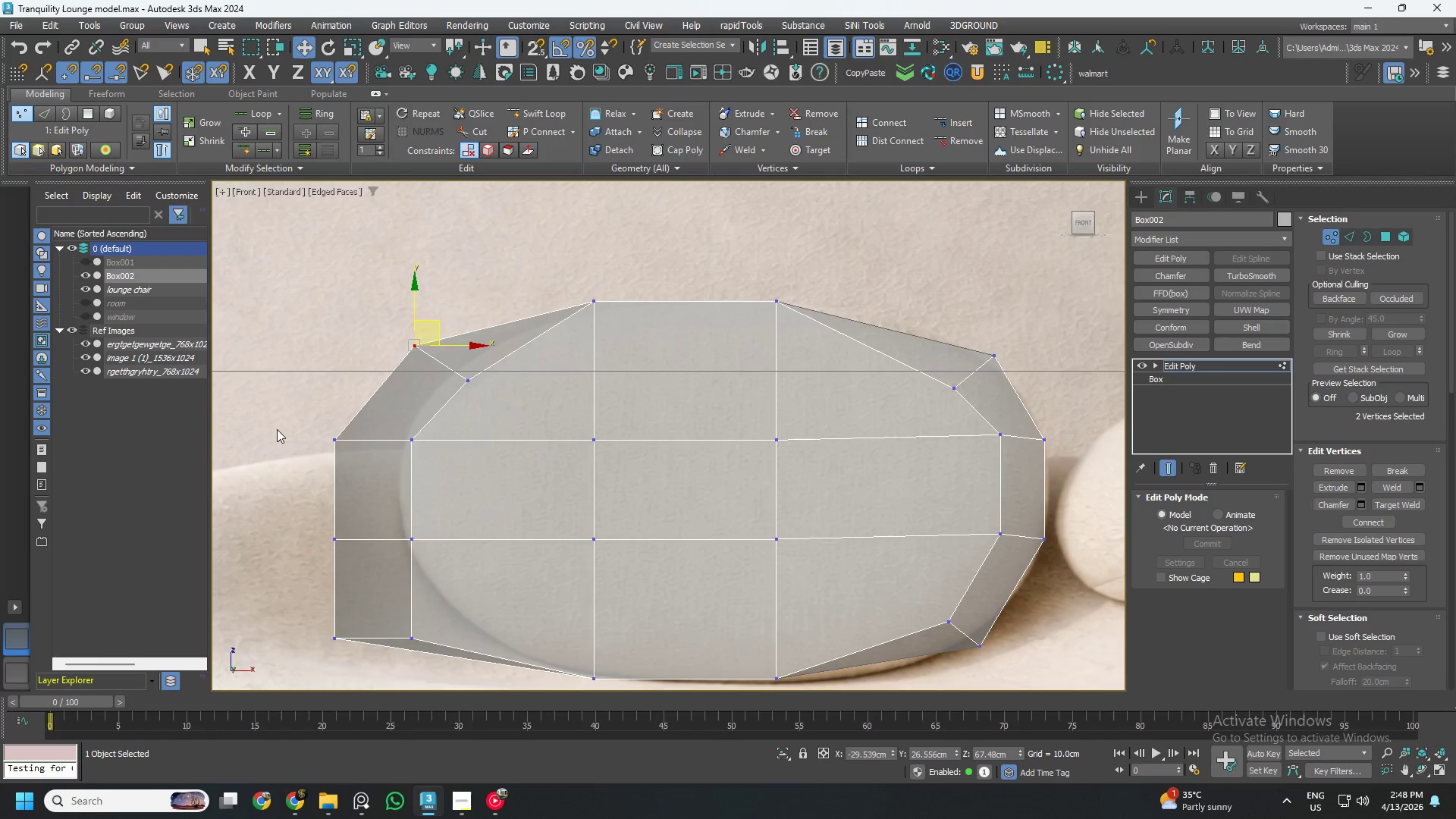 
left_click_drag(start_coordinate=[399, 428], to_coordinate=[479, 557])
 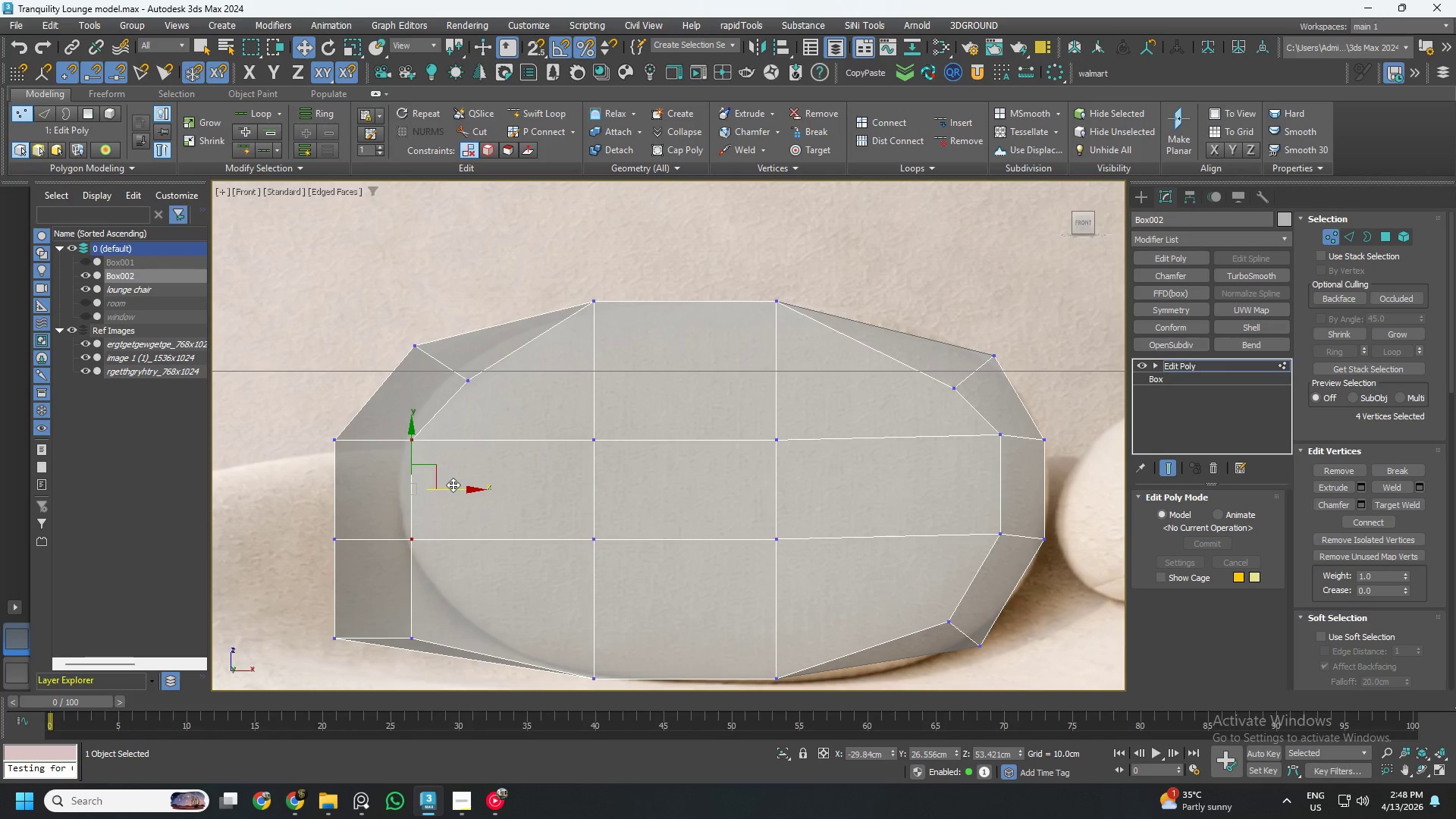 
left_click_drag(start_coordinate=[453, 485], to_coordinate=[482, 491])
 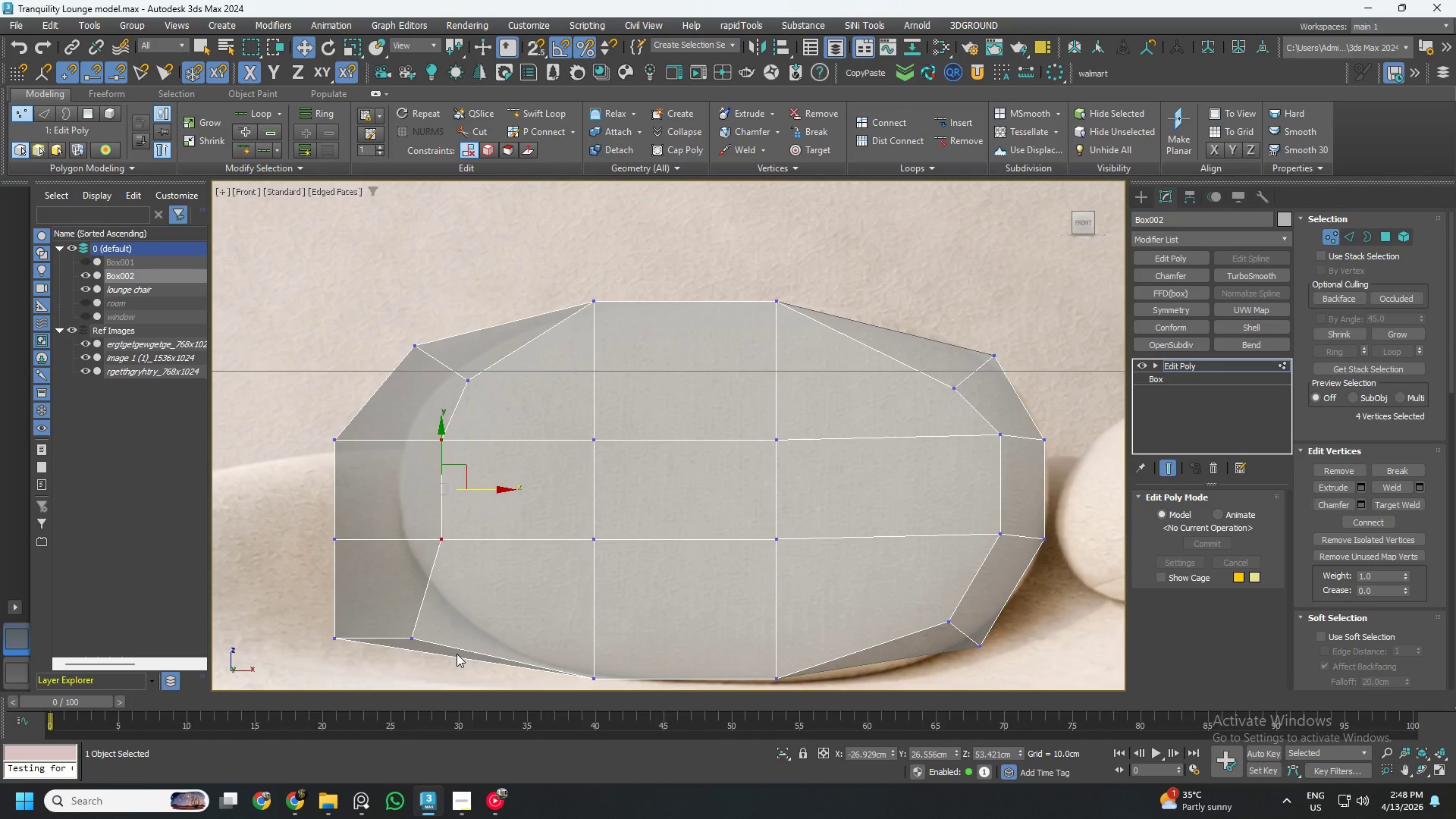 
left_click_drag(start_coordinate=[457, 655], to_coordinate=[391, 601])
 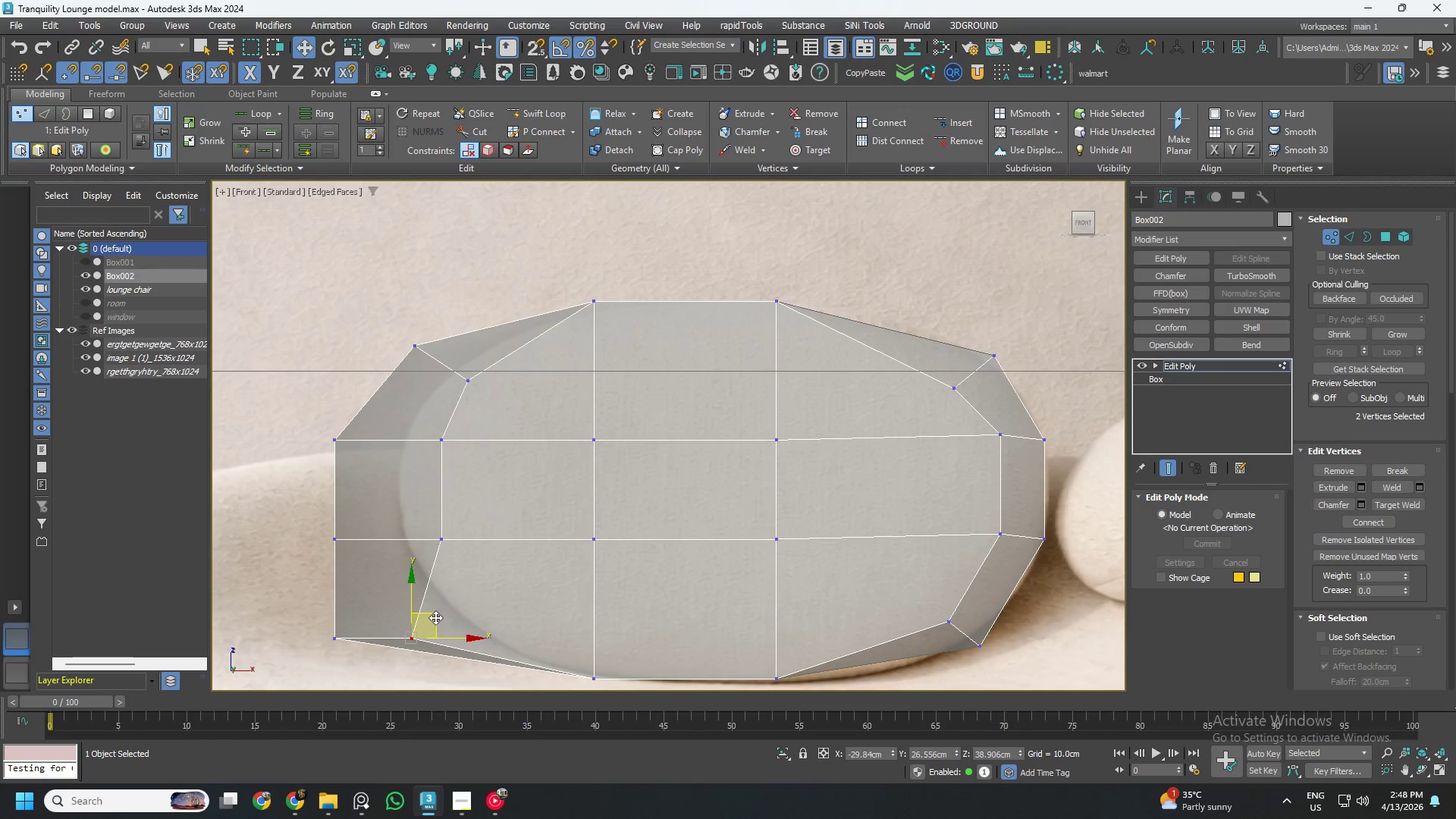 
left_click_drag(start_coordinate=[435, 617], to_coordinate=[510, 586])
 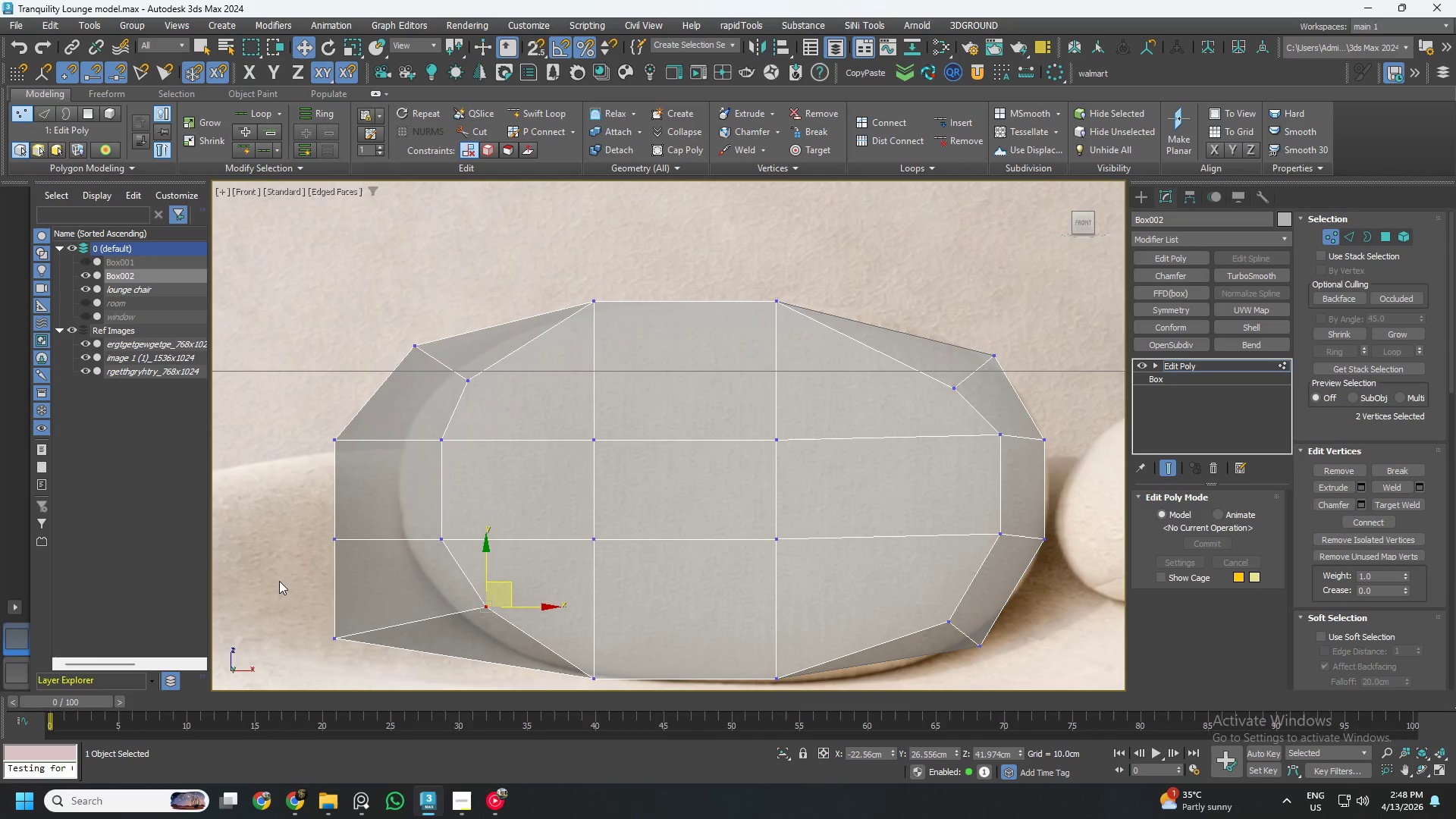 
left_click_drag(start_coordinate=[277, 580], to_coordinate=[383, 664])
 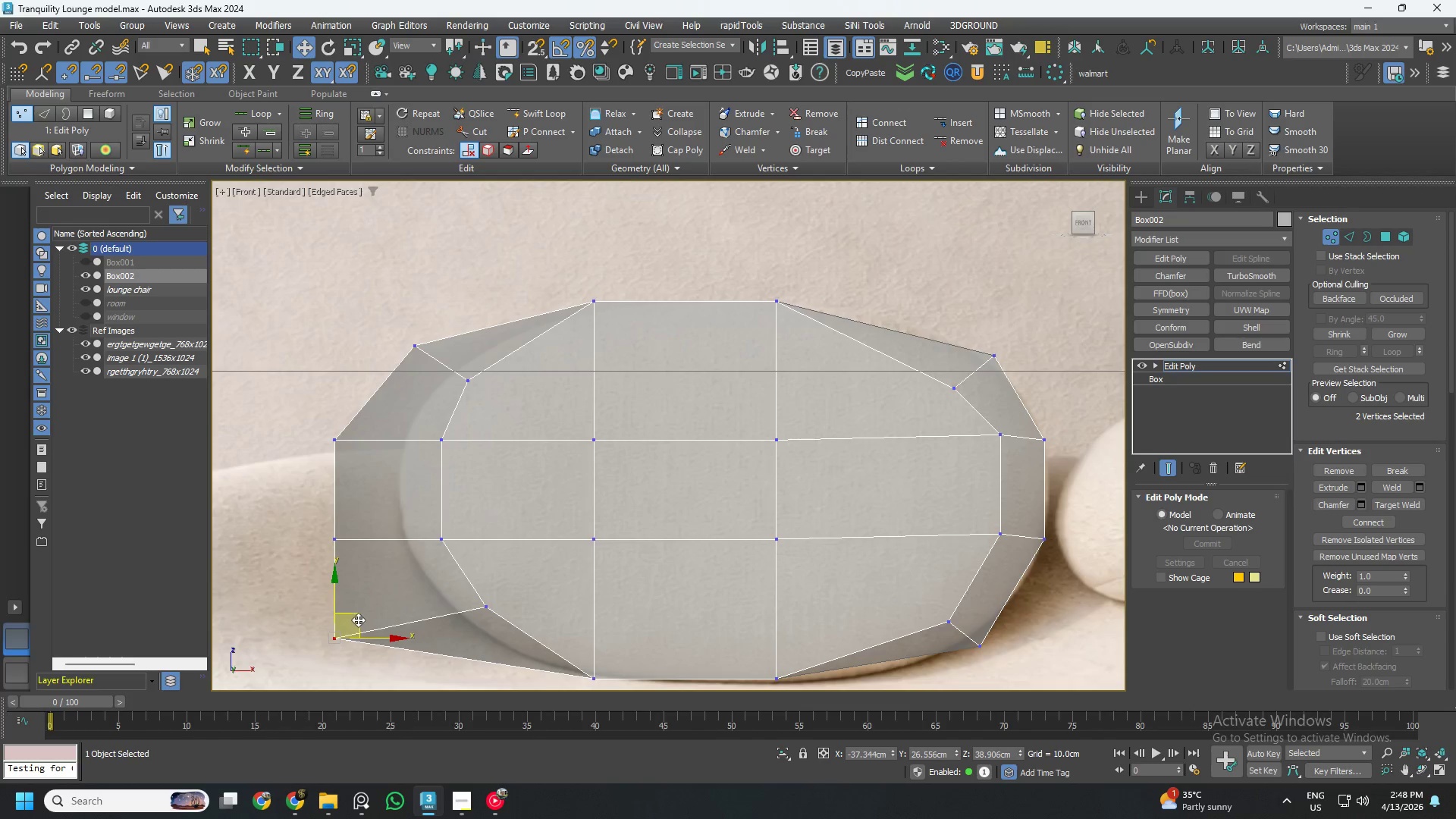 
left_click_drag(start_coordinate=[358, 620], to_coordinate=[466, 617])
 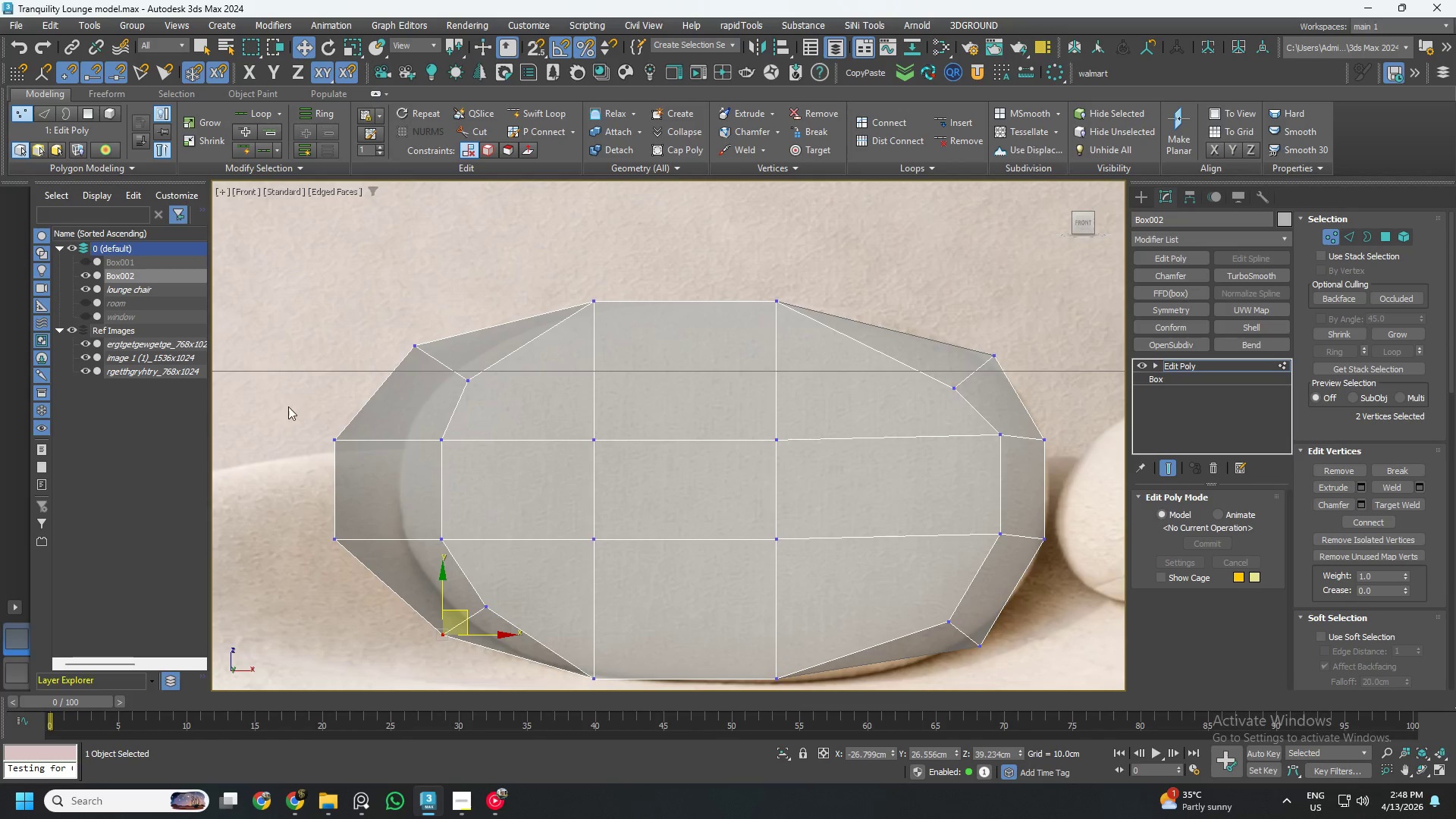 
left_click_drag(start_coordinate=[289, 403], to_coordinate=[394, 551])
 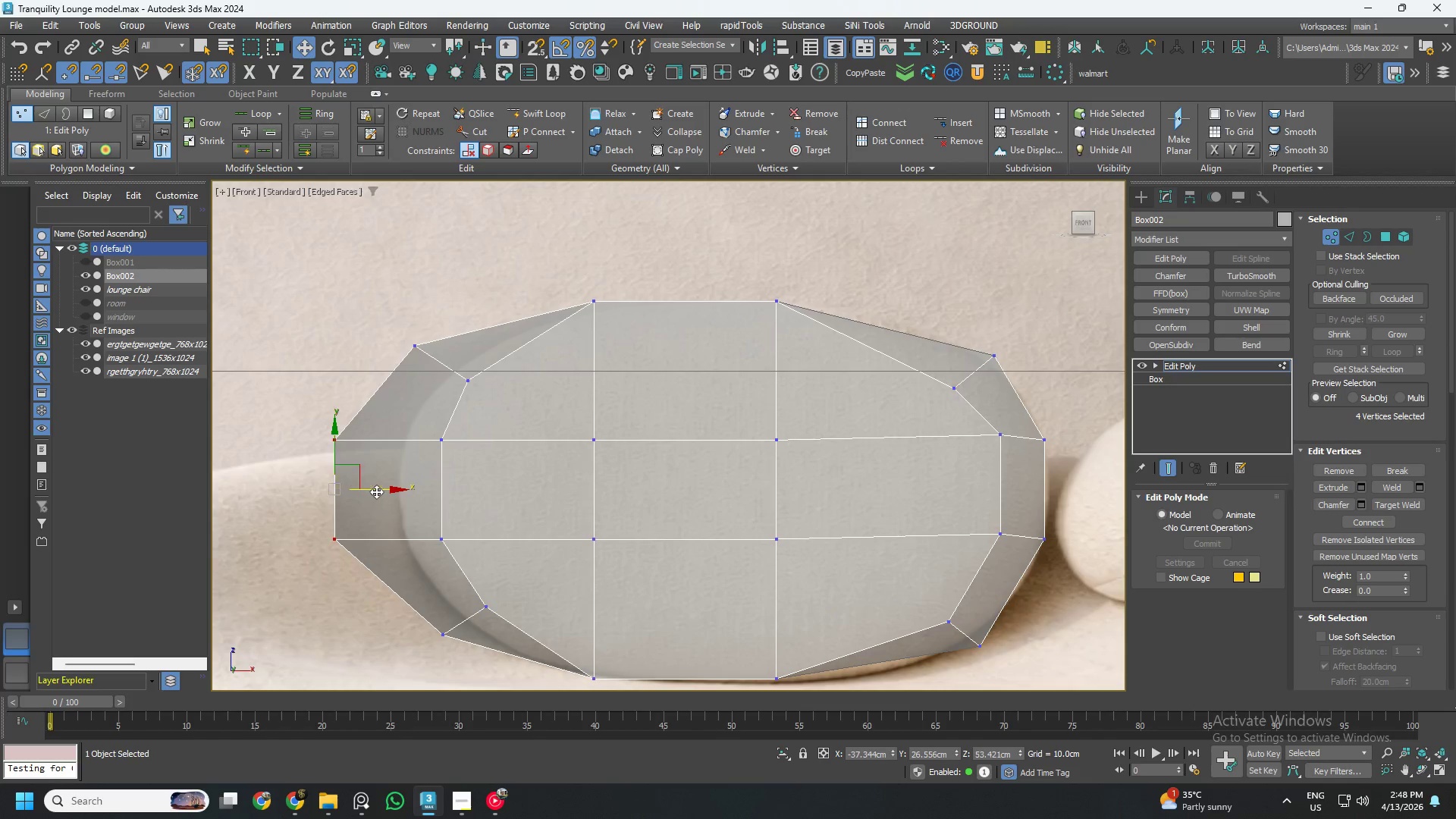 
left_click_drag(start_coordinate=[378, 489], to_coordinate=[420, 494])
 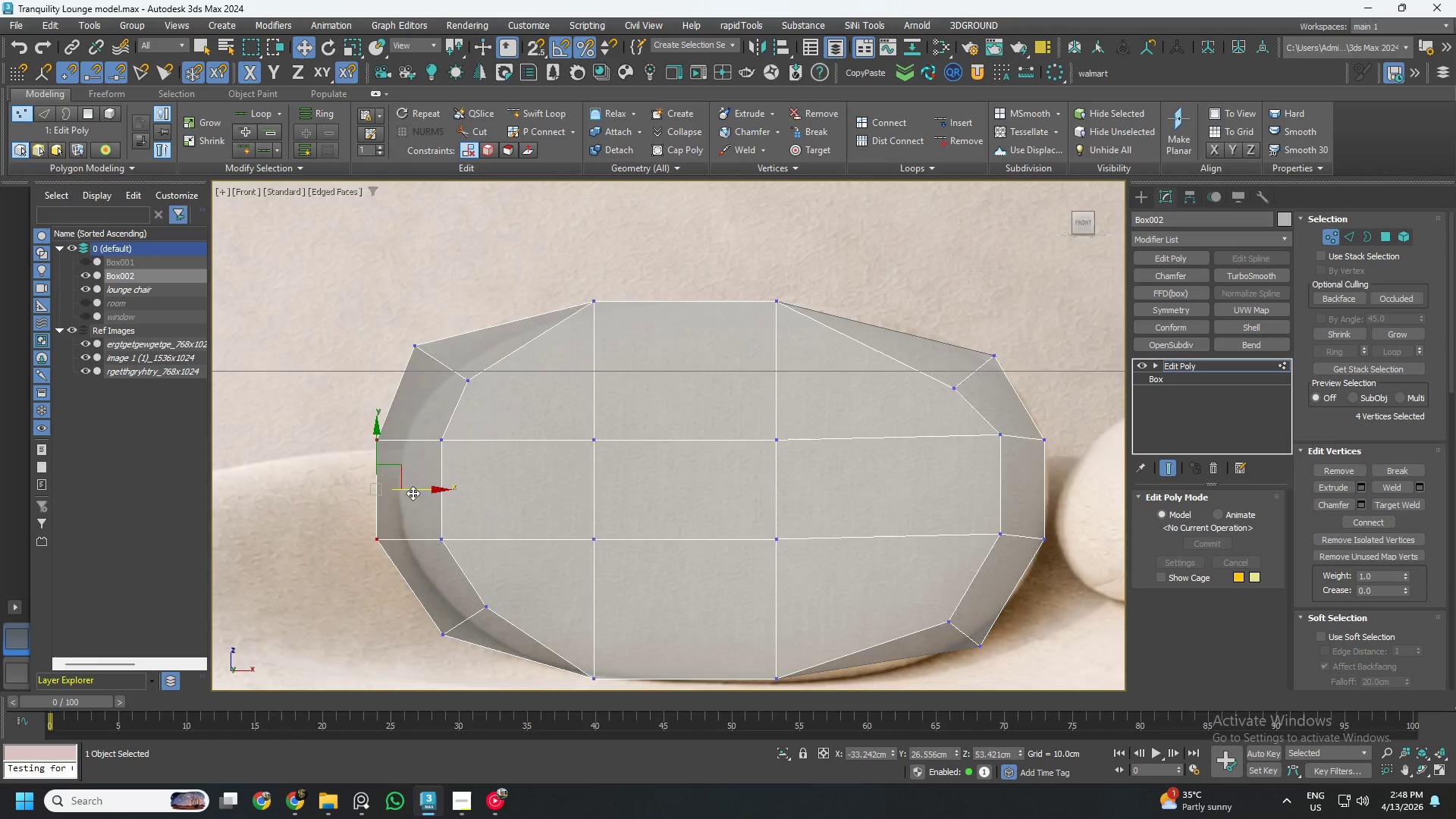 
scroll: coordinate [504, 457], scroll_direction: down, amount: 1.0
 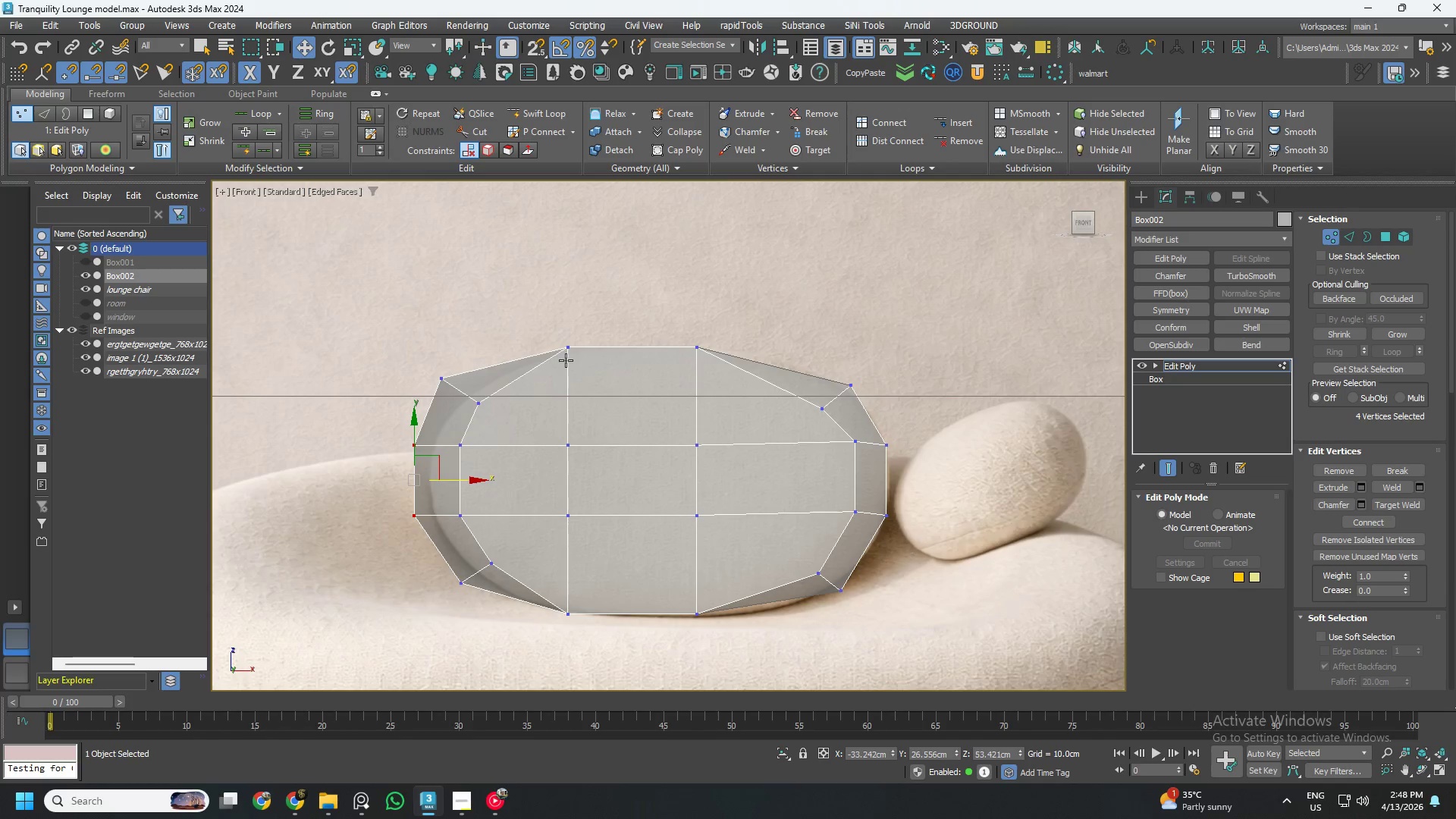 
left_click([565, 359])
 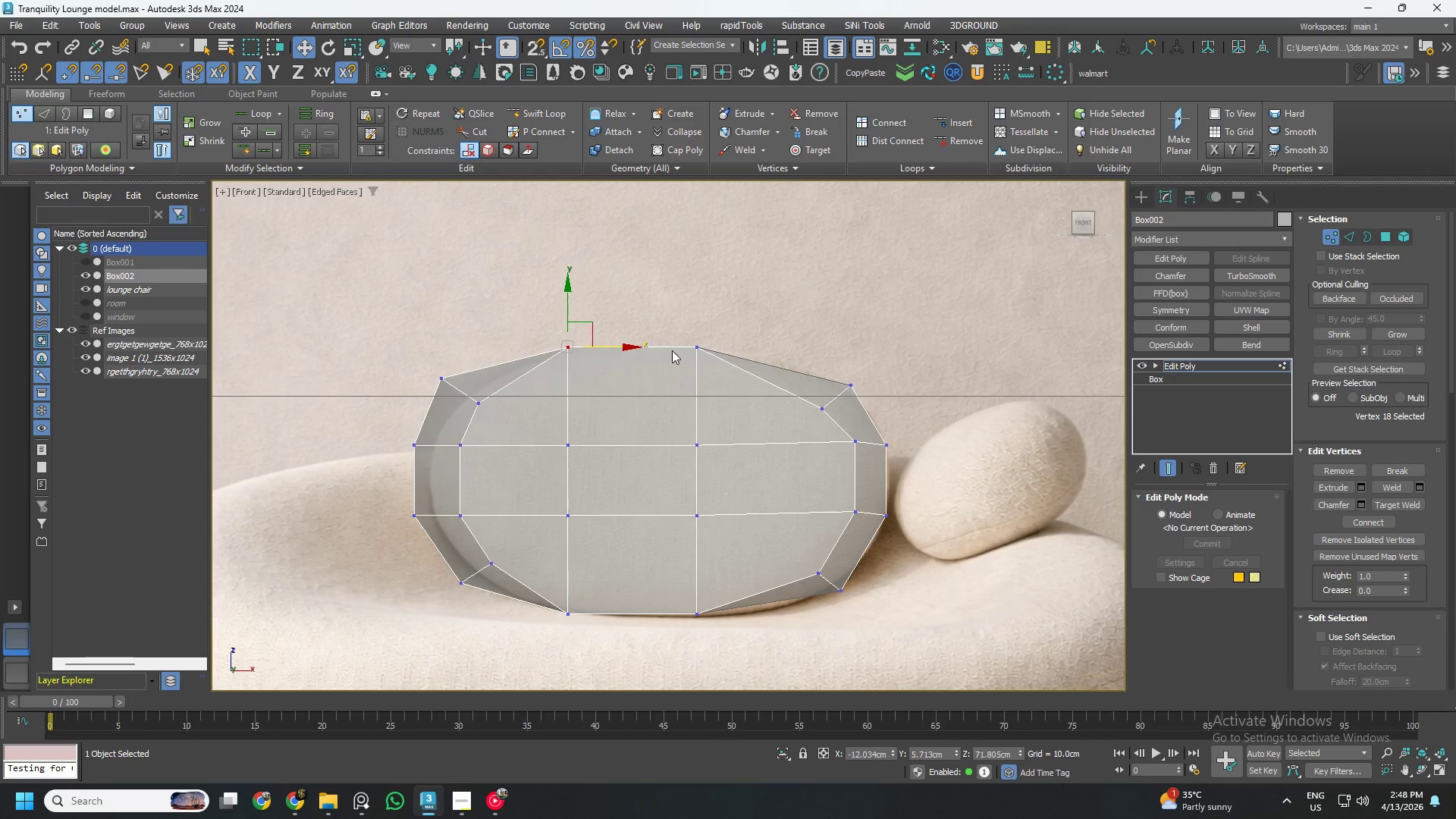 
hold_key(key=ControlLeft, duration=0.45)
left_click([688, 348])
 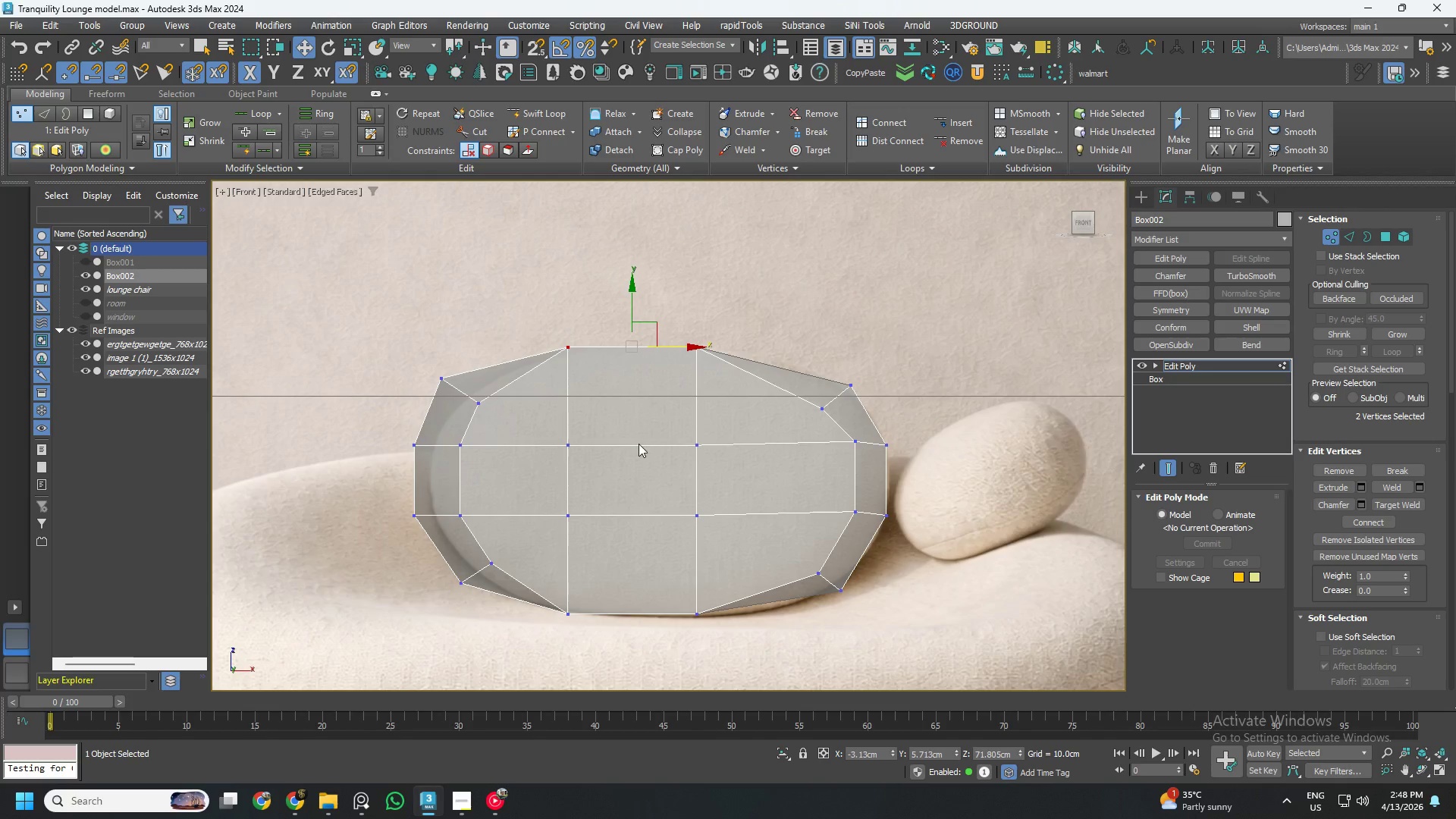 
hold_key(key=AltLeft, duration=0.55)
 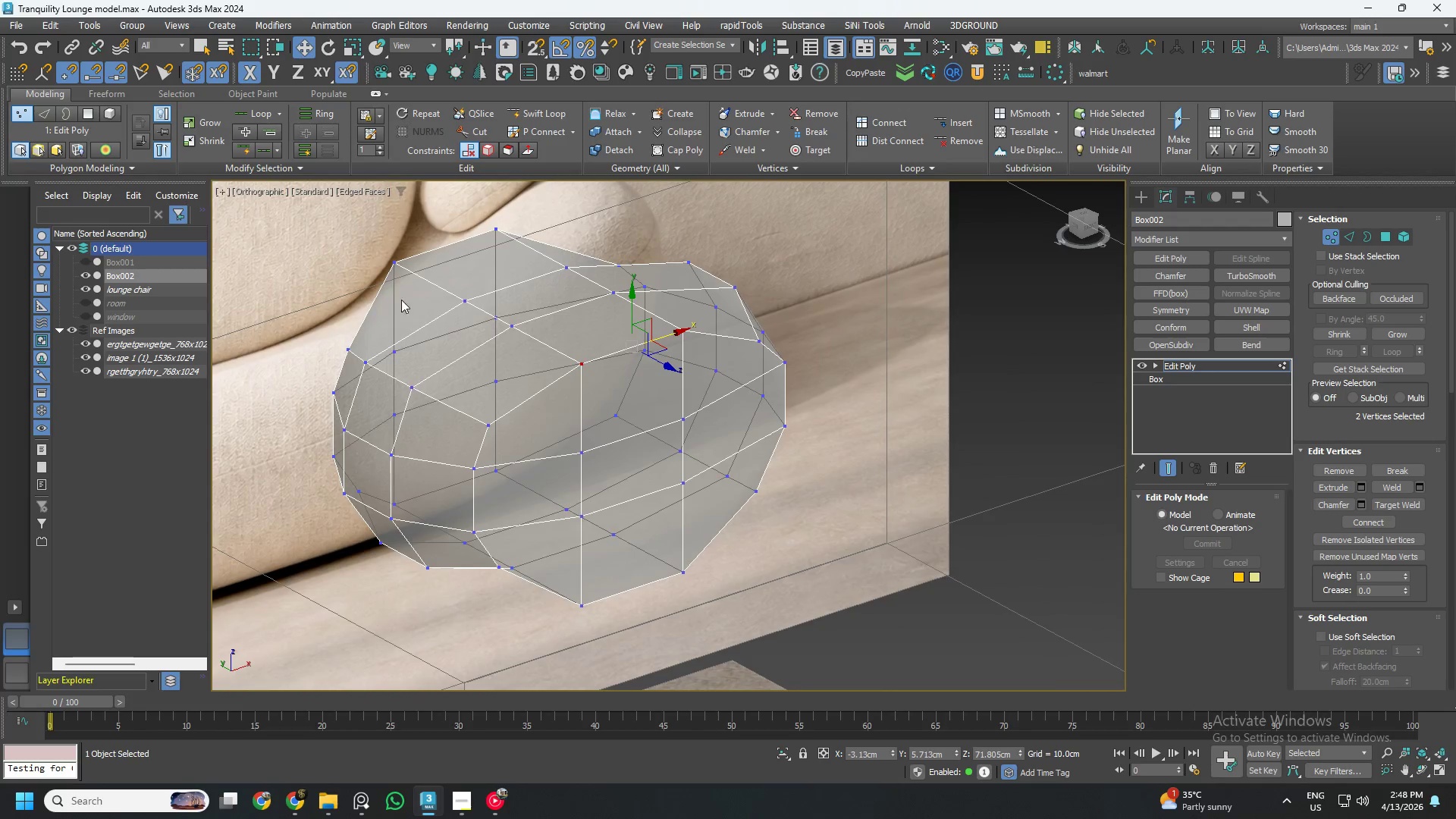 
hold_key(key=ControlLeft, duration=1.2)
left_click([398, 268])
 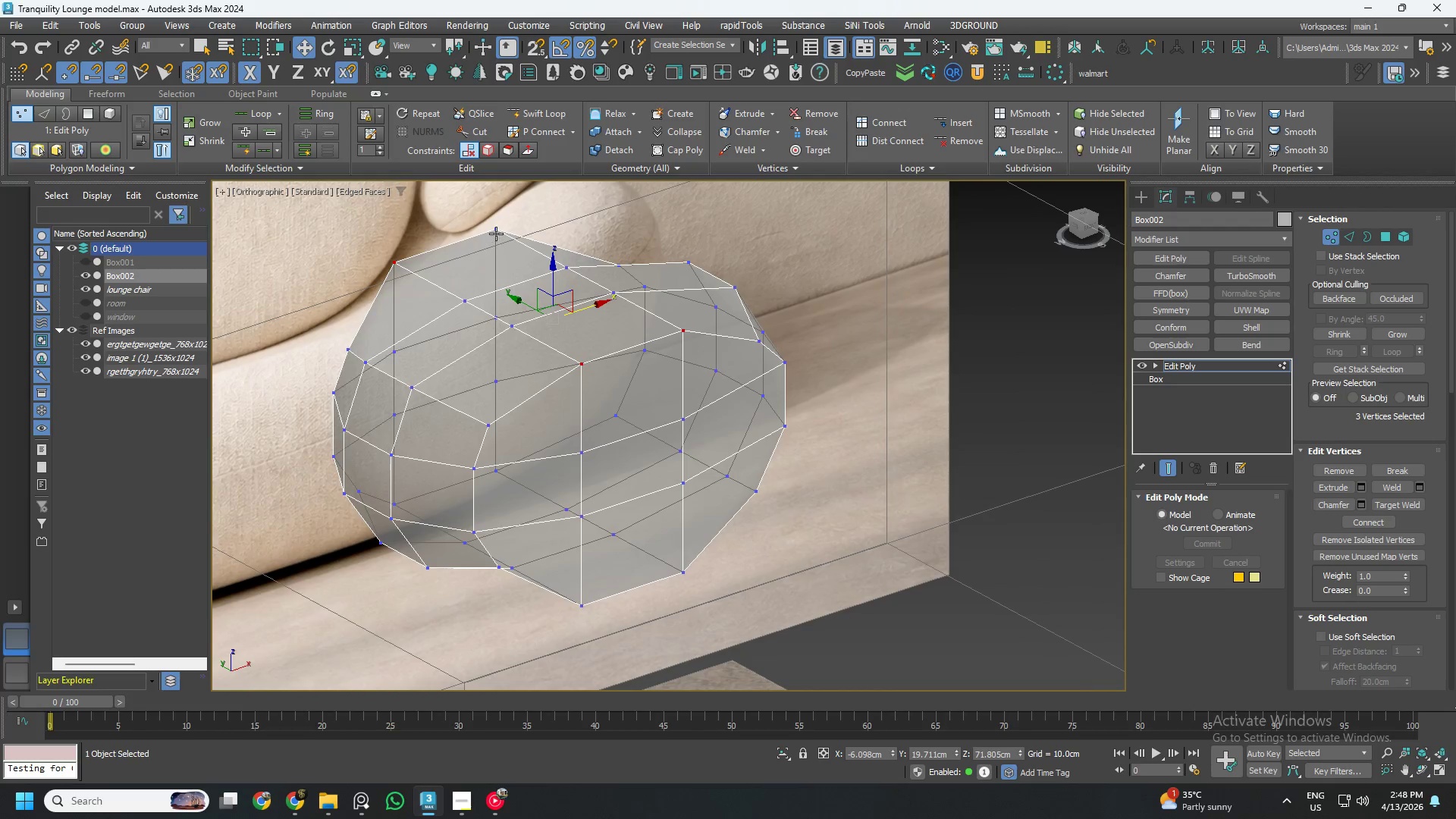 
left_click([495, 228])
 